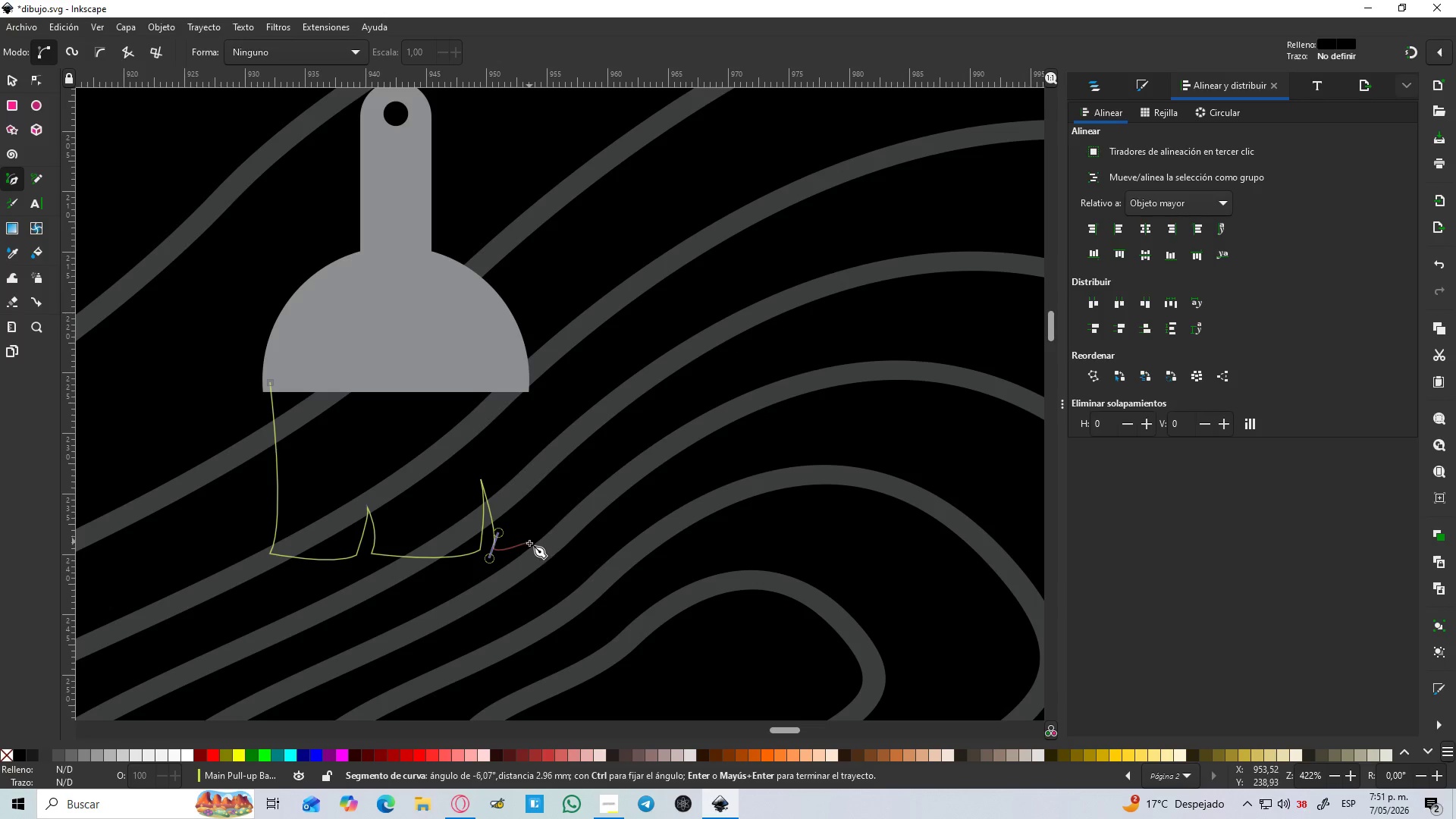 
left_click([529, 551])
 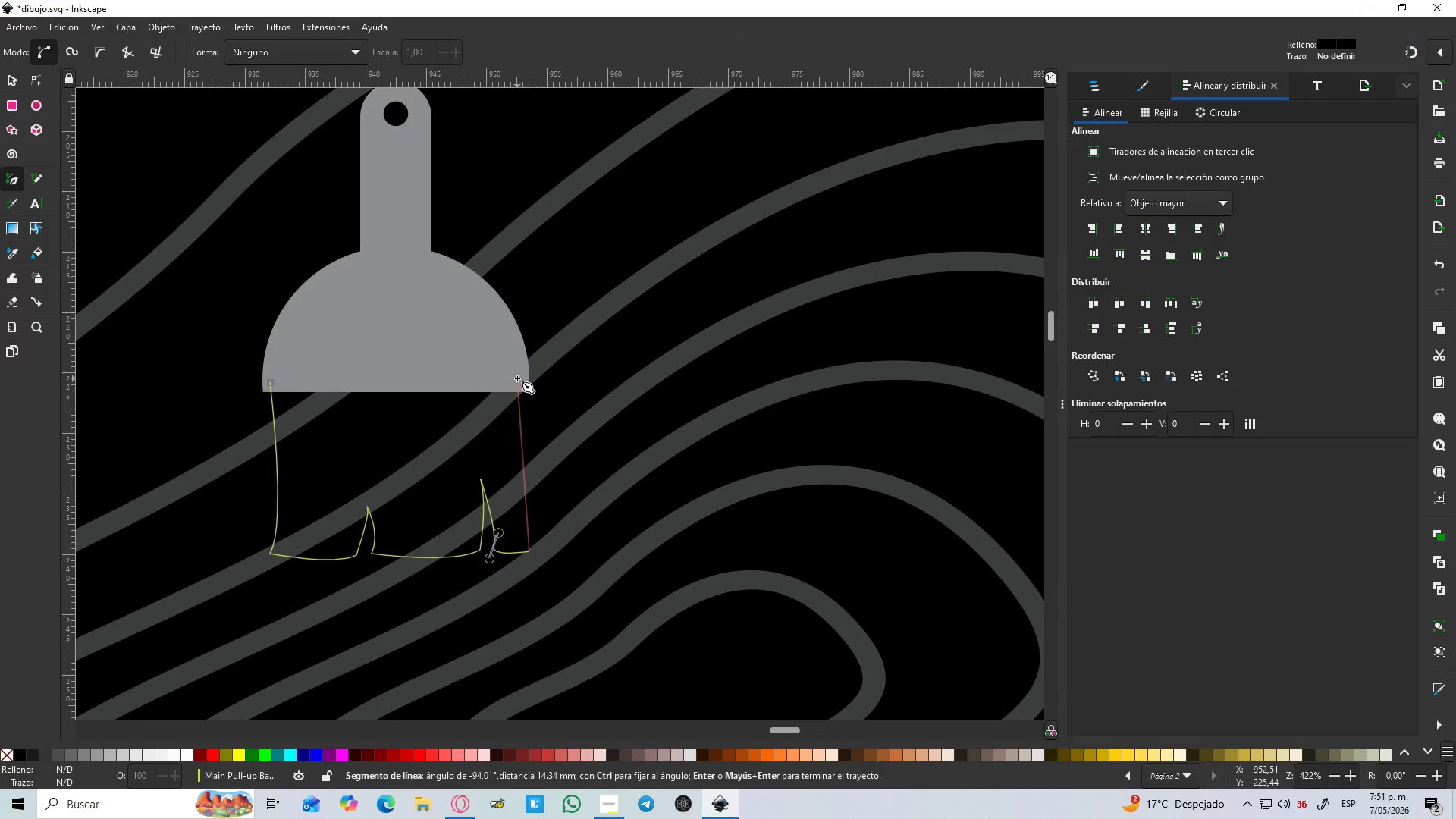 
left_click_drag(start_coordinate=[517, 378], to_coordinate=[500, 356])
 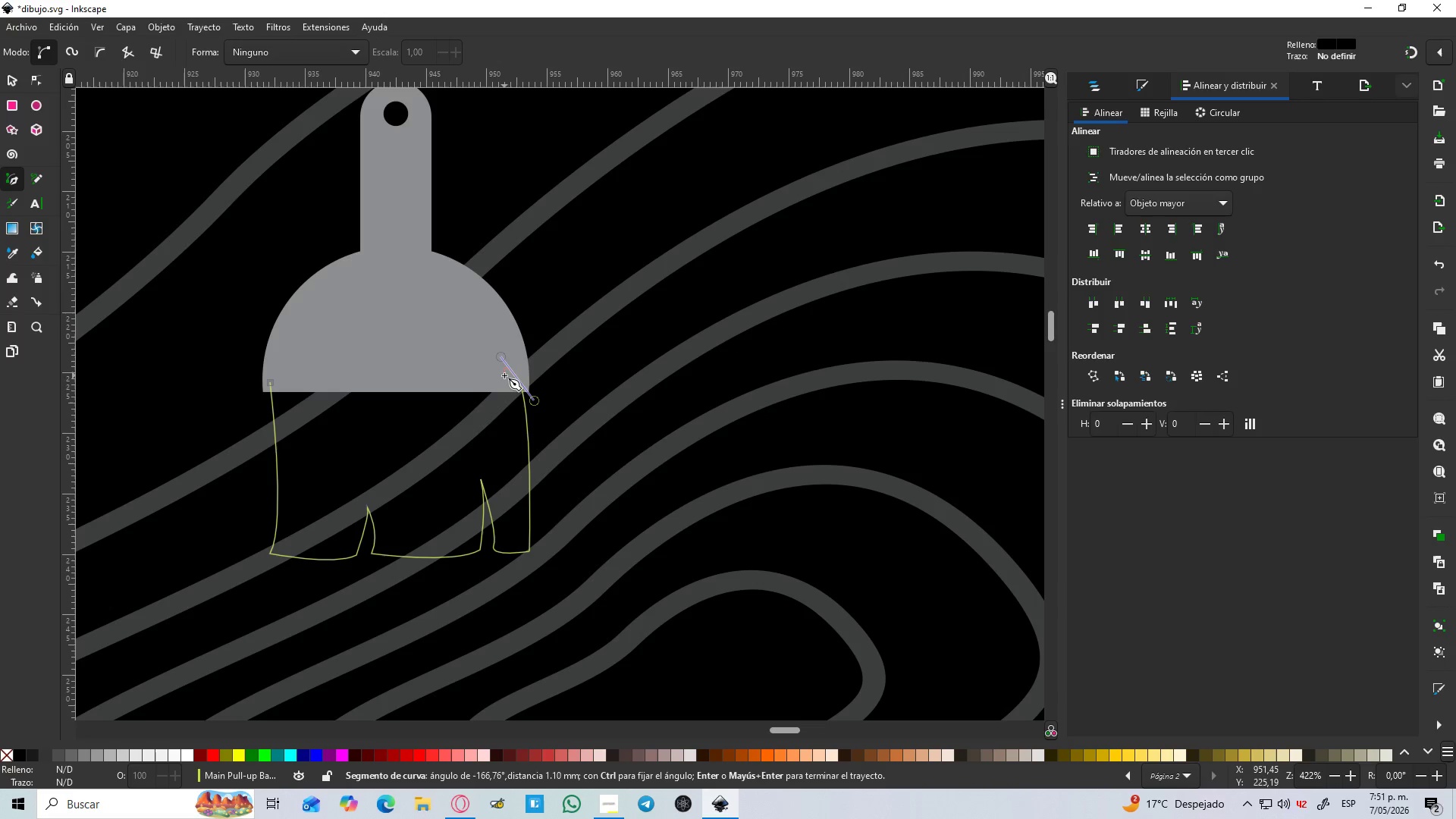 
key(Shift+Backquote)
 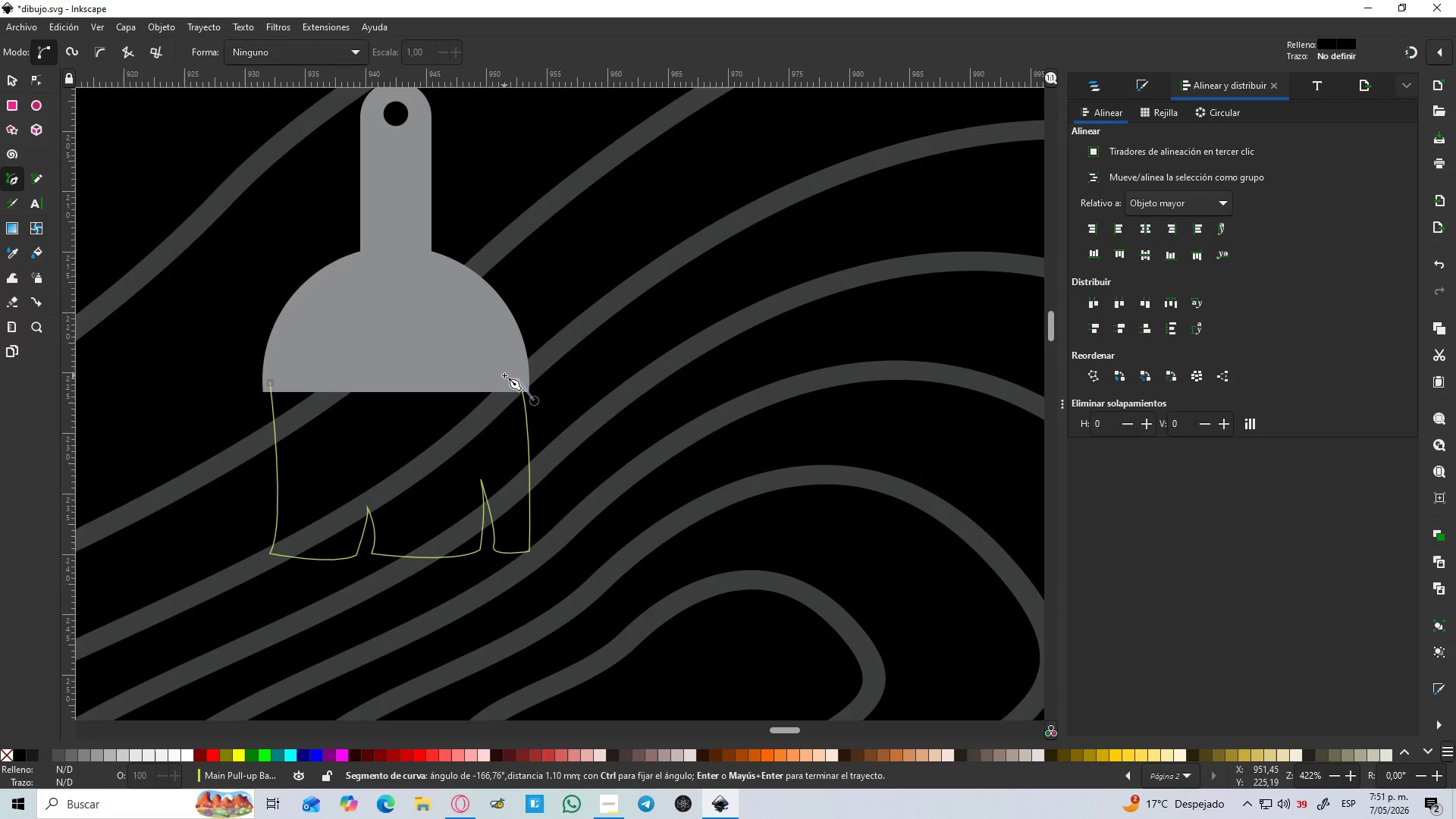 
key(Shift+L)
 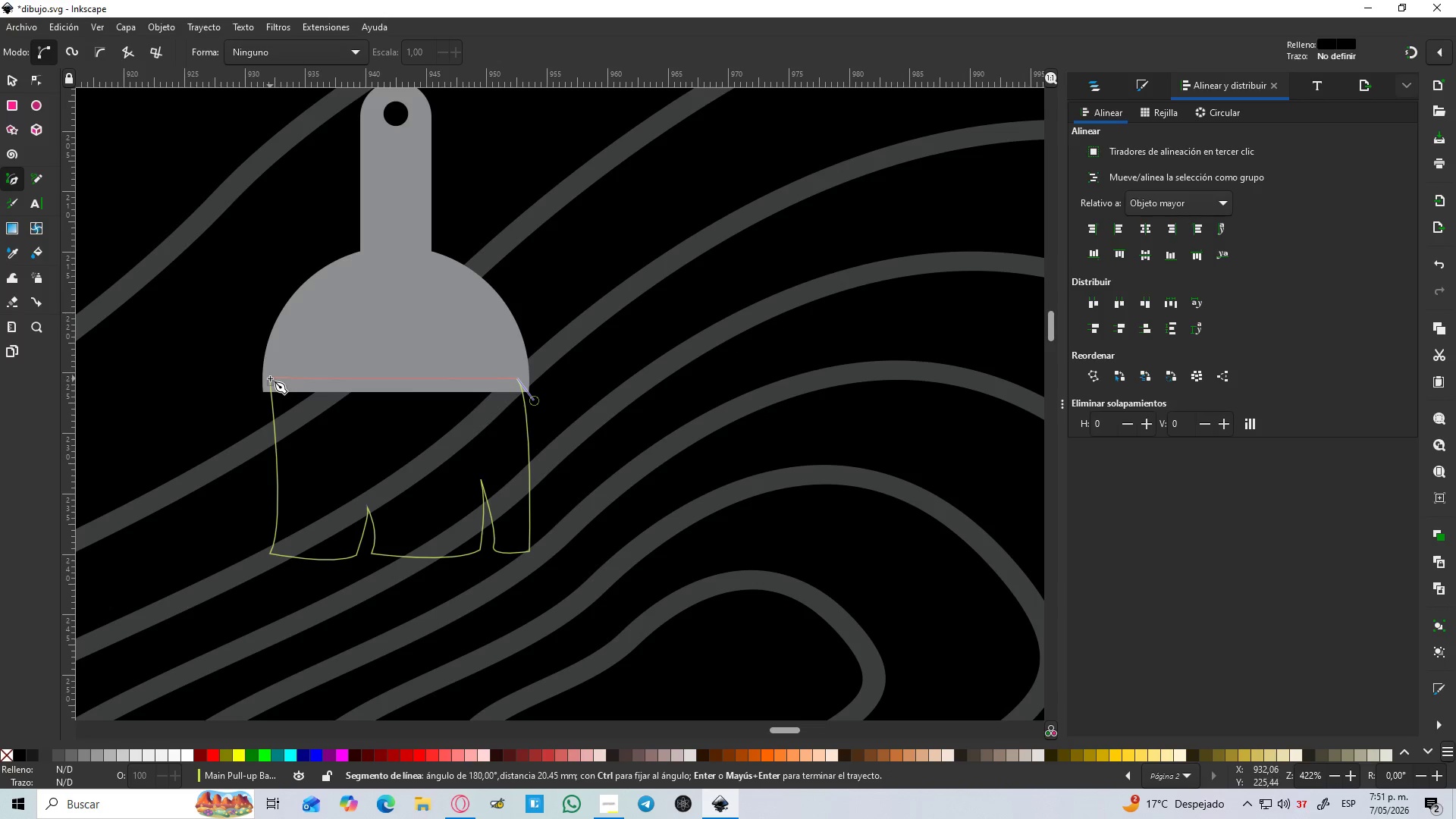 
left_click([268, 385])
 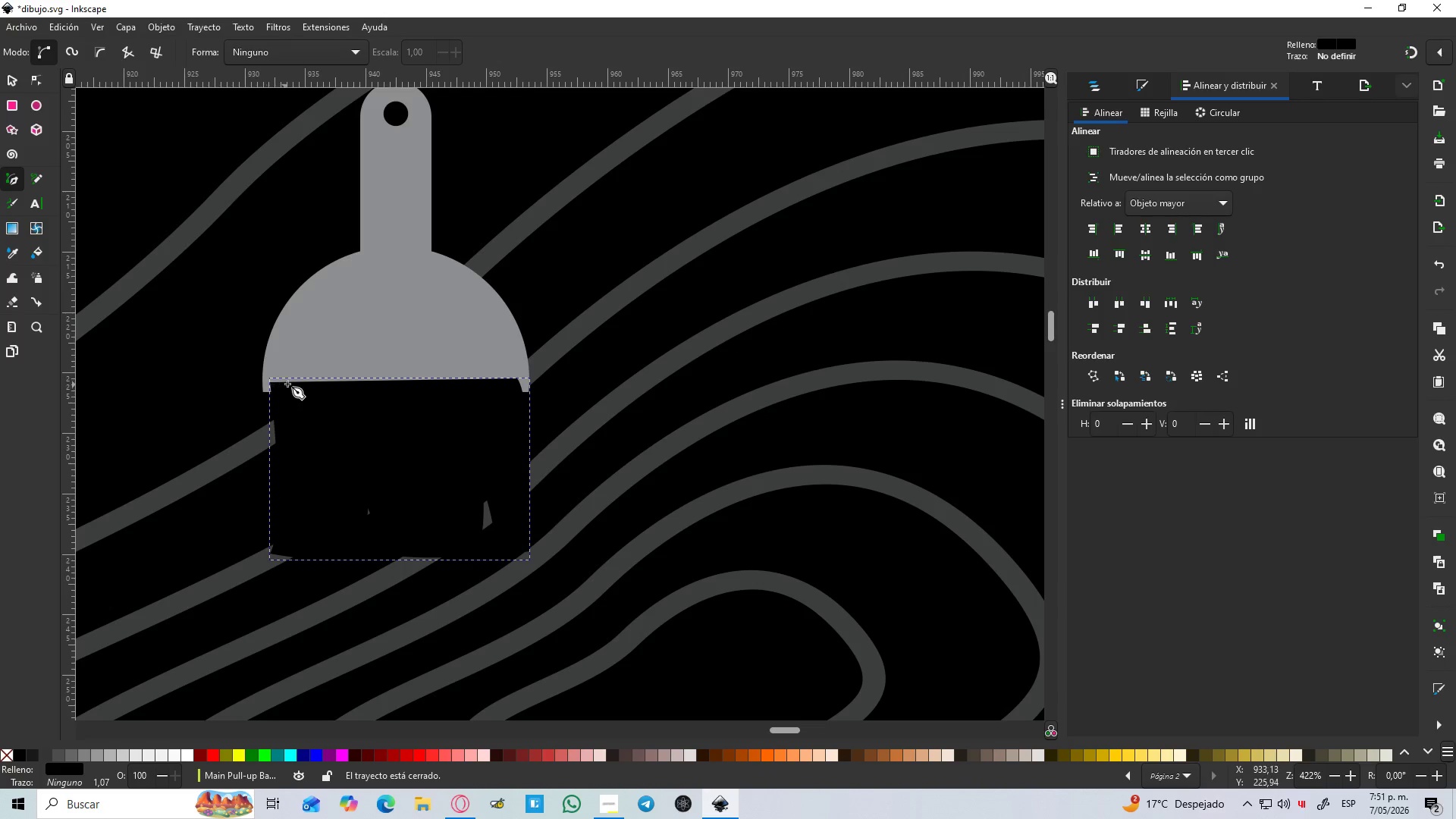 
hold_key(key=ControlLeft, duration=1.14)
scroll: coordinate [622, 347], scroll_direction: down, amount: 5.0
 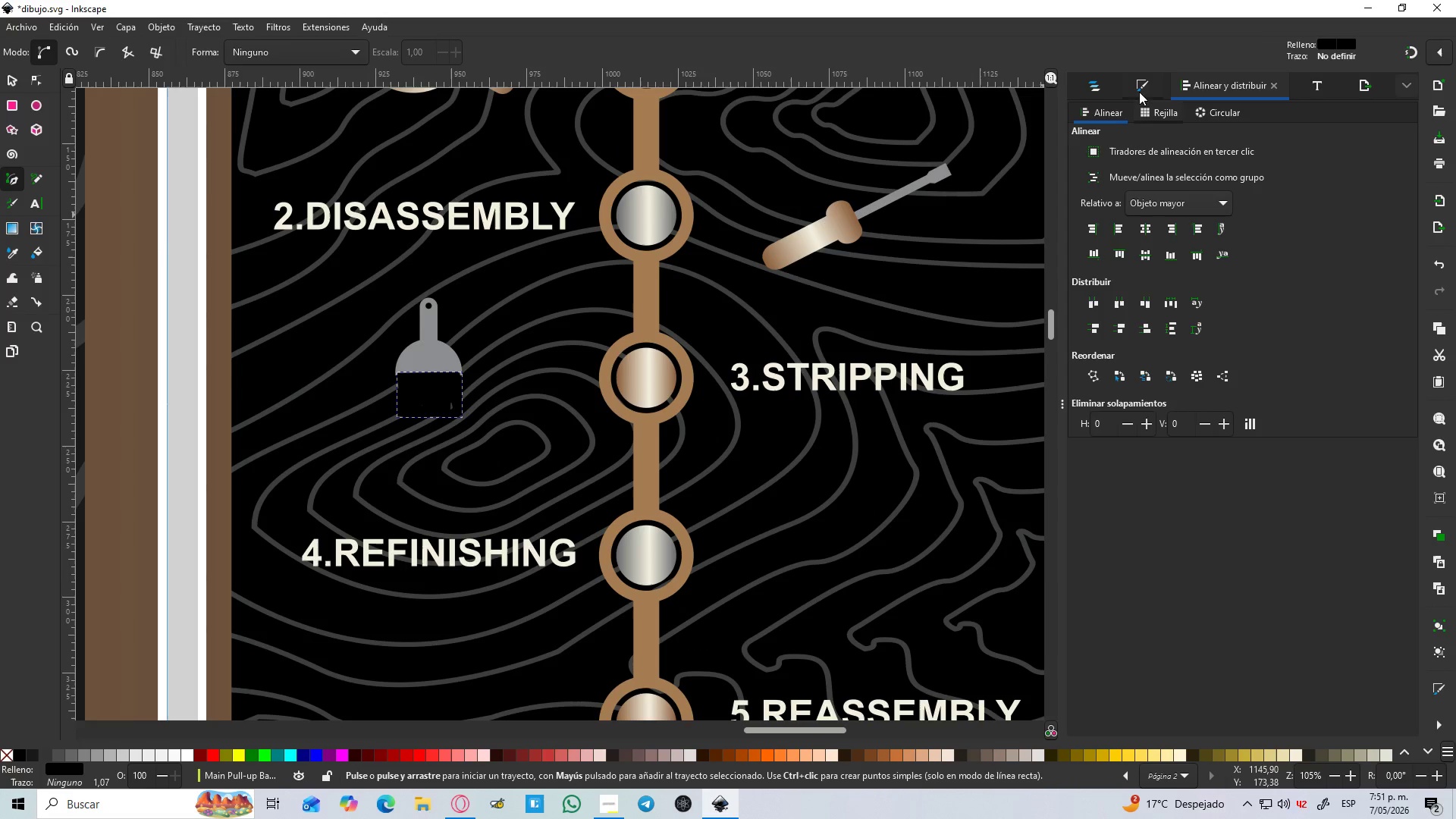 
left_click([1100, 80])
 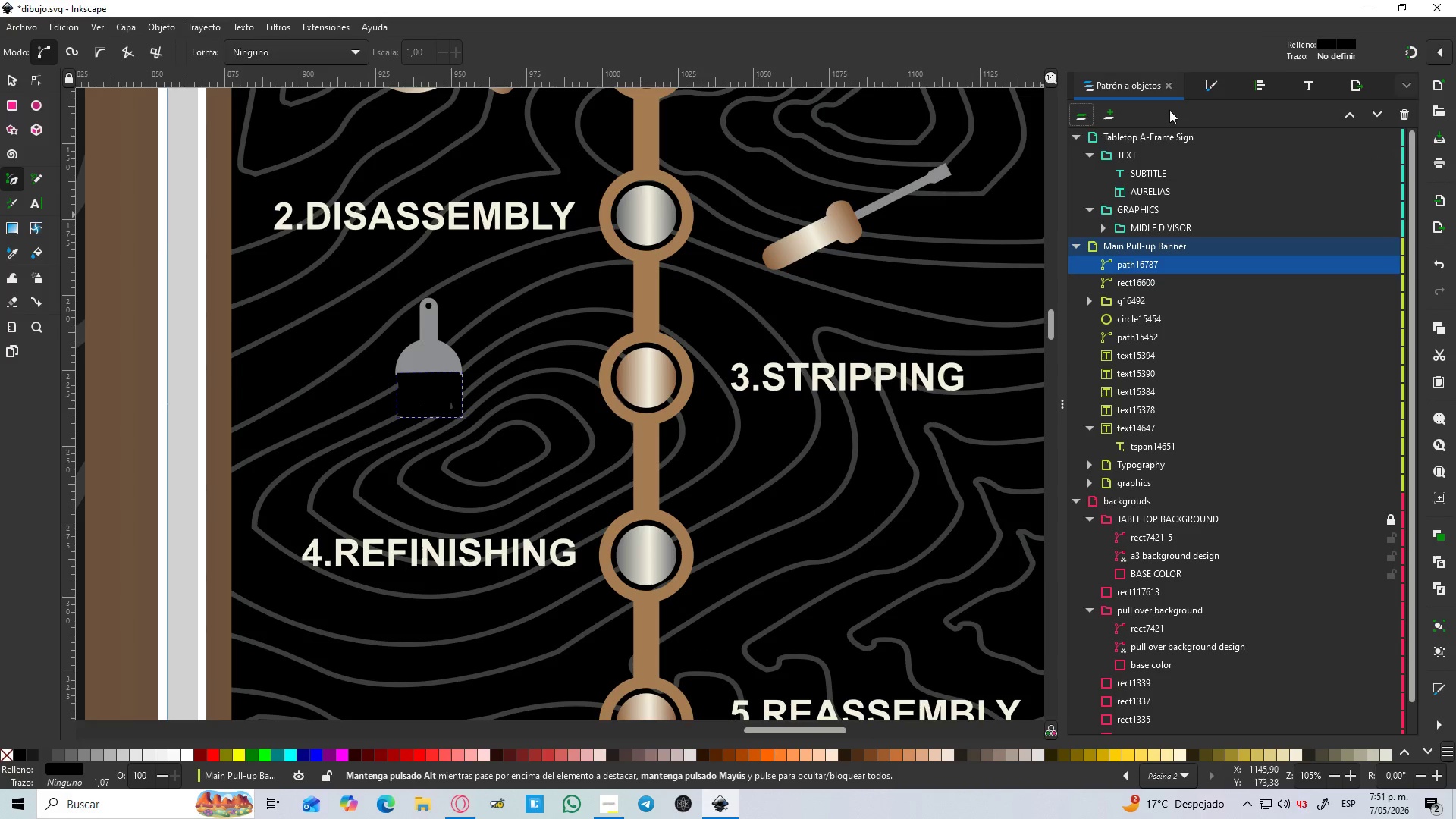 
left_click([1203, 87])
 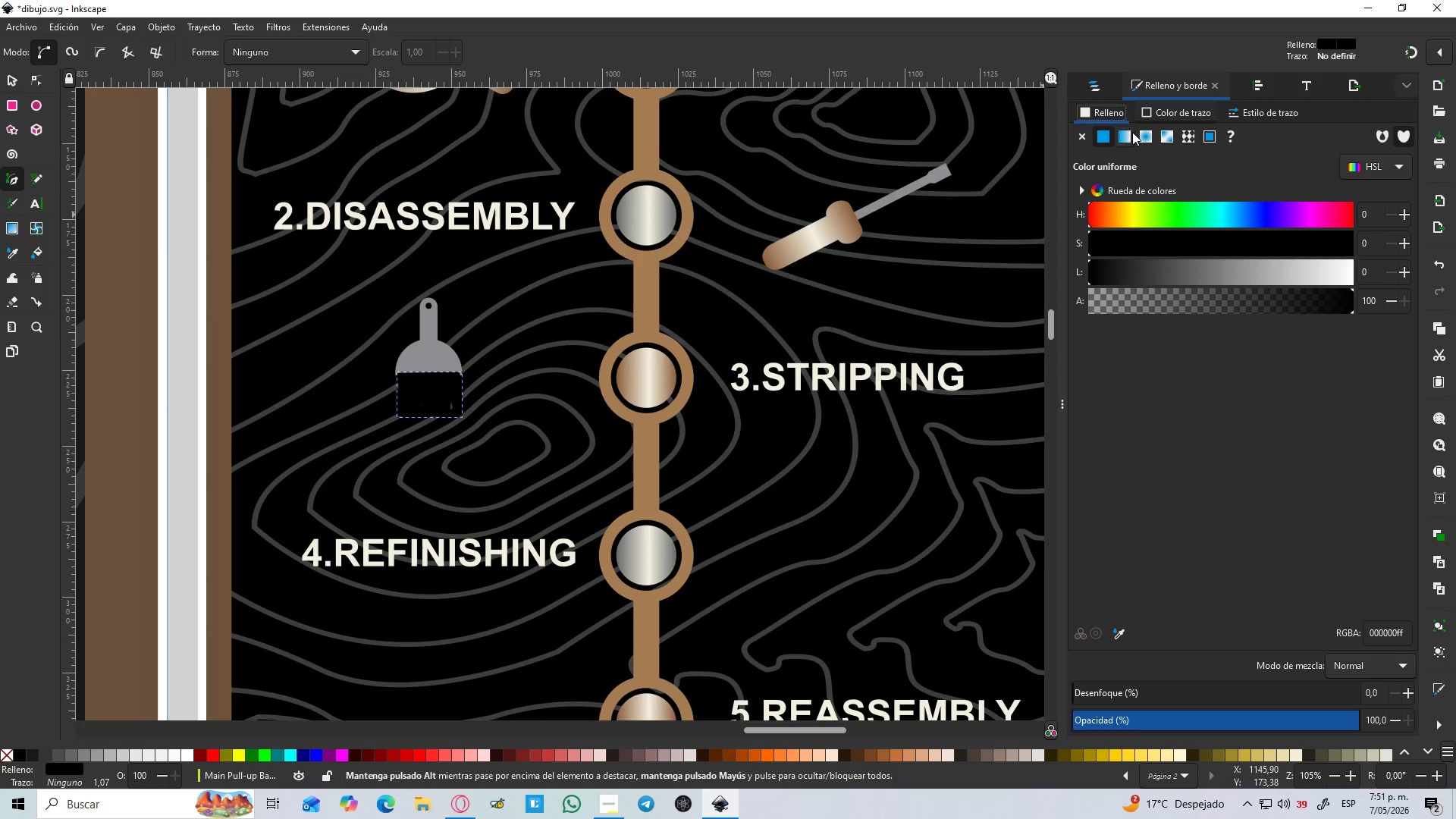 
left_click([1141, 139])
 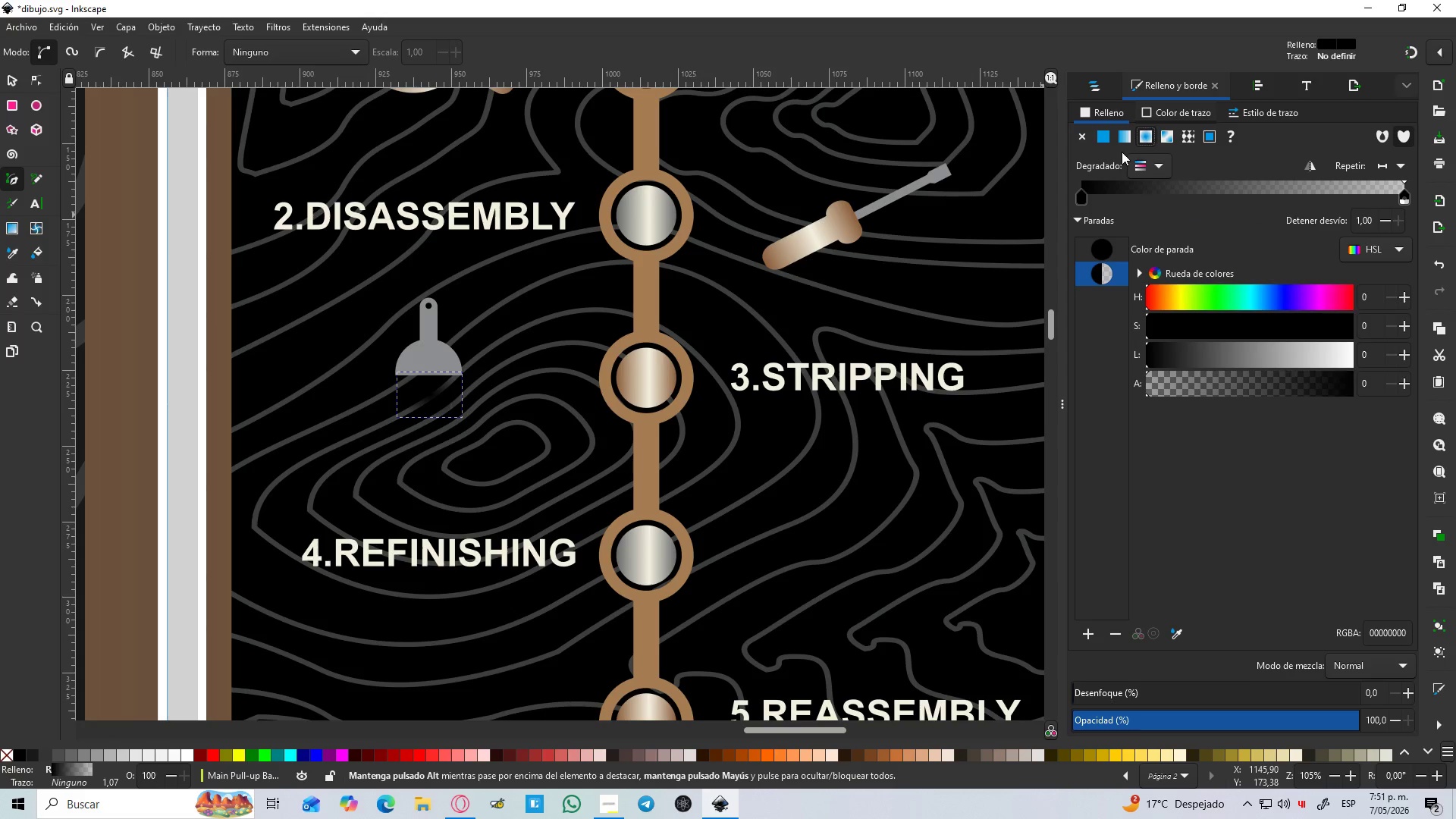 
left_click([1134, 135])
 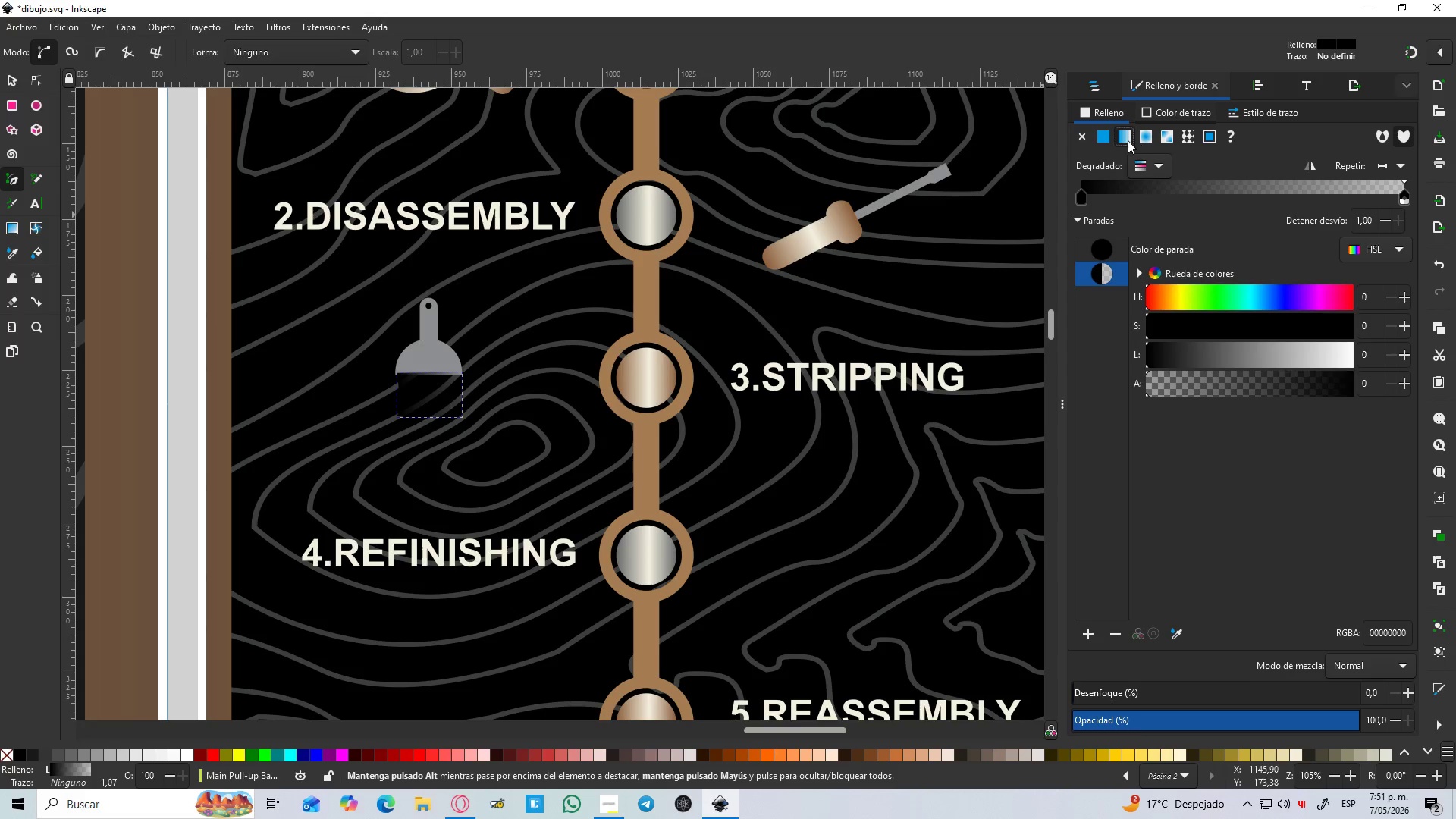 
left_click([1126, 140])
 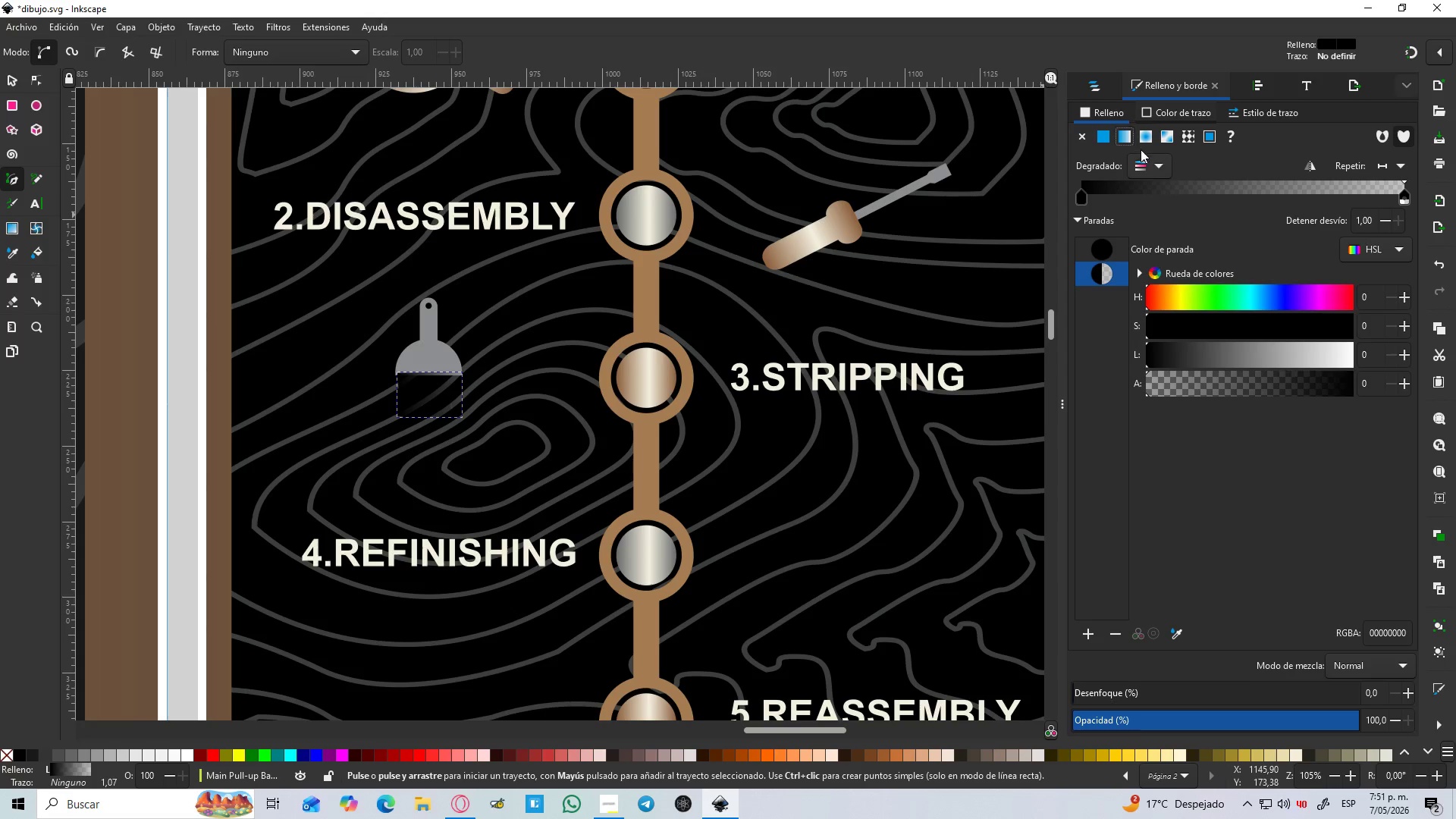 
left_click([1150, 162])
 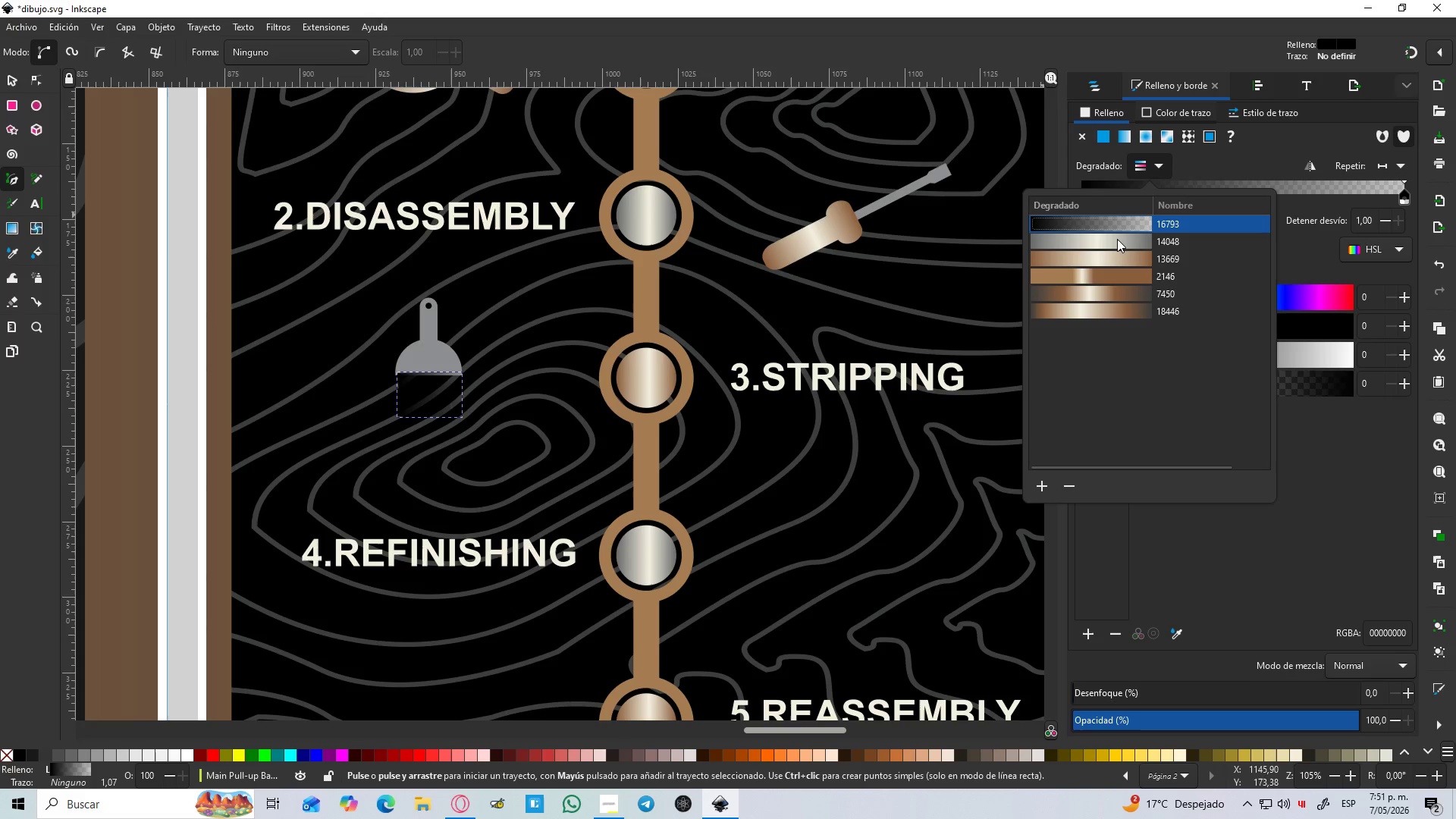 
left_click([1115, 242])
 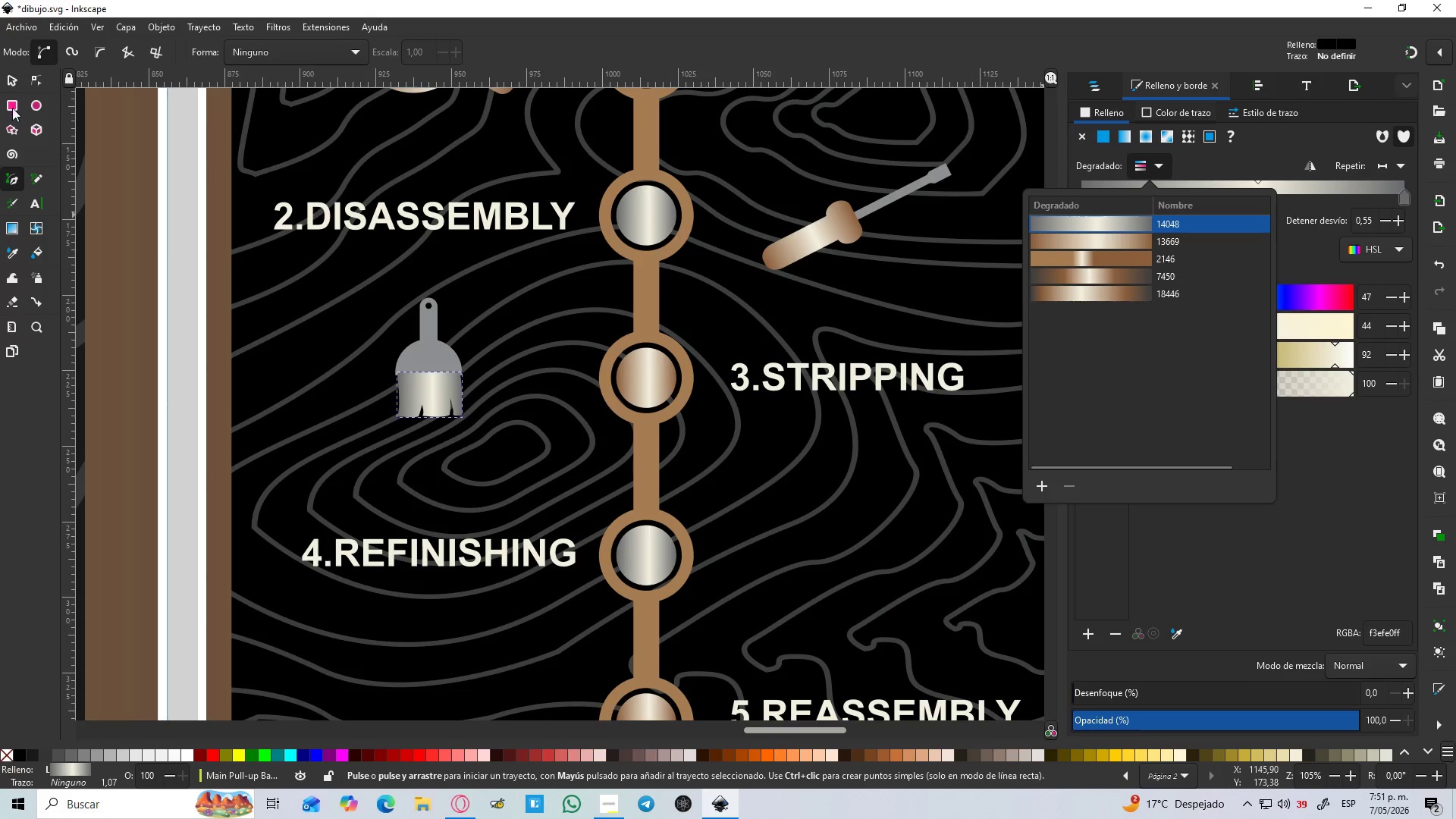 
left_click([8, 86])
 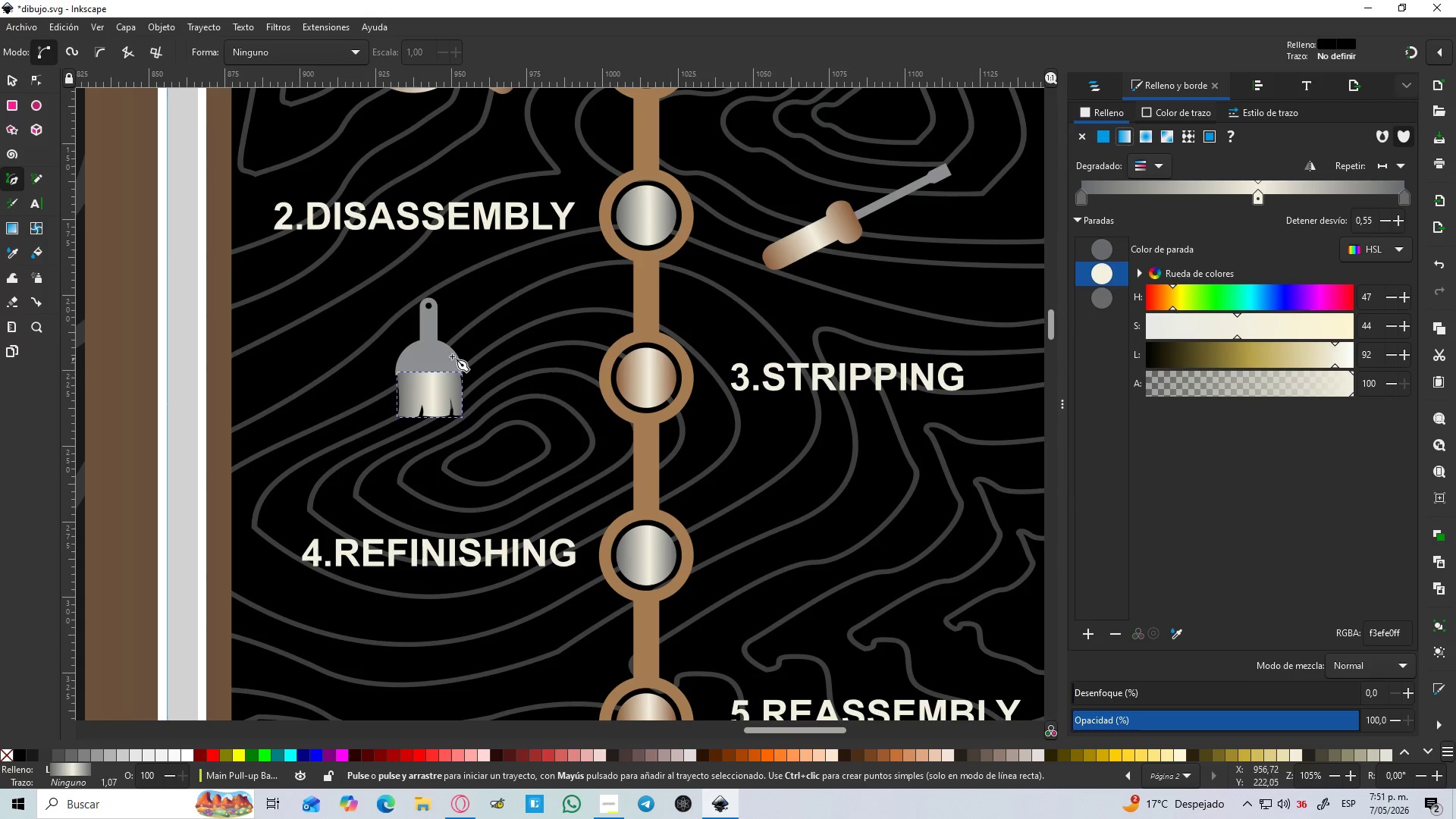 
left_click([441, 354])
 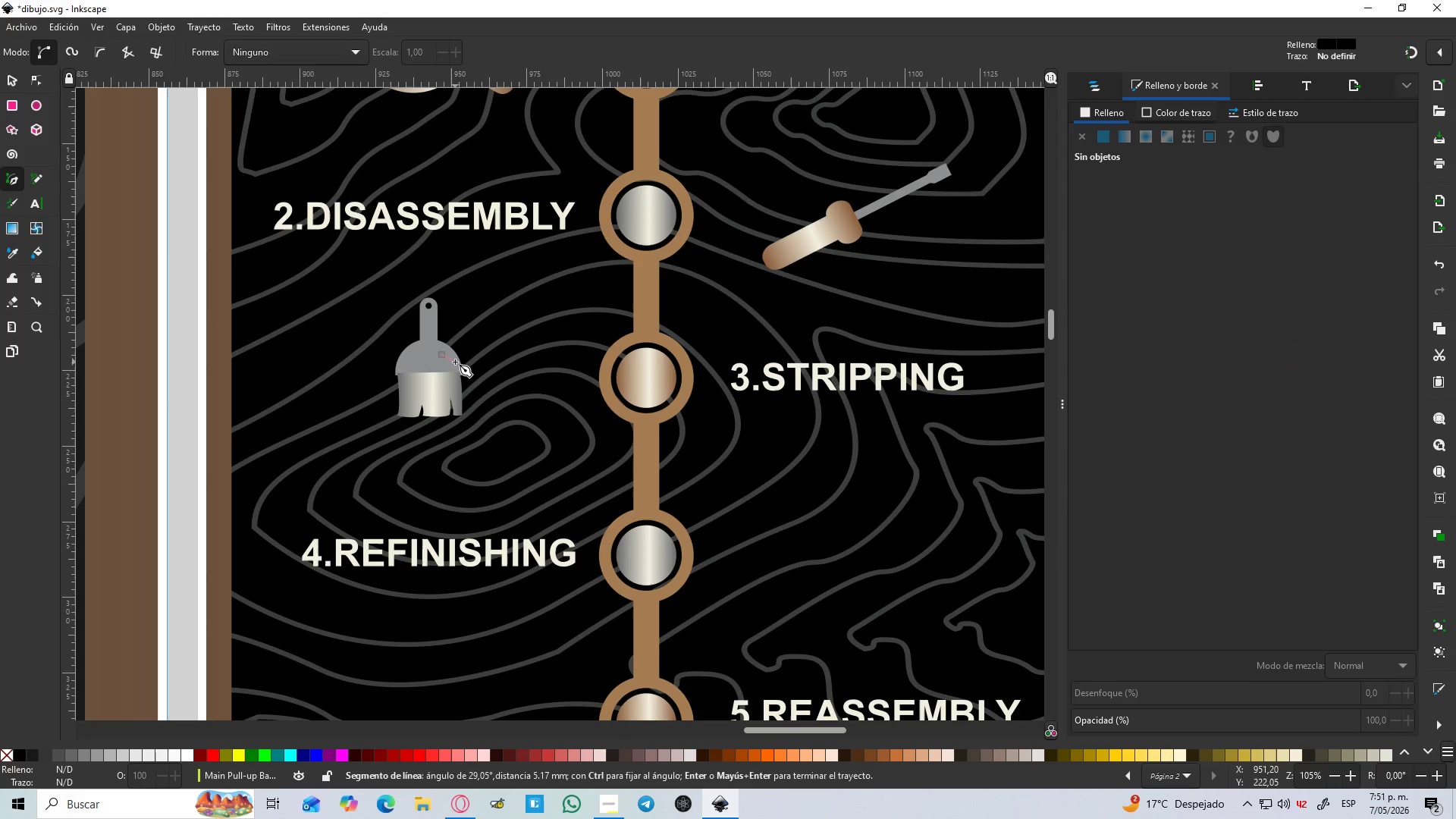 
key(Escape)
 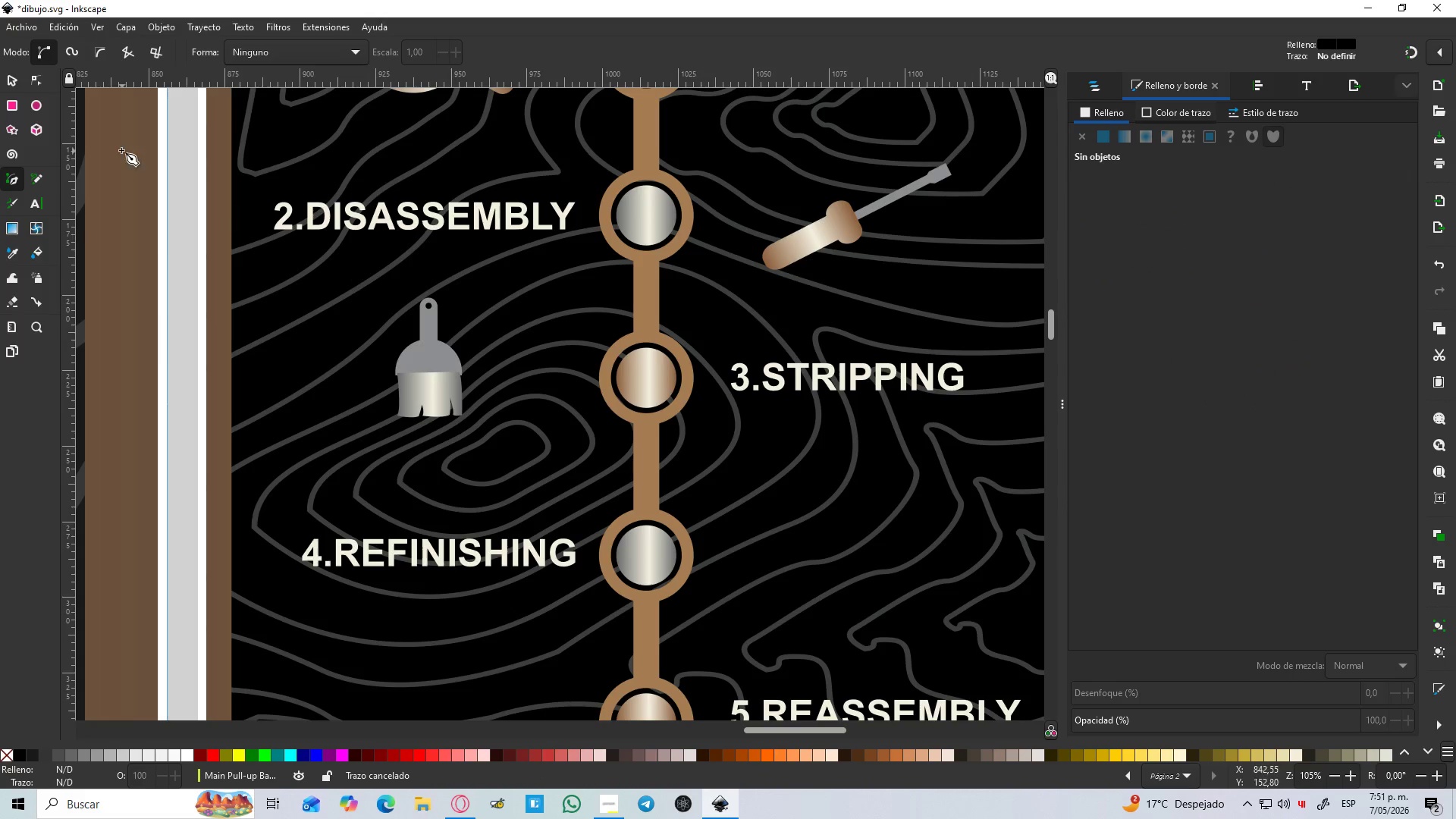 
key(S)
 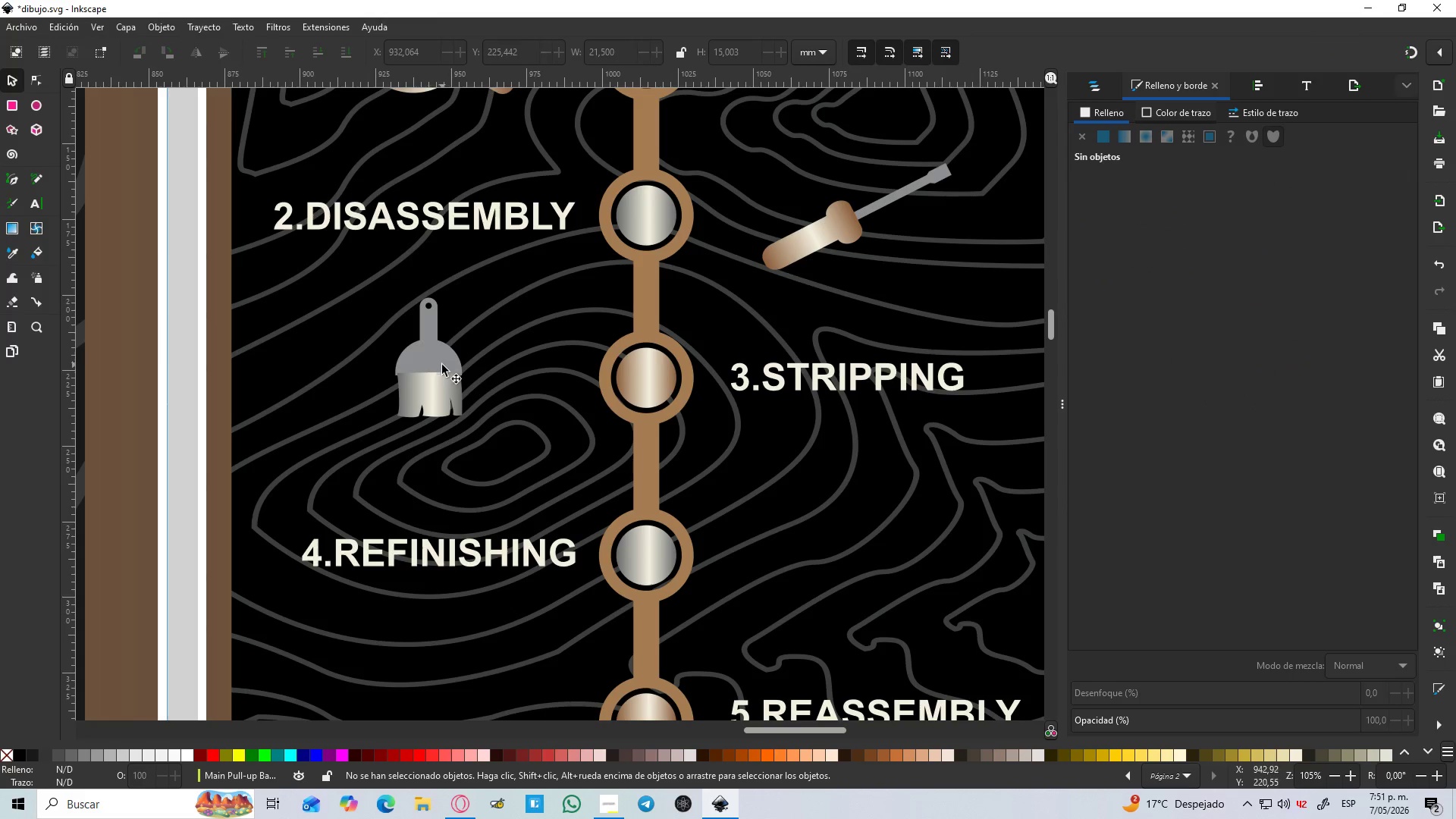 
left_click([434, 355])
 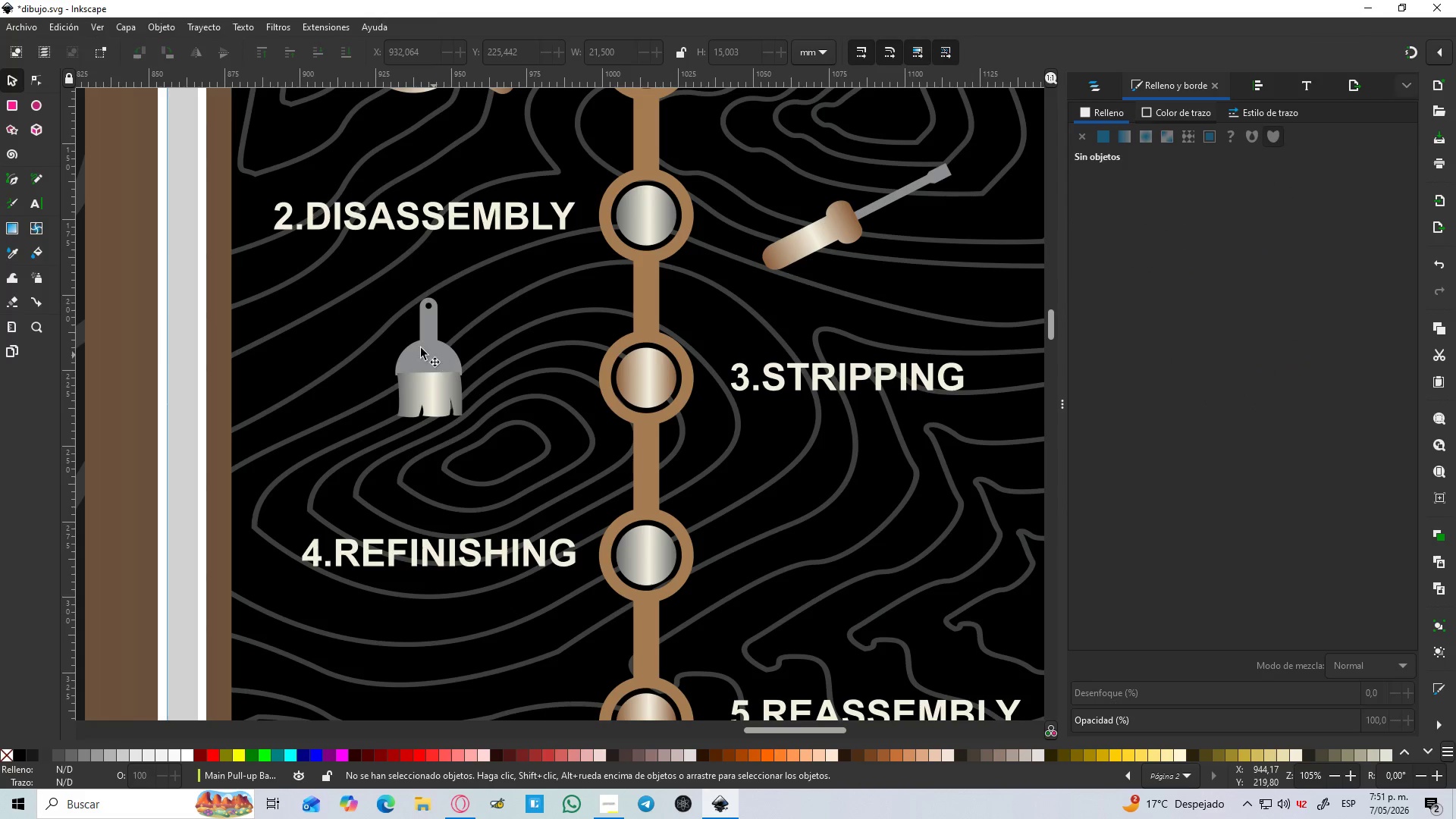 
key(D)
 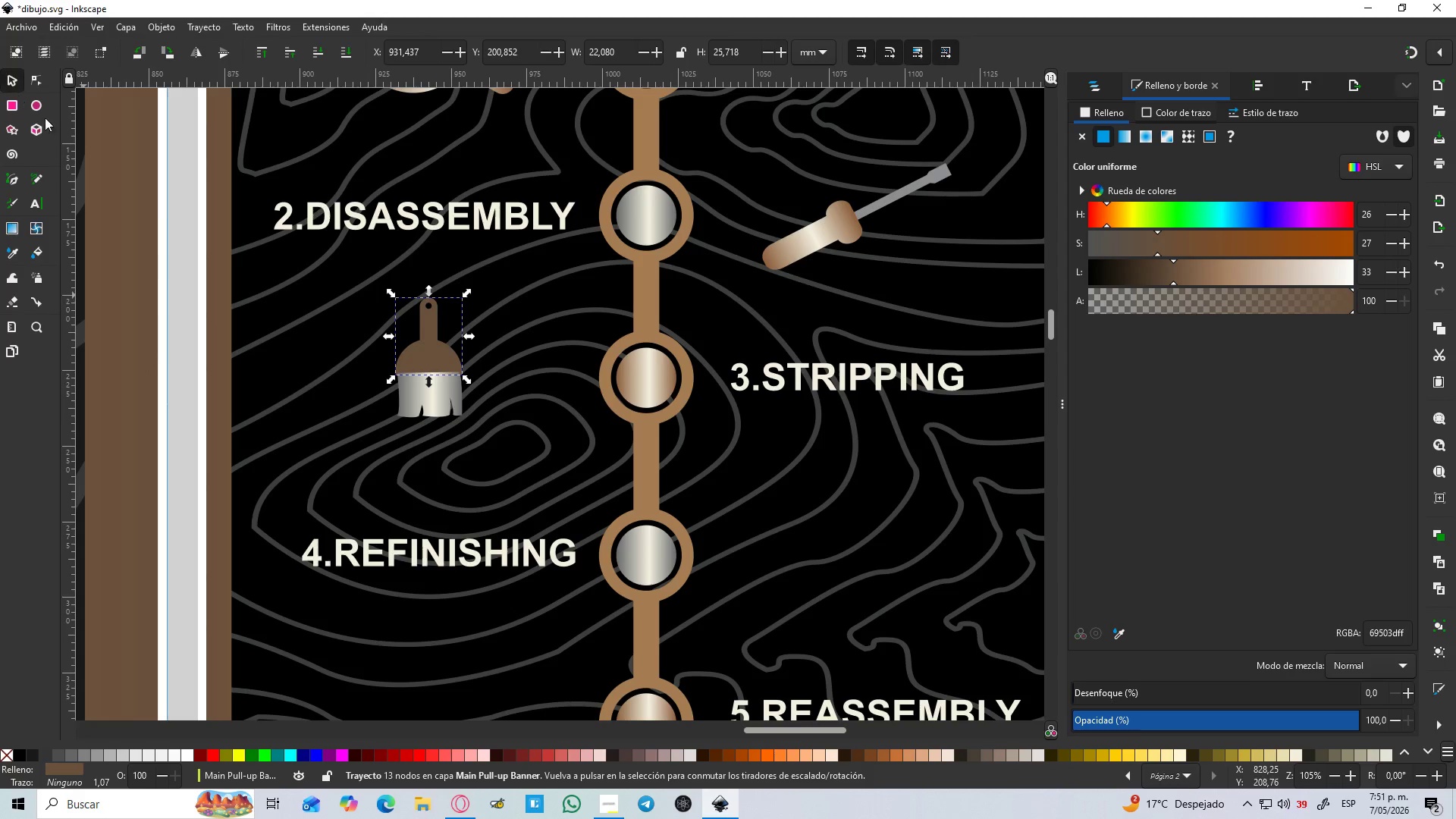 
left_click([428, 399])
 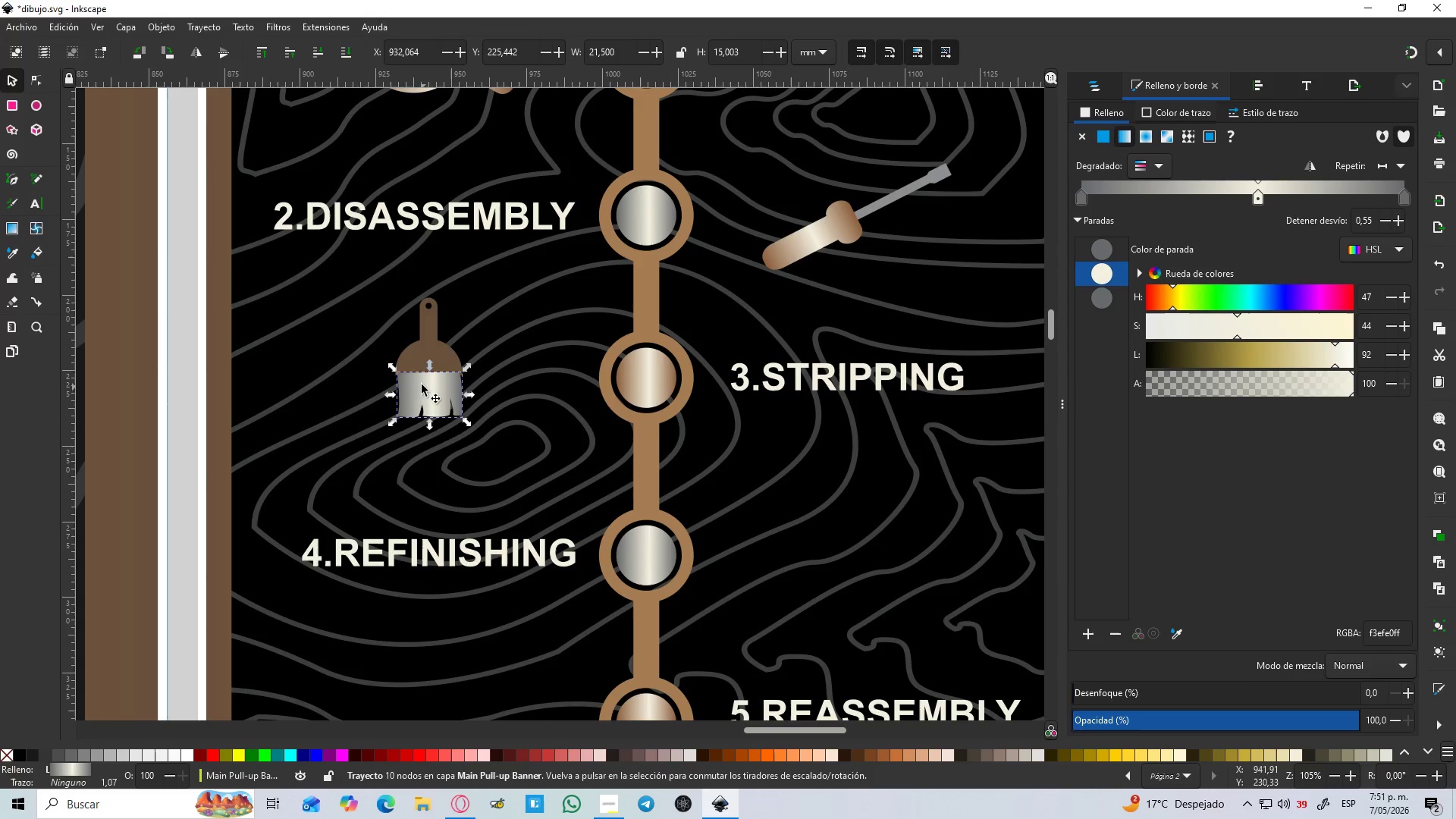 
hold_key(key=ControlLeft, duration=0.38)
 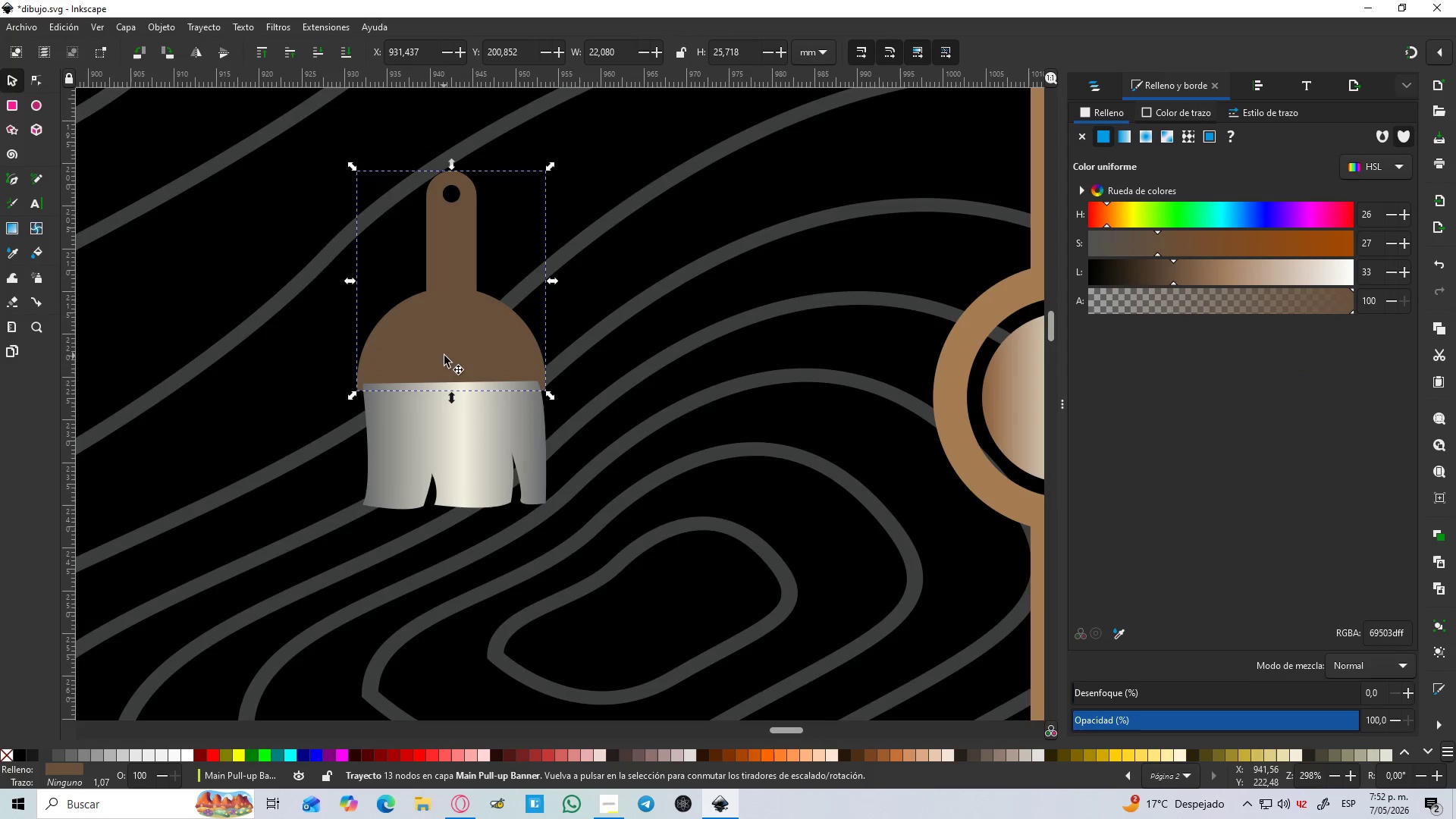 
left_click([444, 356])
 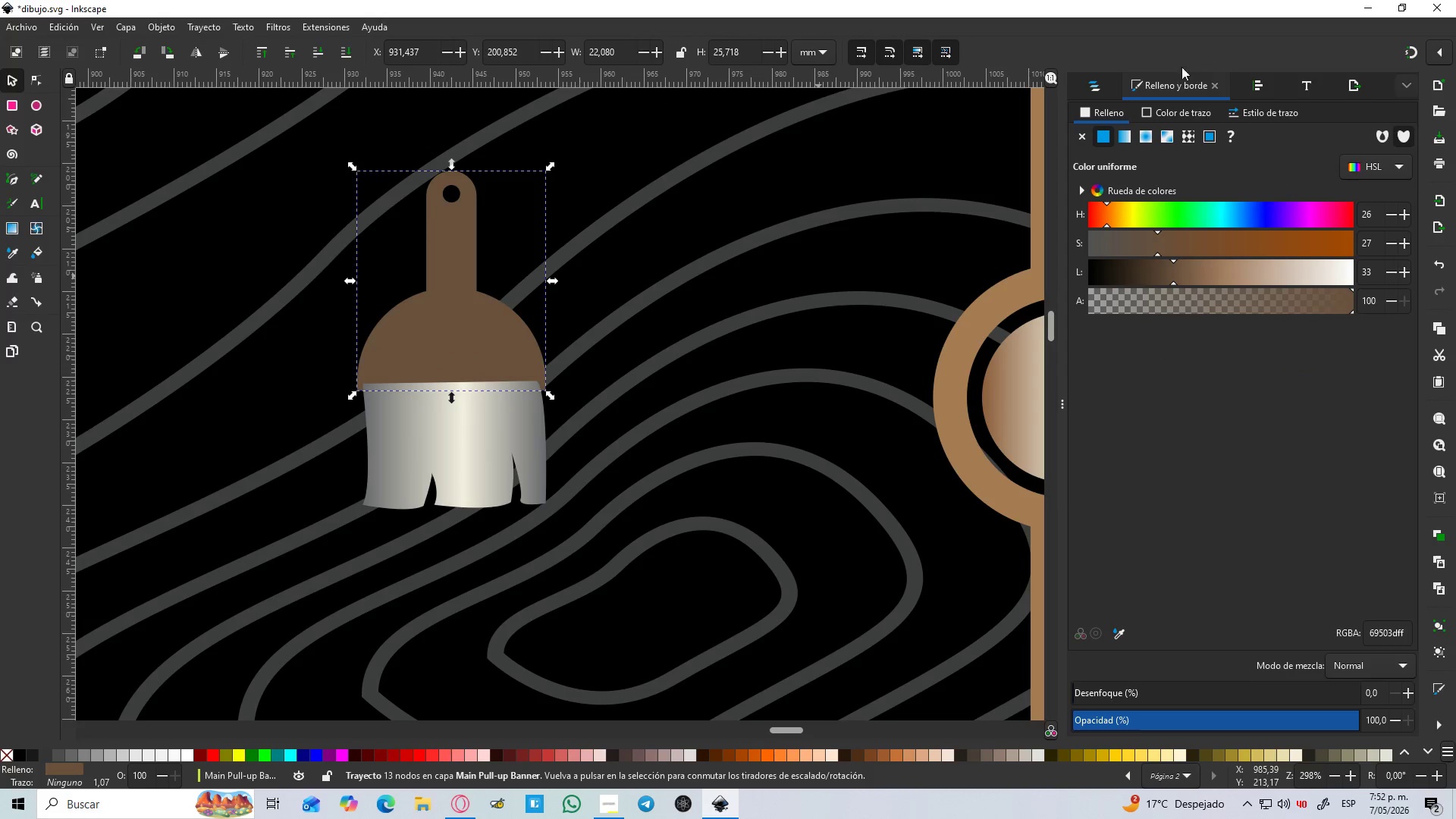 
scroll: coordinate [416, 368], scroll_direction: up, amount: 3.0
 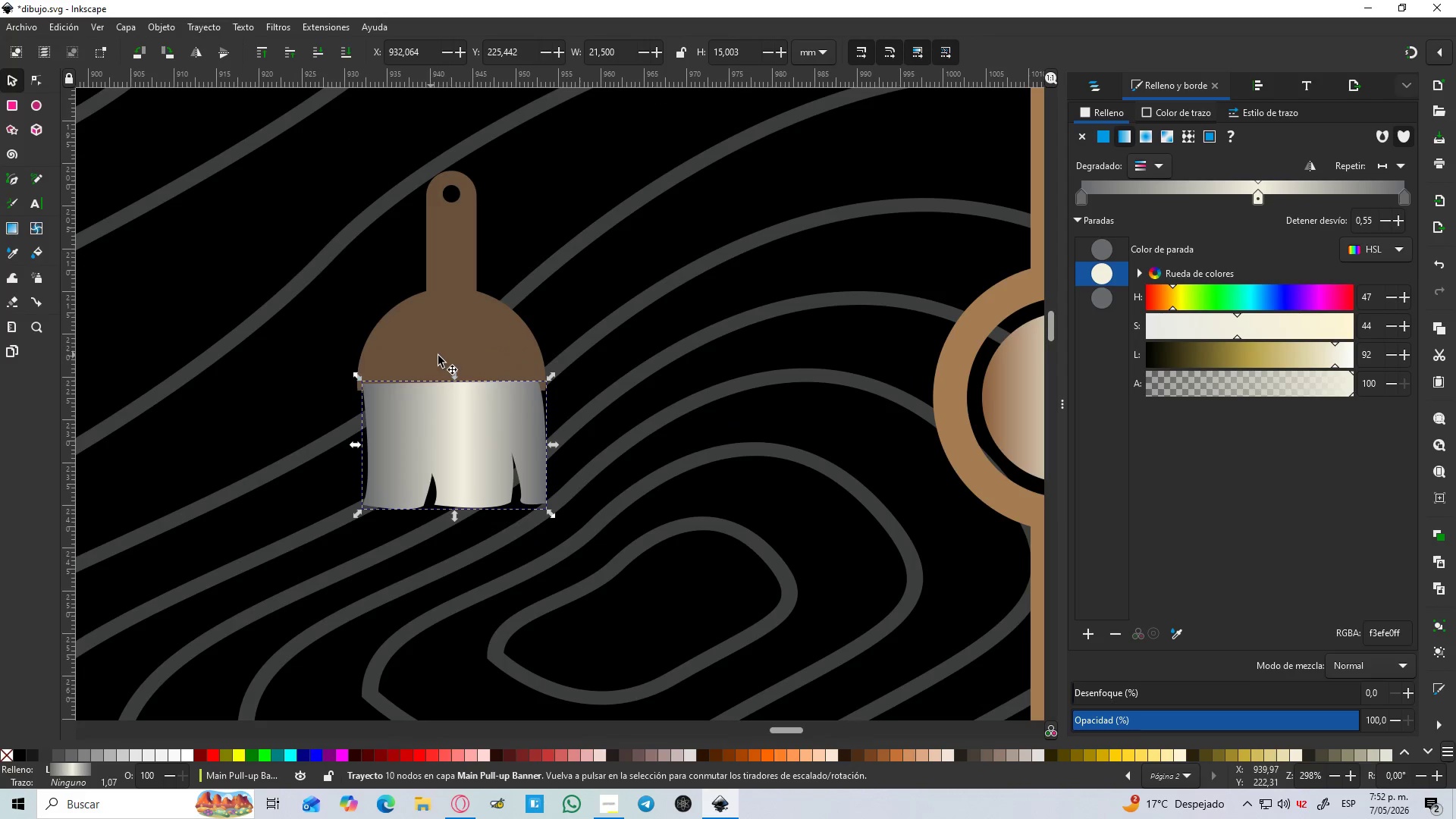 
left_click([1092, 86])
 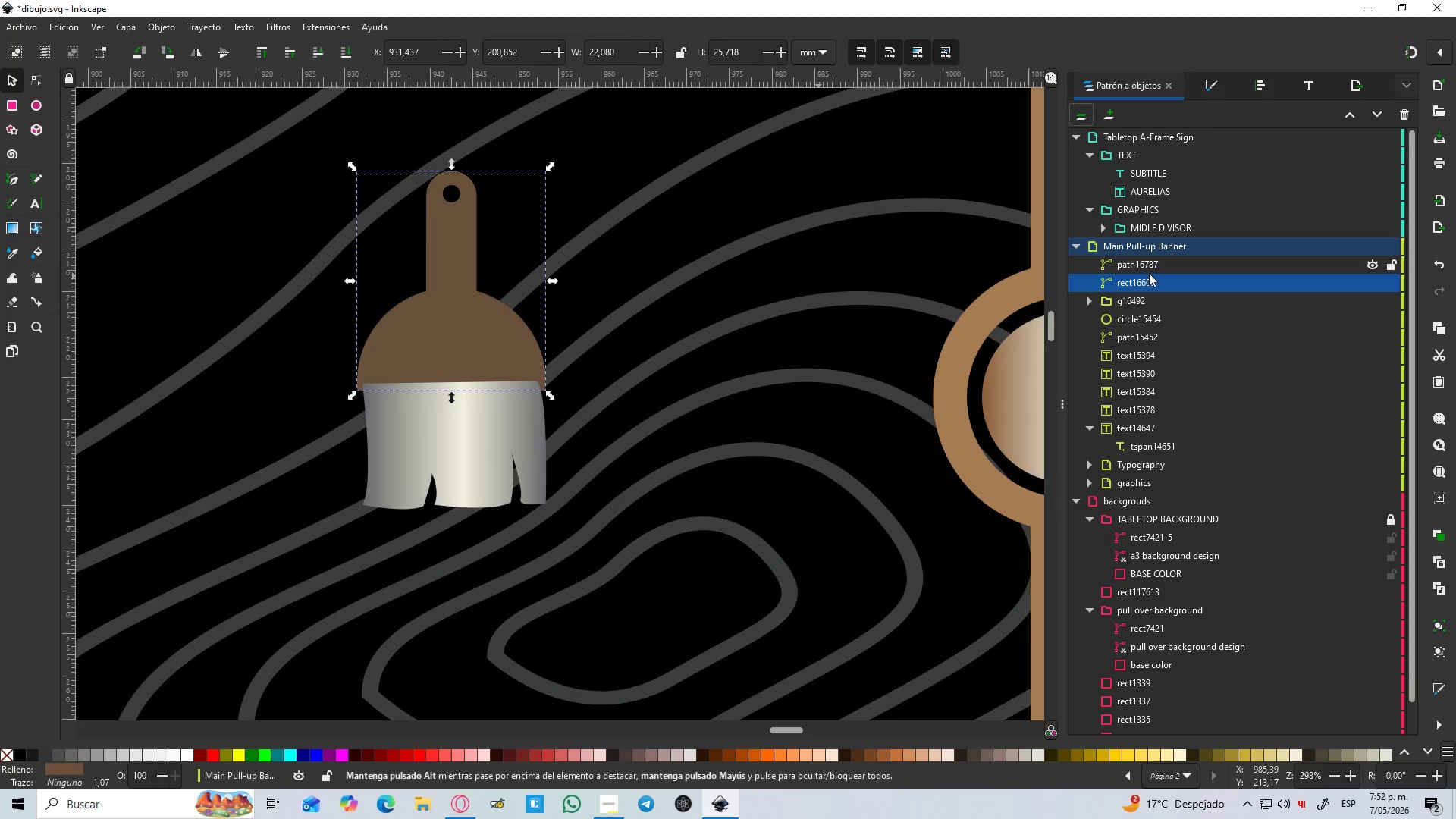 
left_click_drag(start_coordinate=[1146, 278], to_coordinate=[1150, 259])
 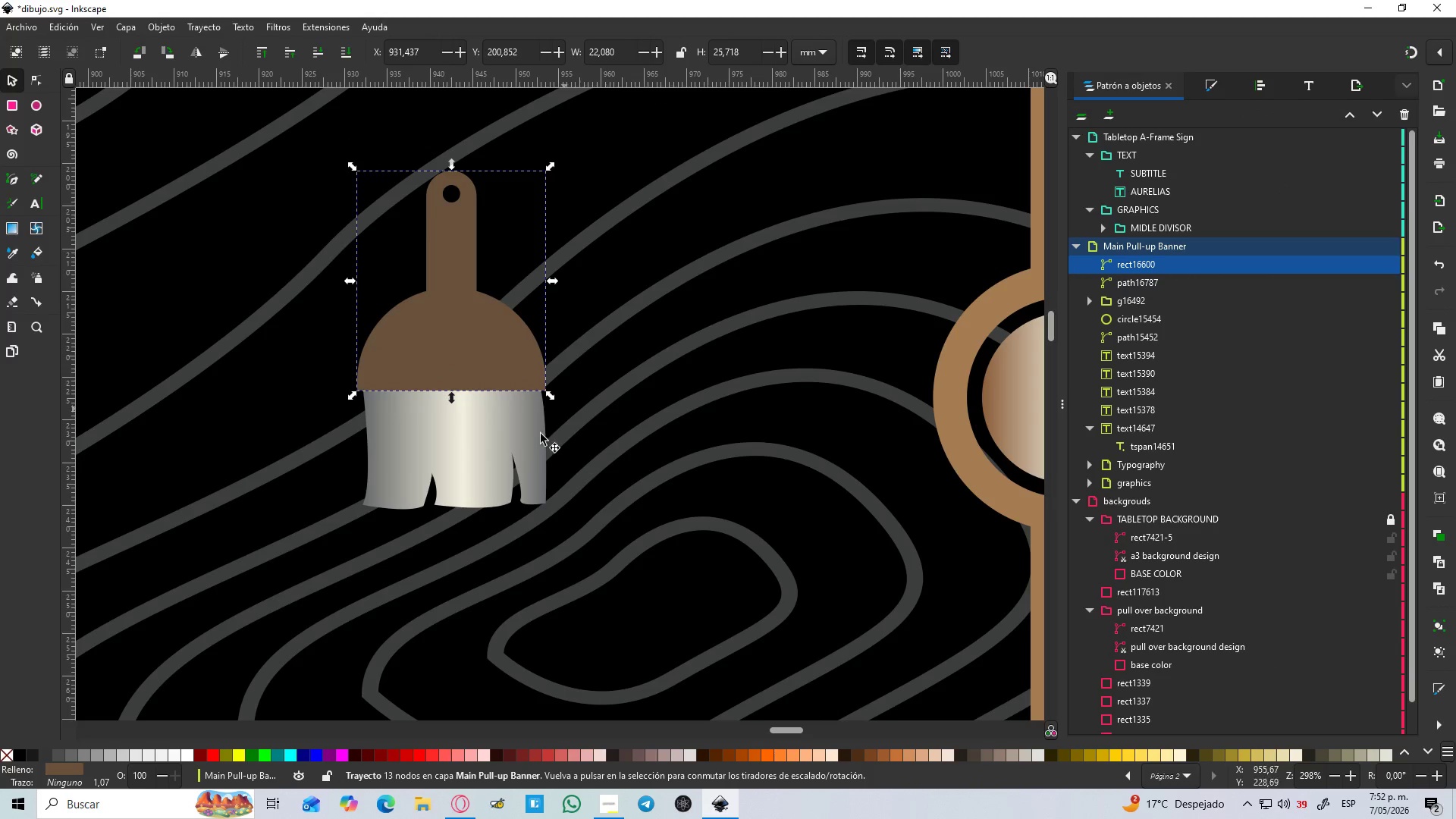 
left_click([522, 445])
 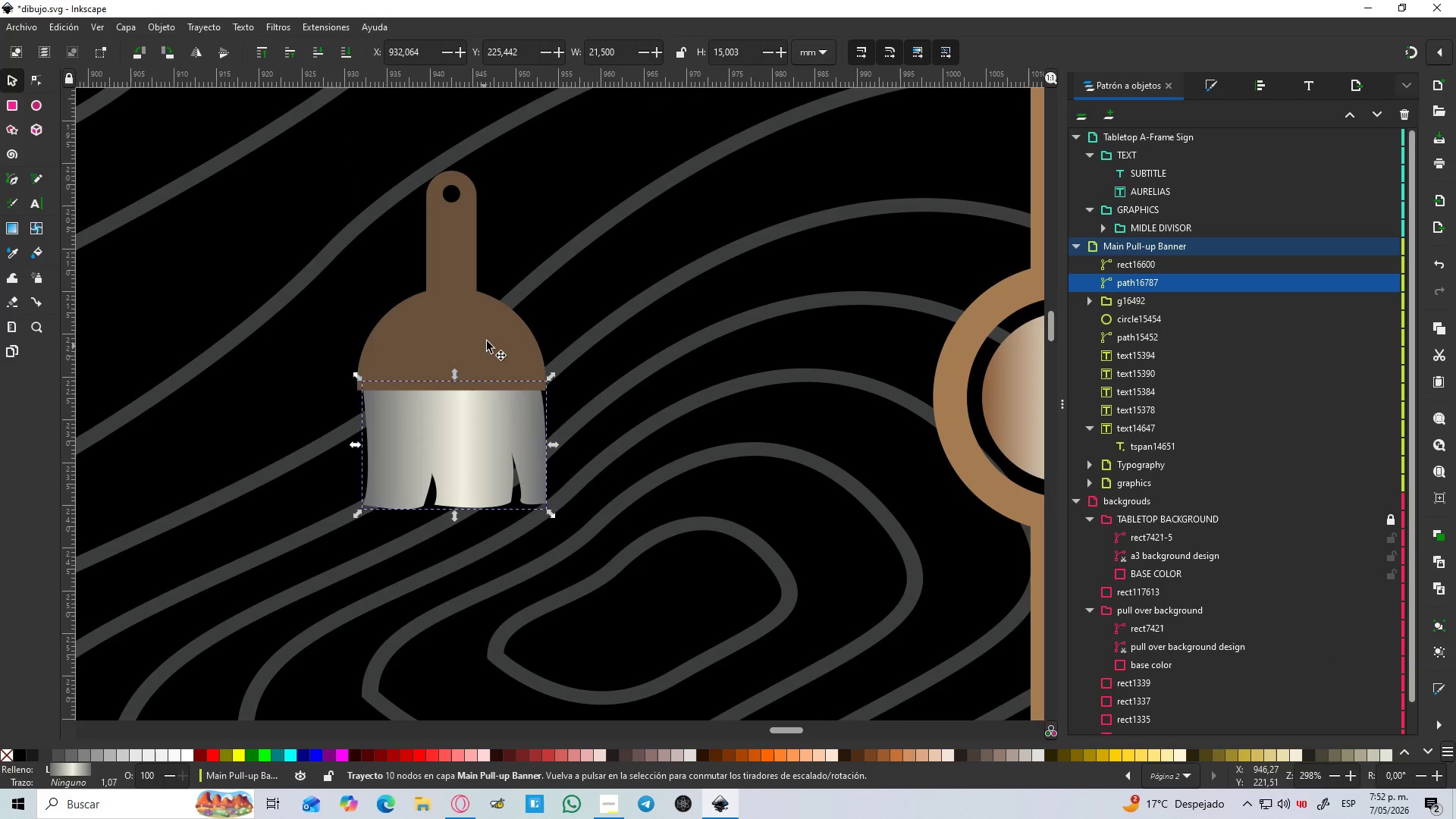 
left_click([488, 340])
 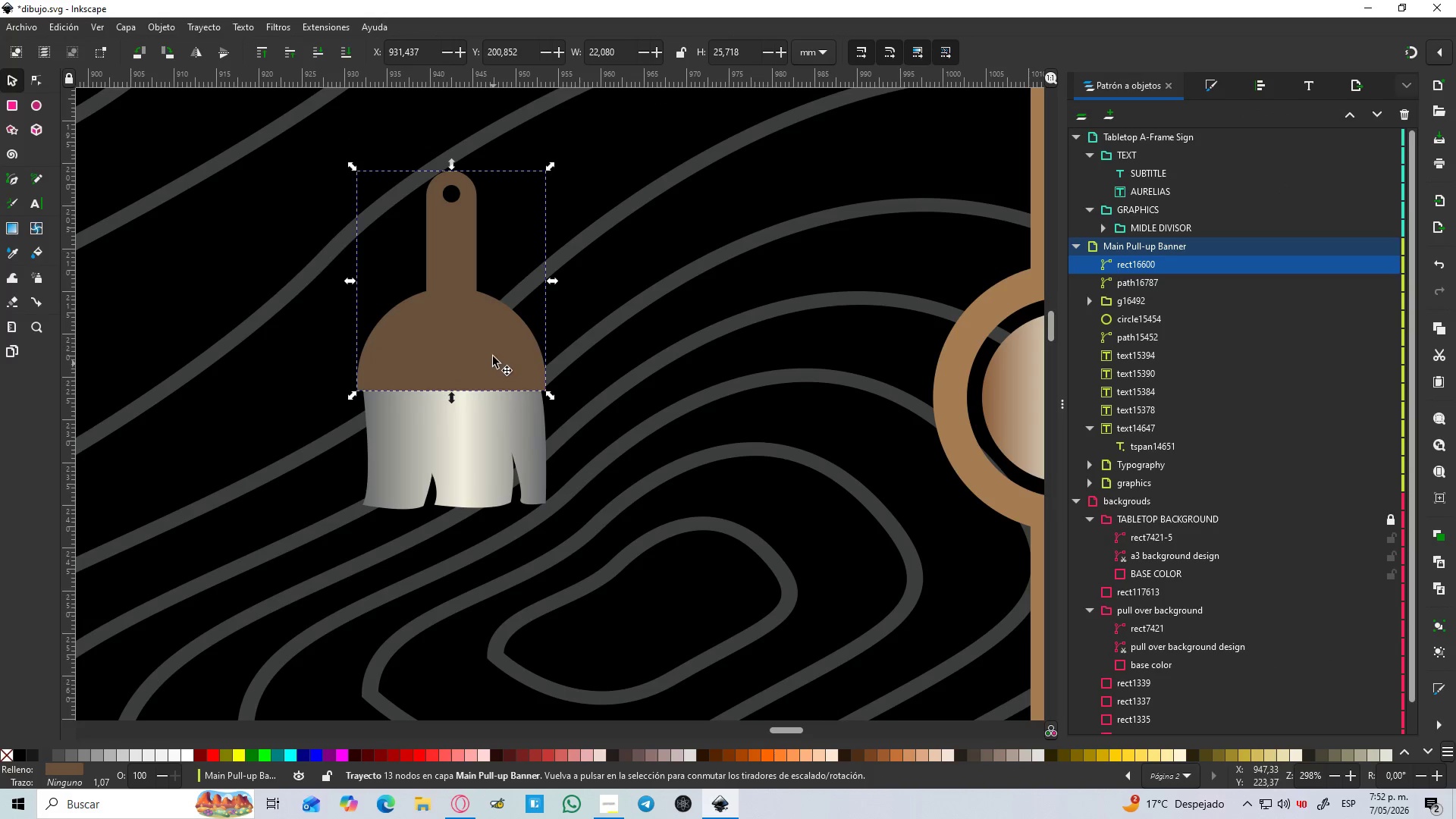 
left_click_drag(start_coordinate=[493, 352], to_coordinate=[493, 384])
 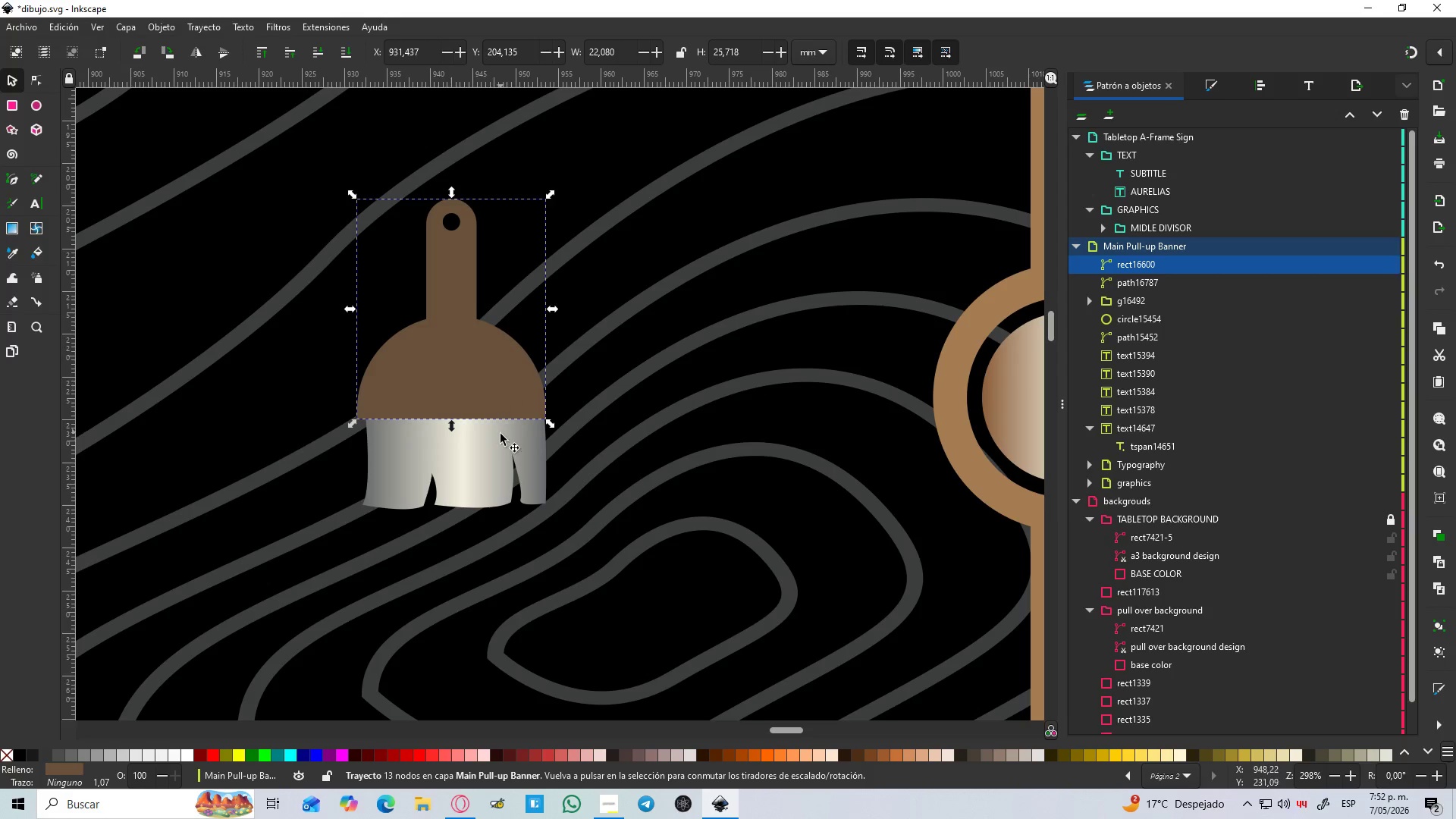 
left_click([500, 438])
 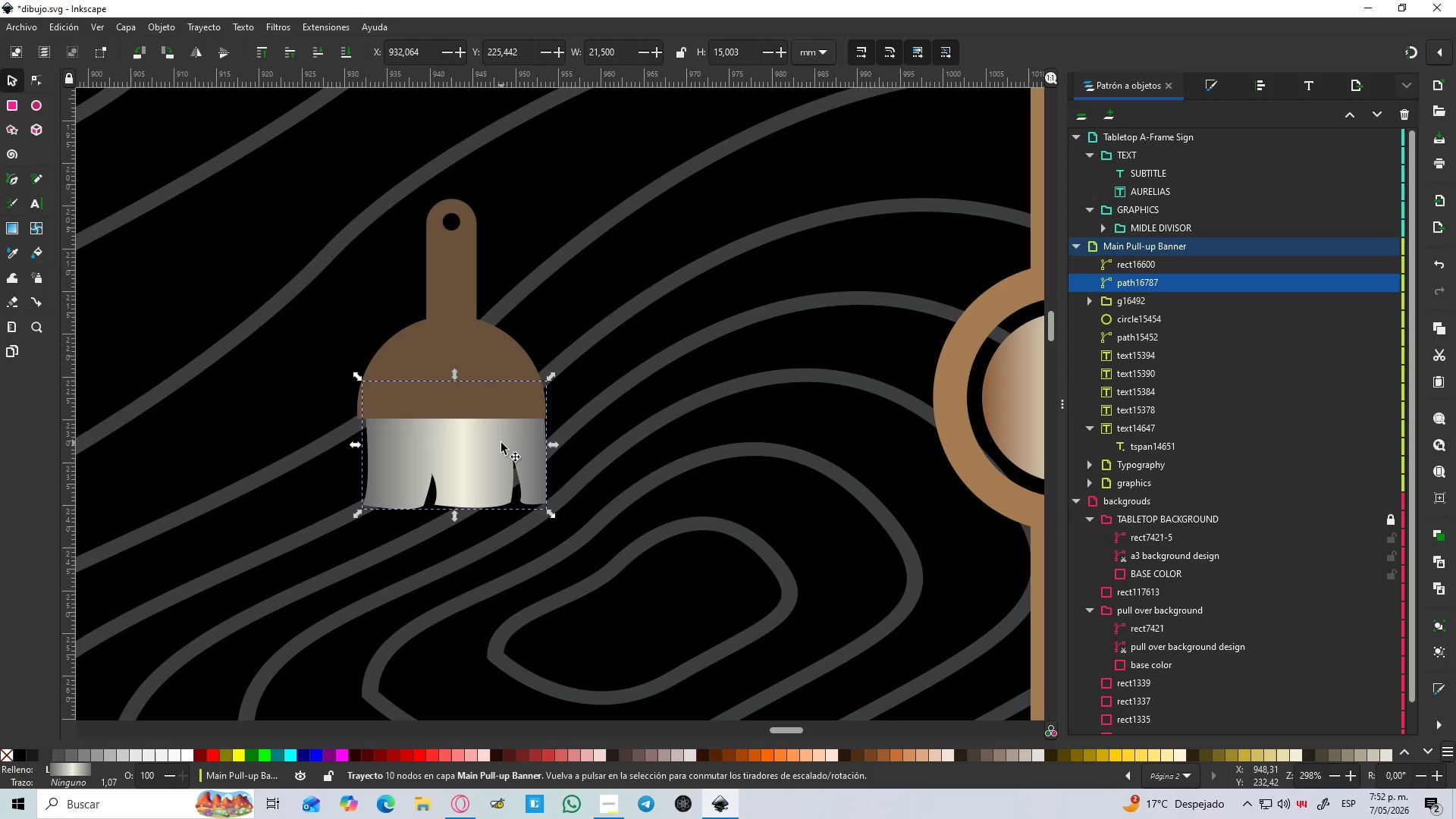 
left_click_drag(start_coordinate=[500, 444], to_coordinate=[493, 446])
 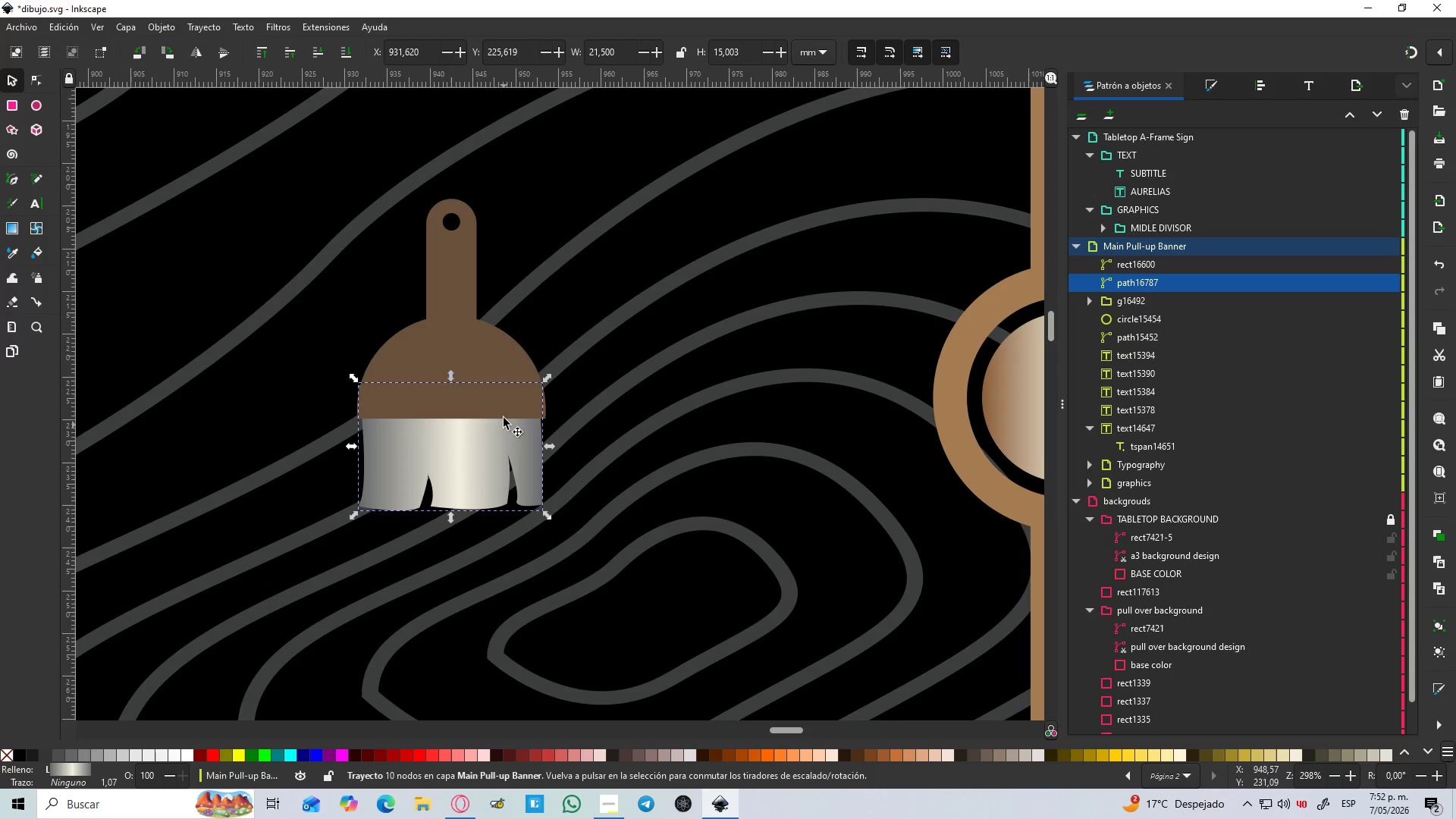 
hold_key(key=ControlLeft, duration=0.77)
scroll: coordinate [510, 396], scroll_direction: down, amount: 3.0
 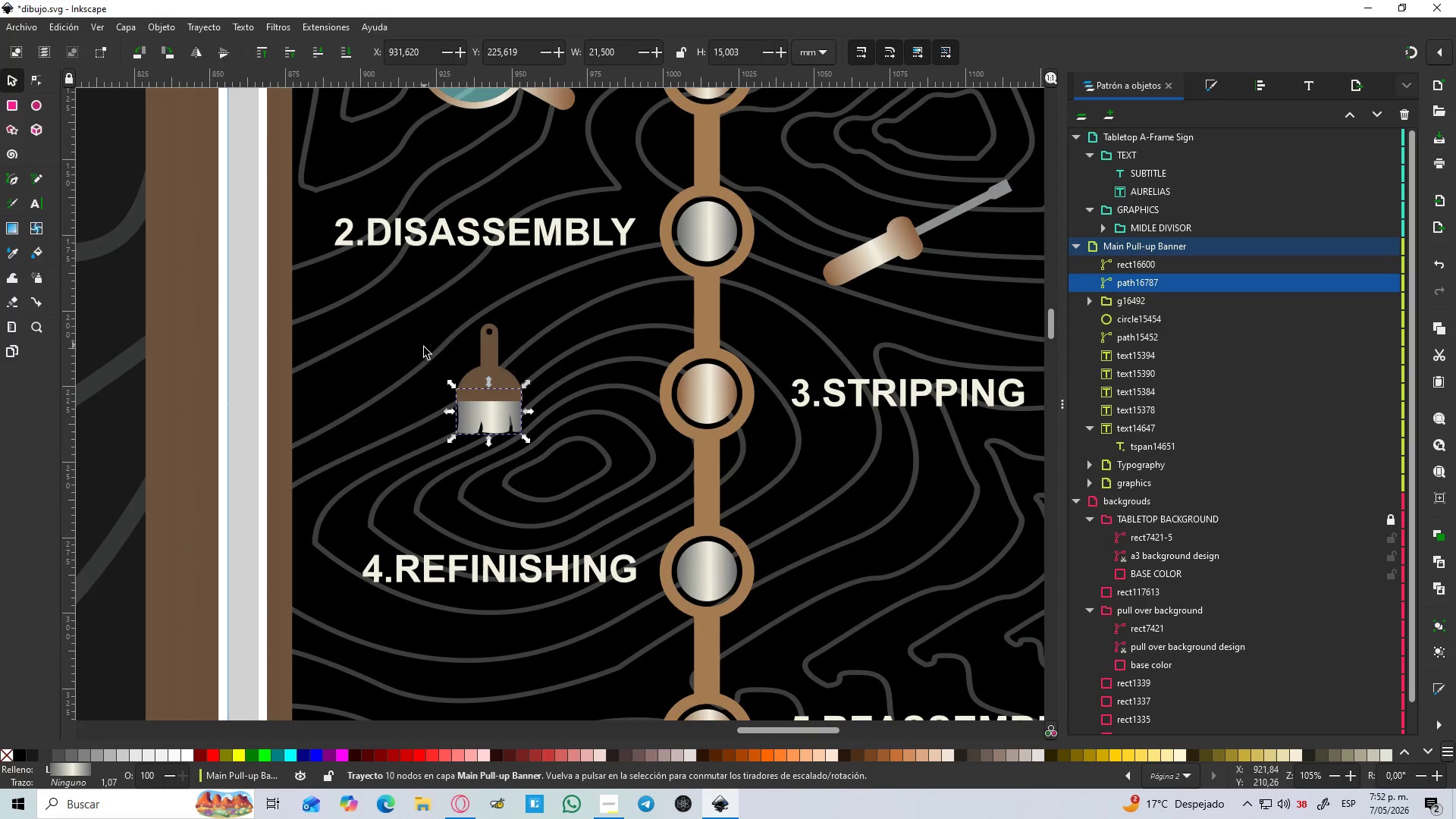 
left_click([504, 374])
 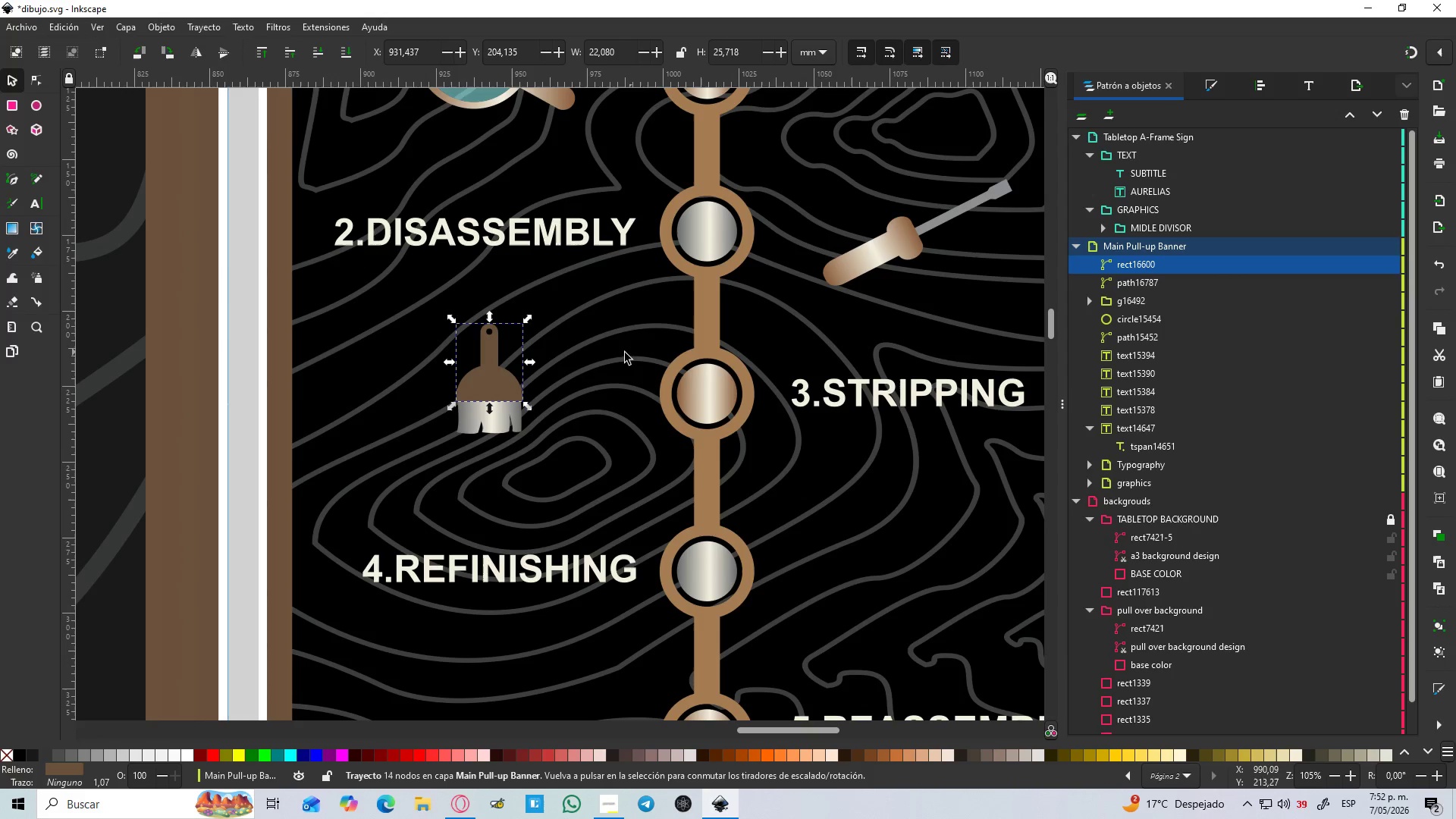 
hold_key(key=ShiftLeft, duration=0.62)
 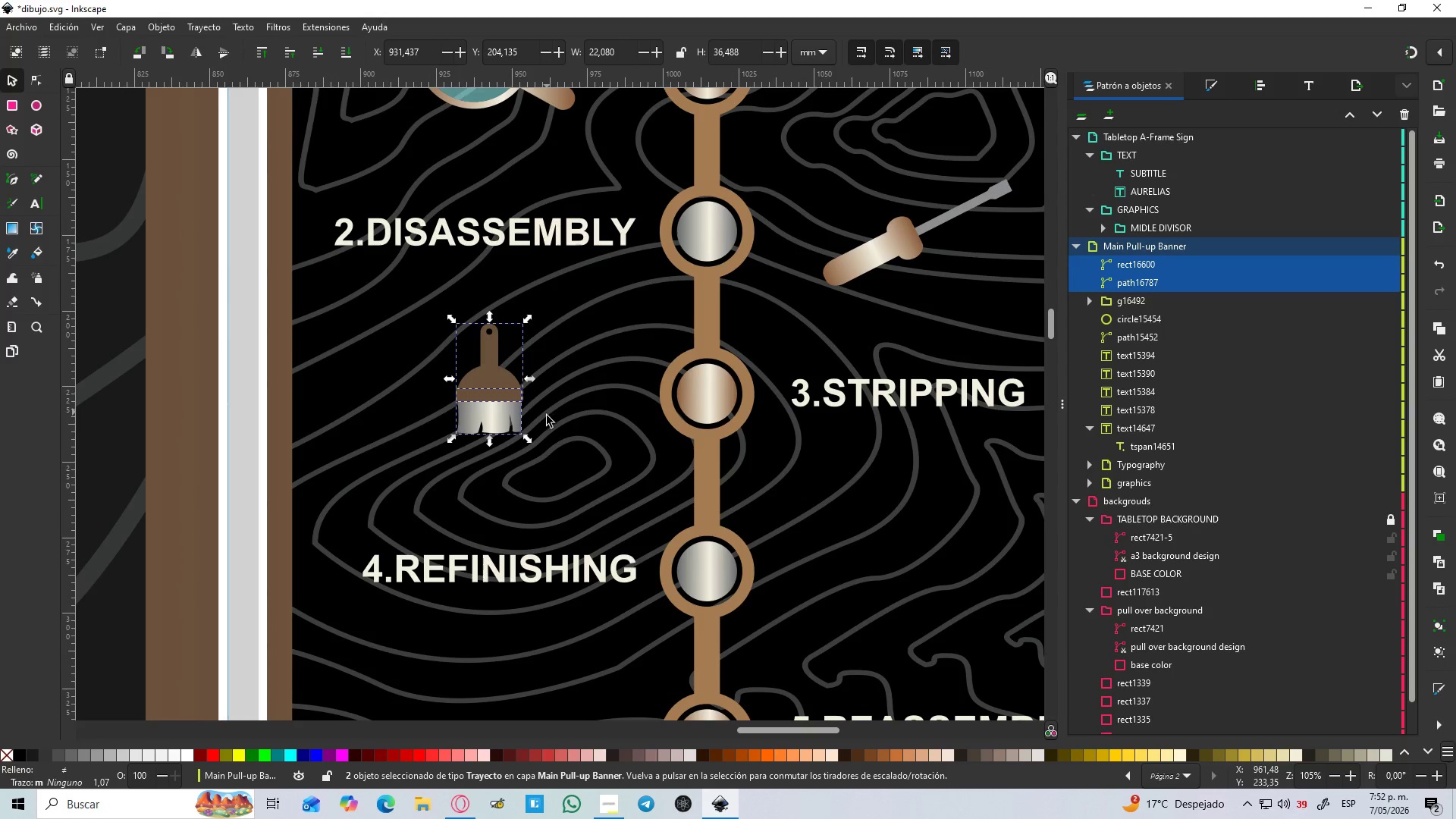 
key(Control+F)
 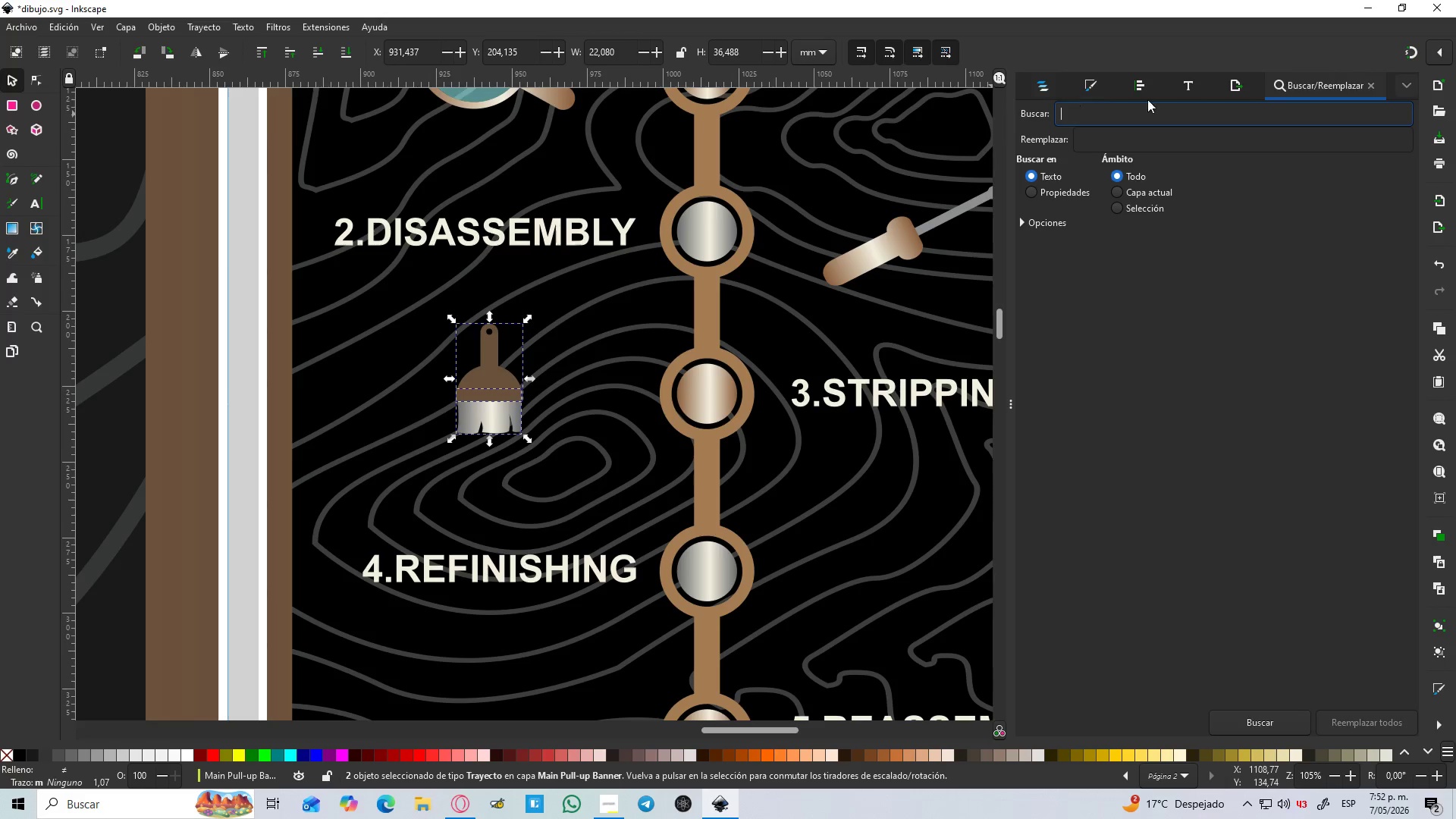 
left_click([1370, 82])
 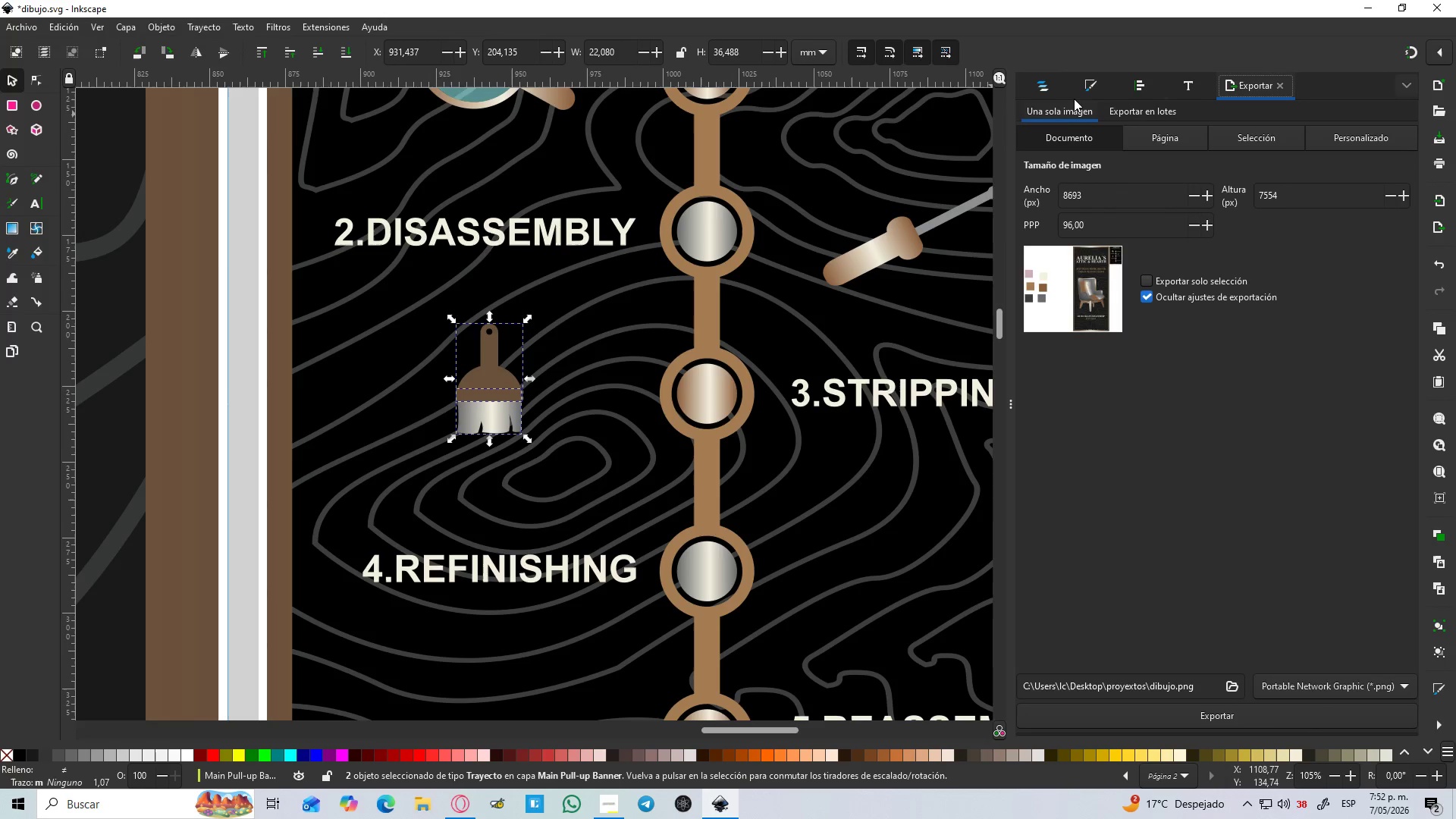 
left_click([1056, 88])
 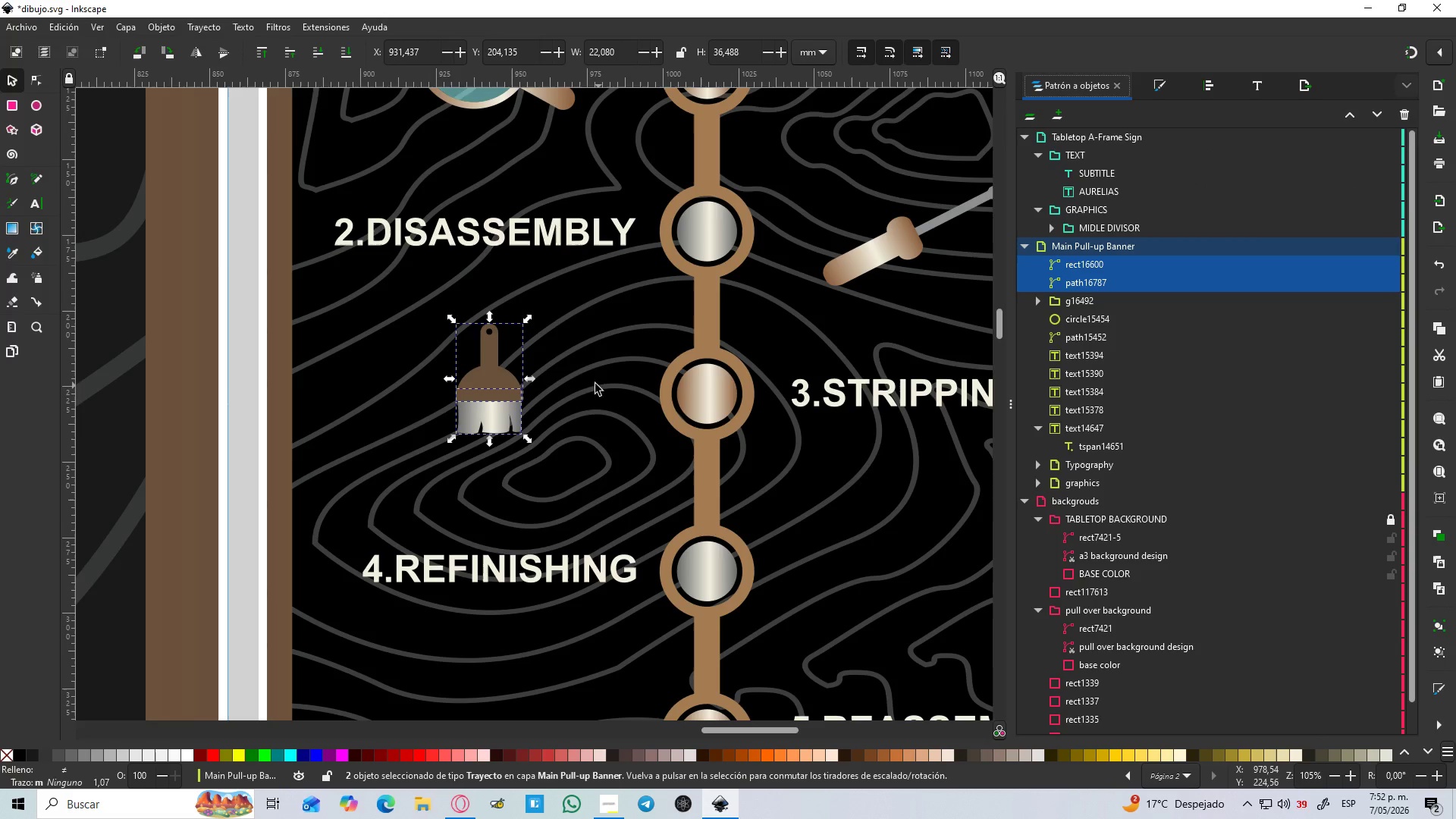 
key(Control+G)
 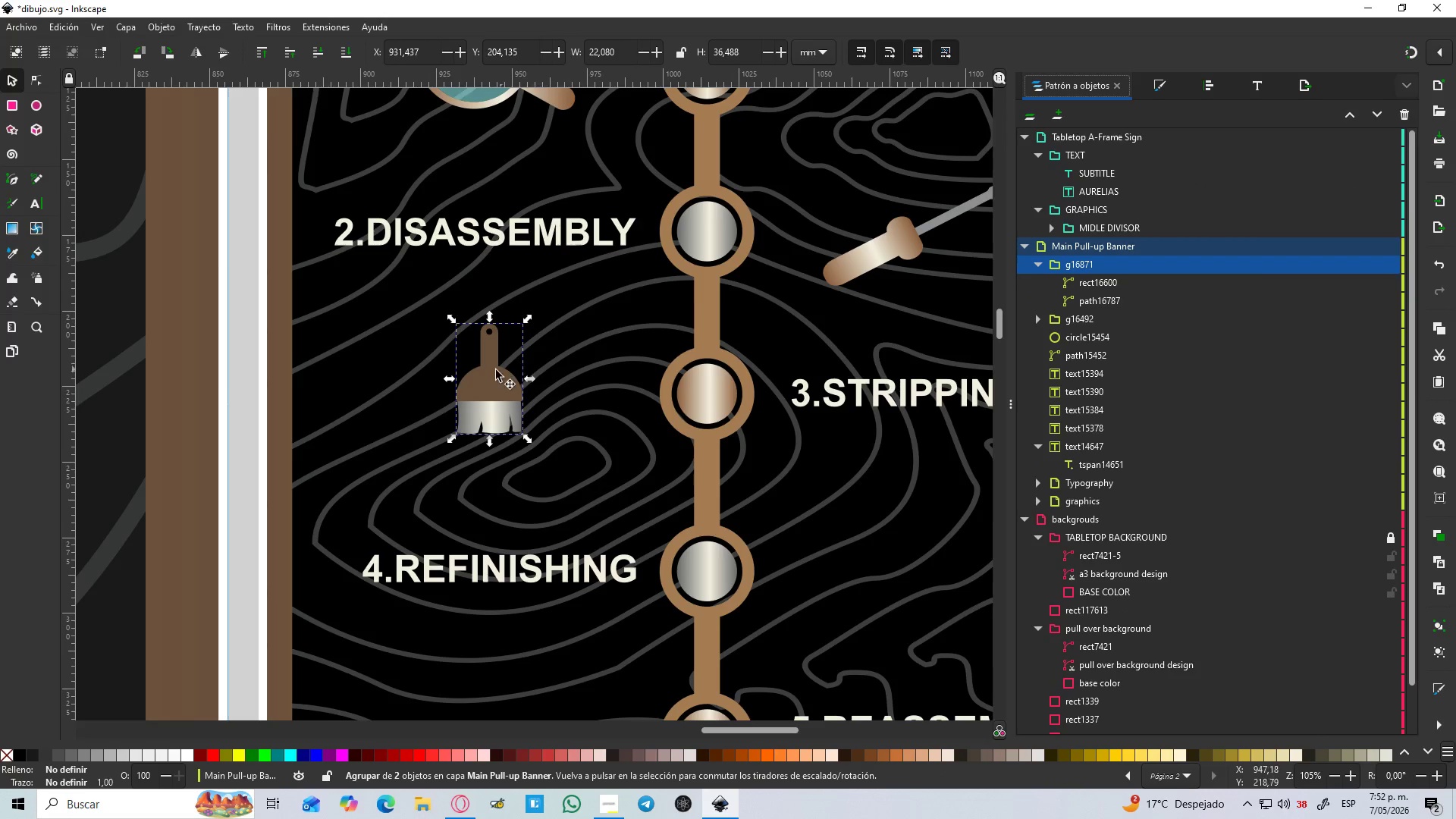 
left_click([488, 380])
 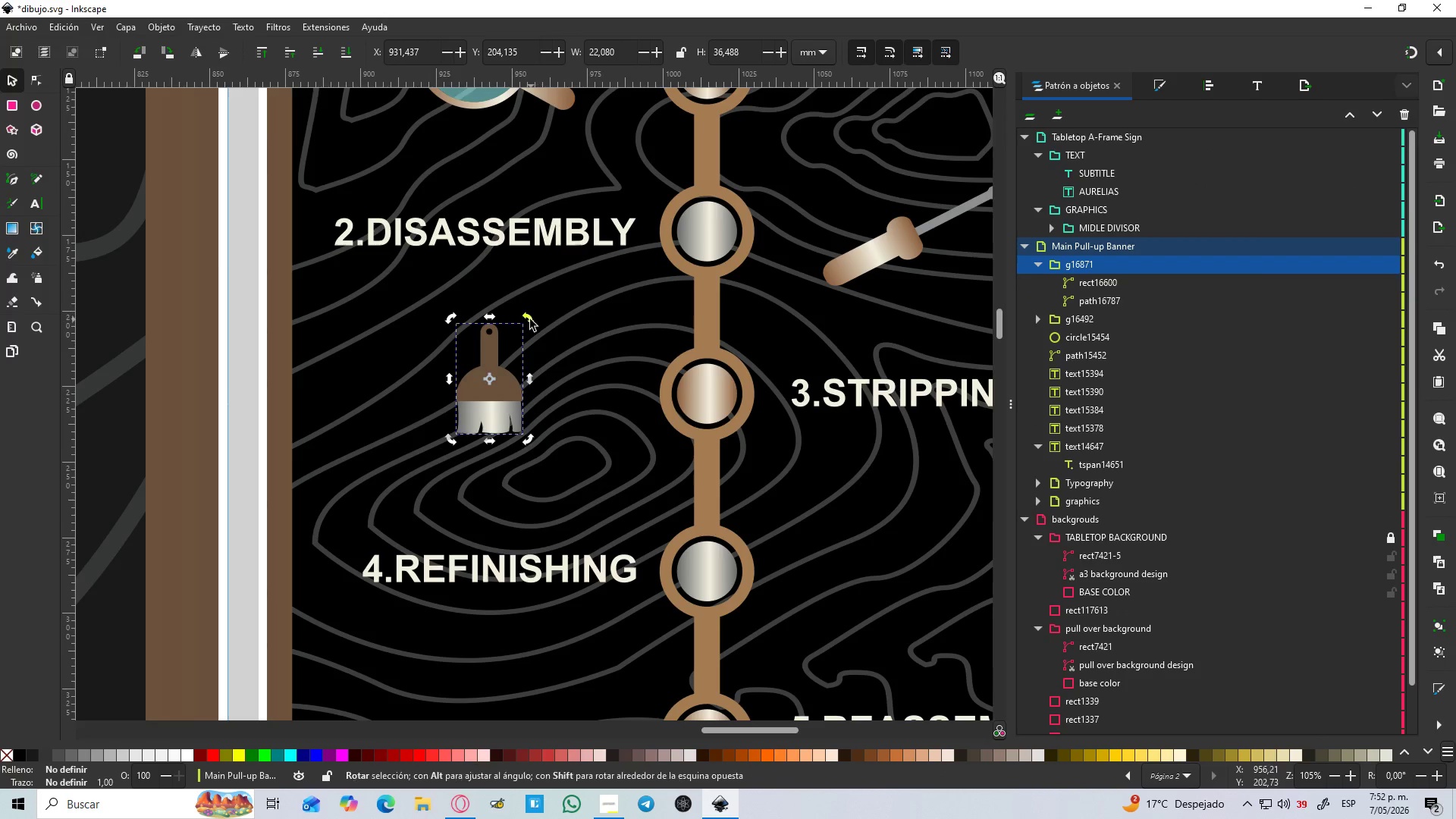 
left_click_drag(start_coordinate=[527, 324], to_coordinate=[566, 365])
 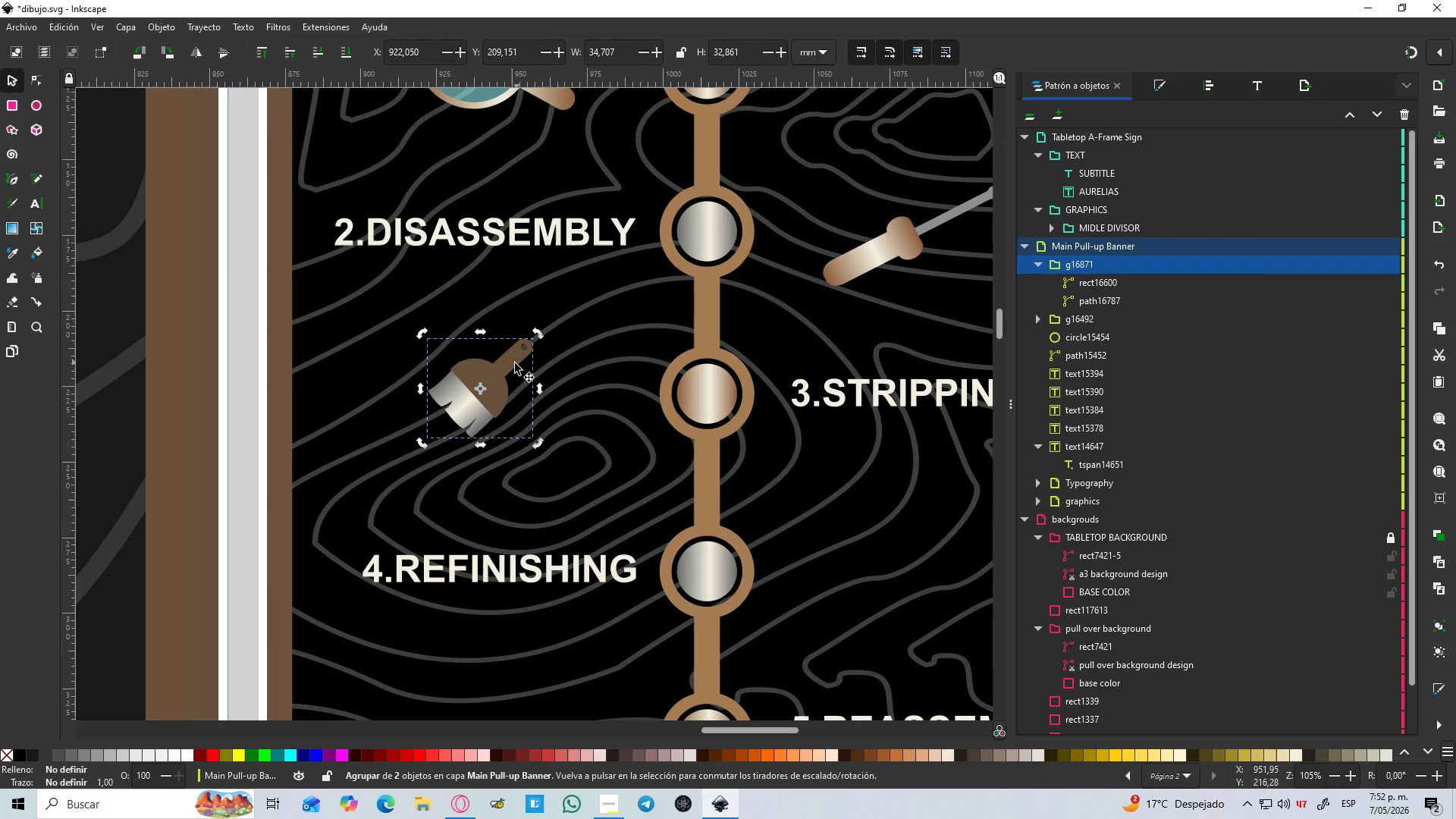 
left_click([515, 363])
 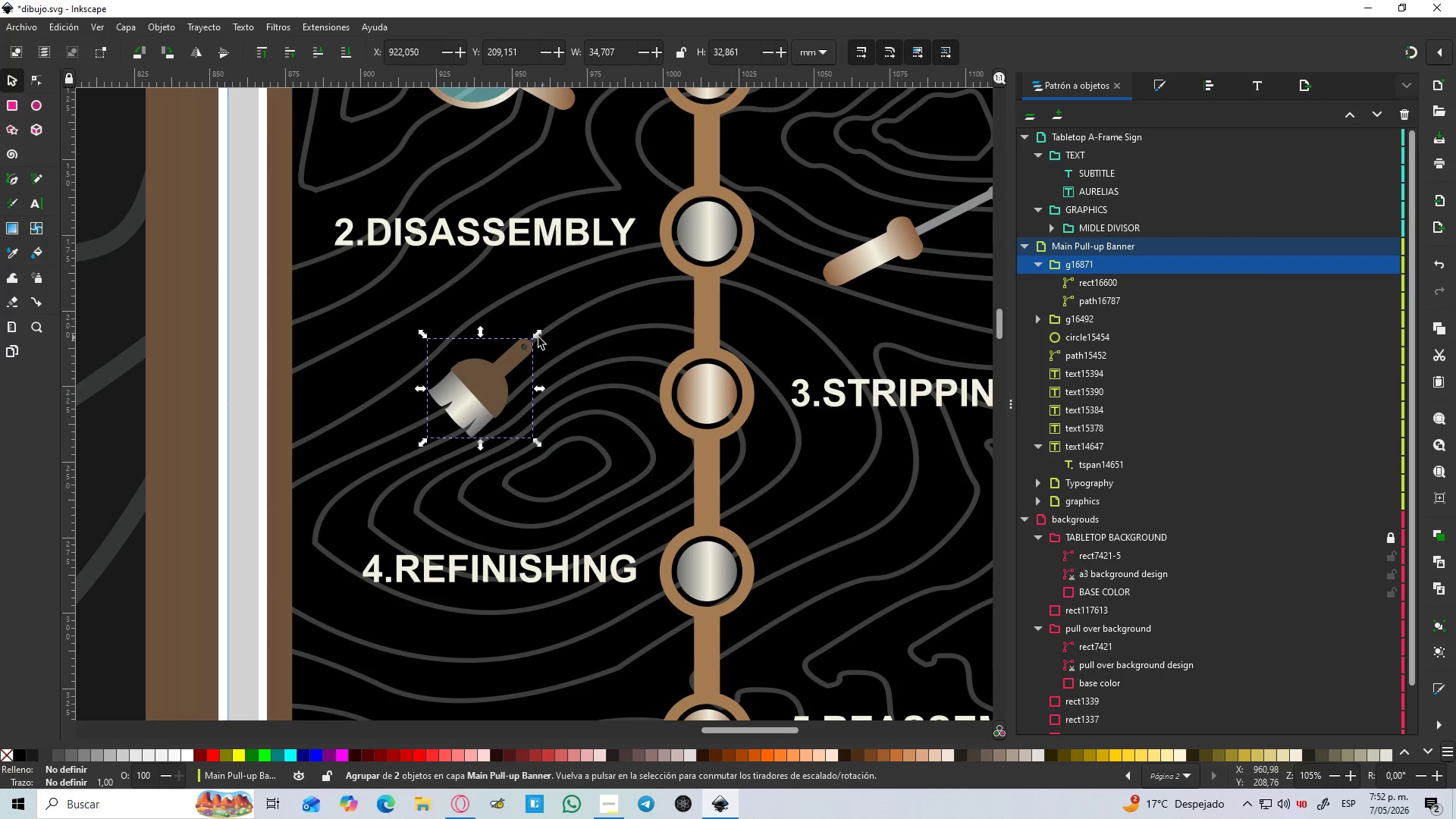 
left_click_drag(start_coordinate=[537, 337], to_coordinate=[567, 318])
 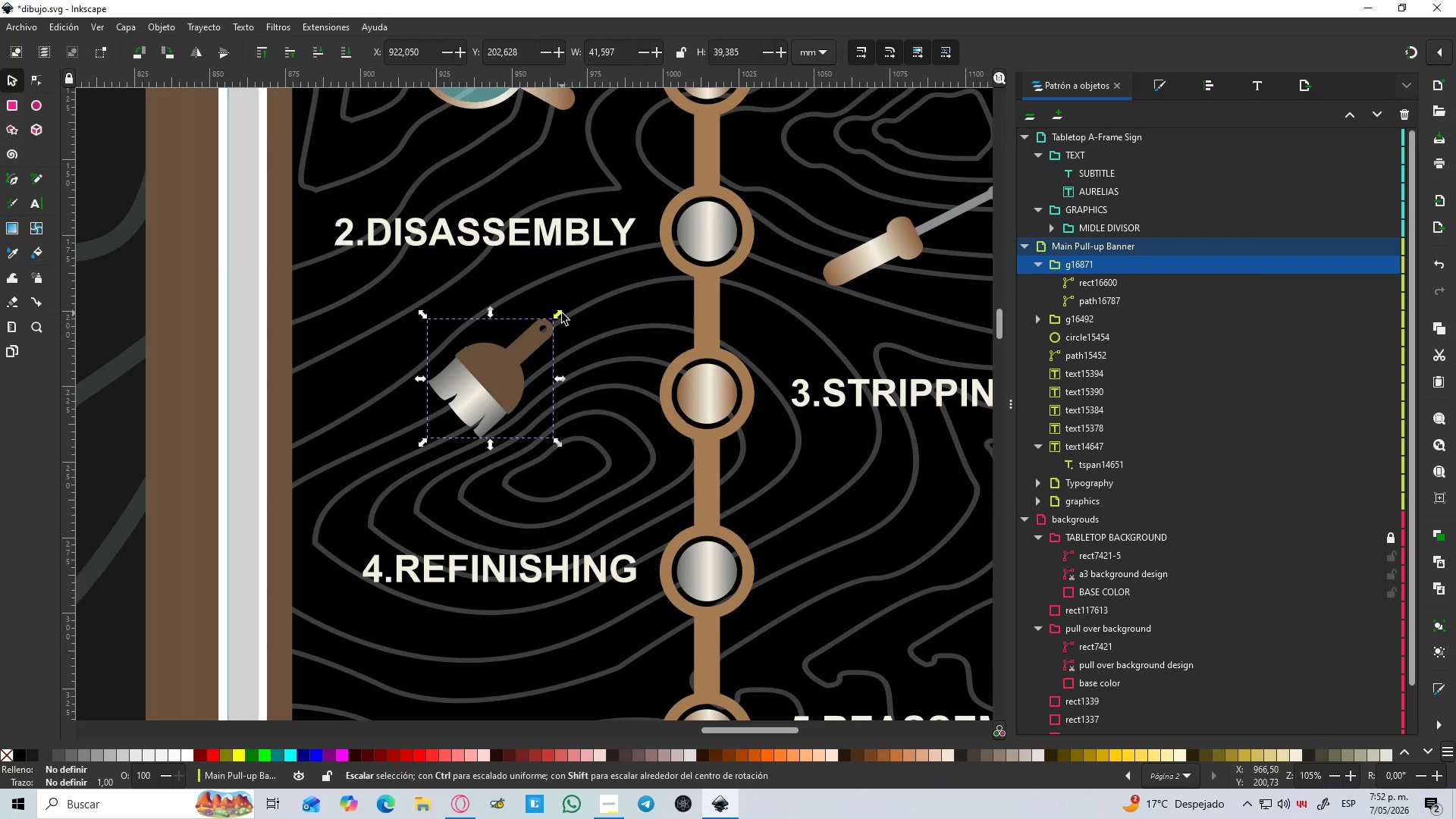 
hold_key(key=ControlLeft, duration=1.5)
left_click_drag(start_coordinate=[558, 315], to_coordinate=[581, 303])
 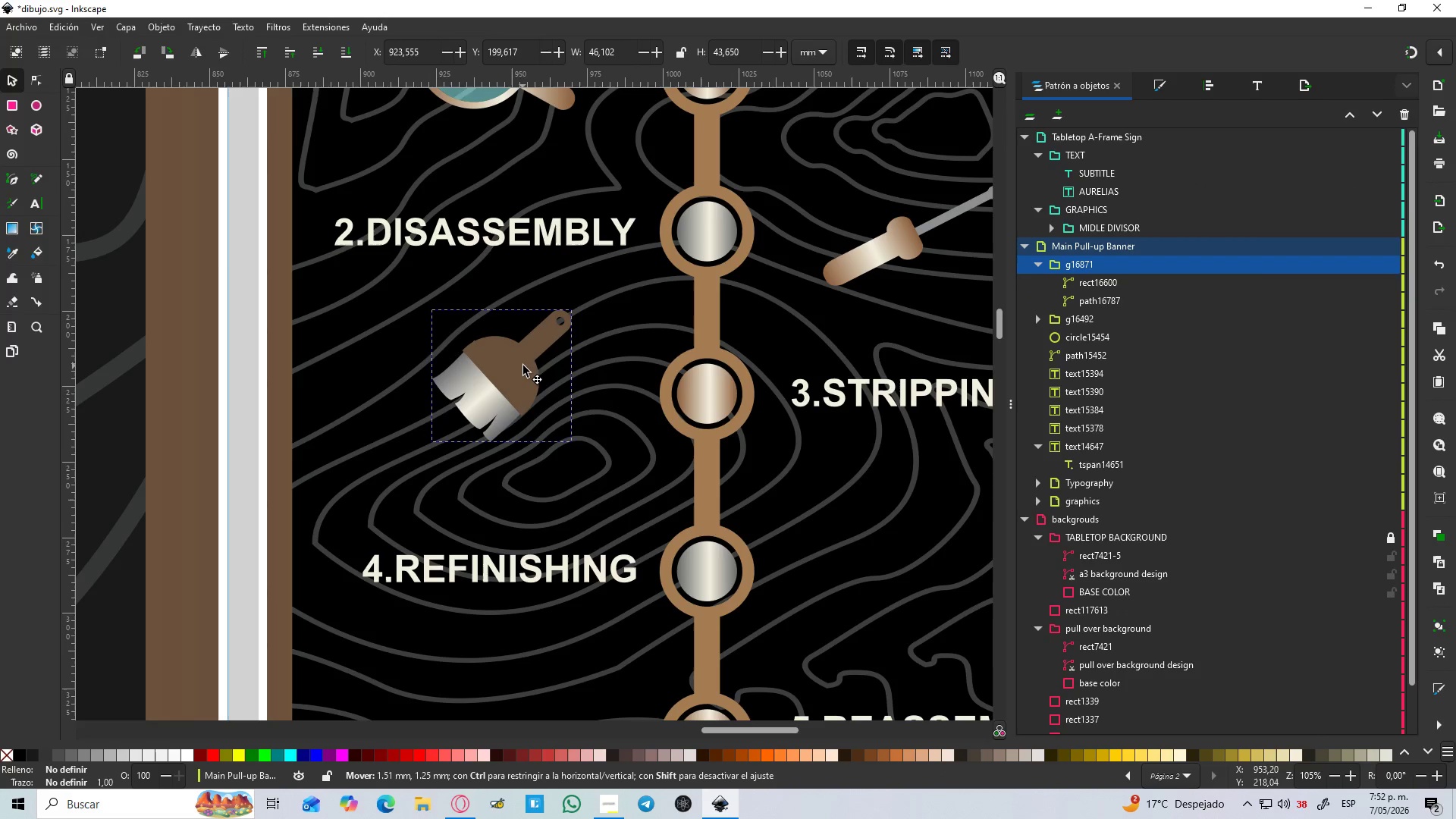 
hold_key(key=ControlLeft, duration=0.47)
 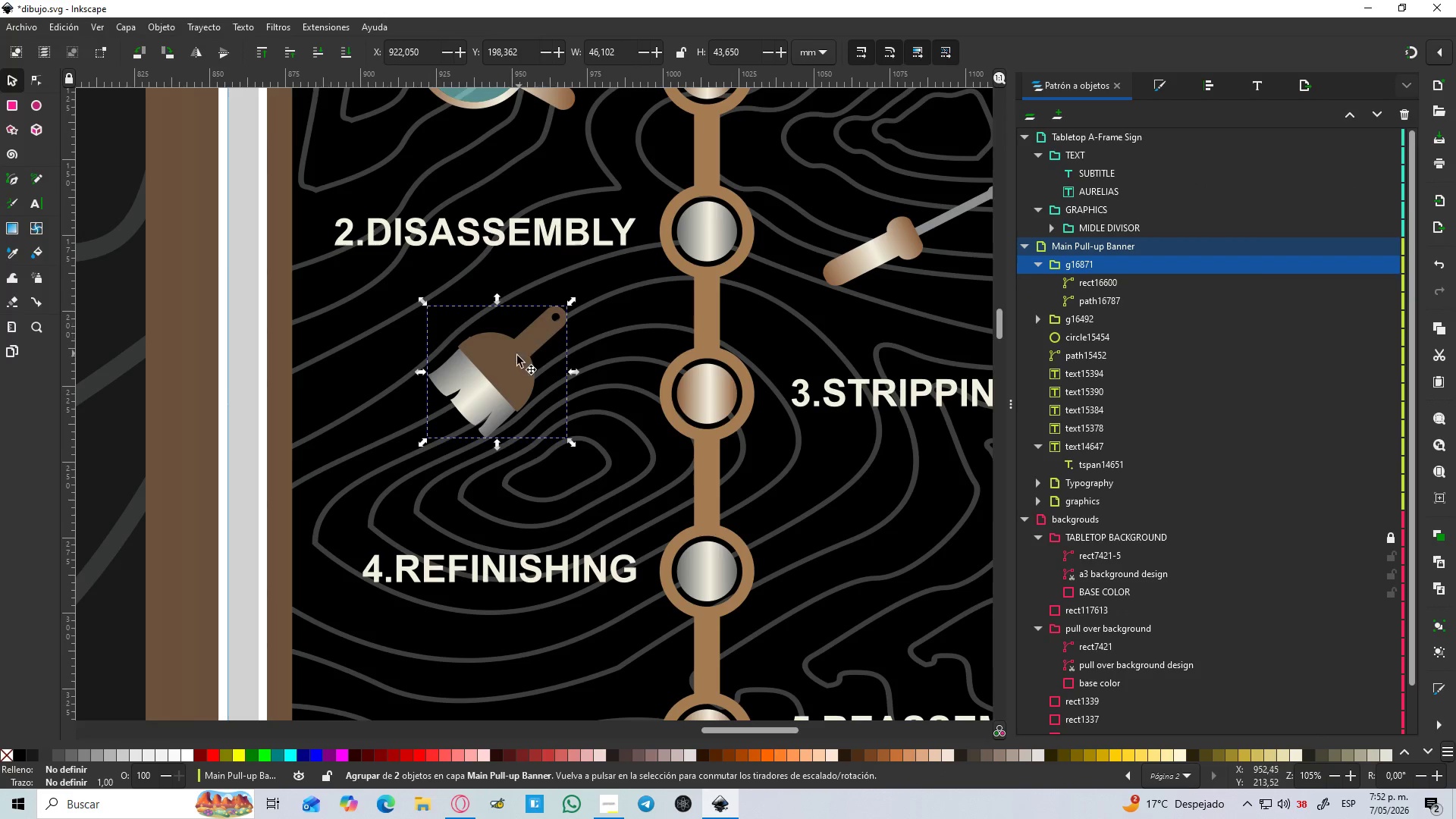 
left_click_drag(start_coordinate=[517, 356], to_coordinate=[519, 371])
 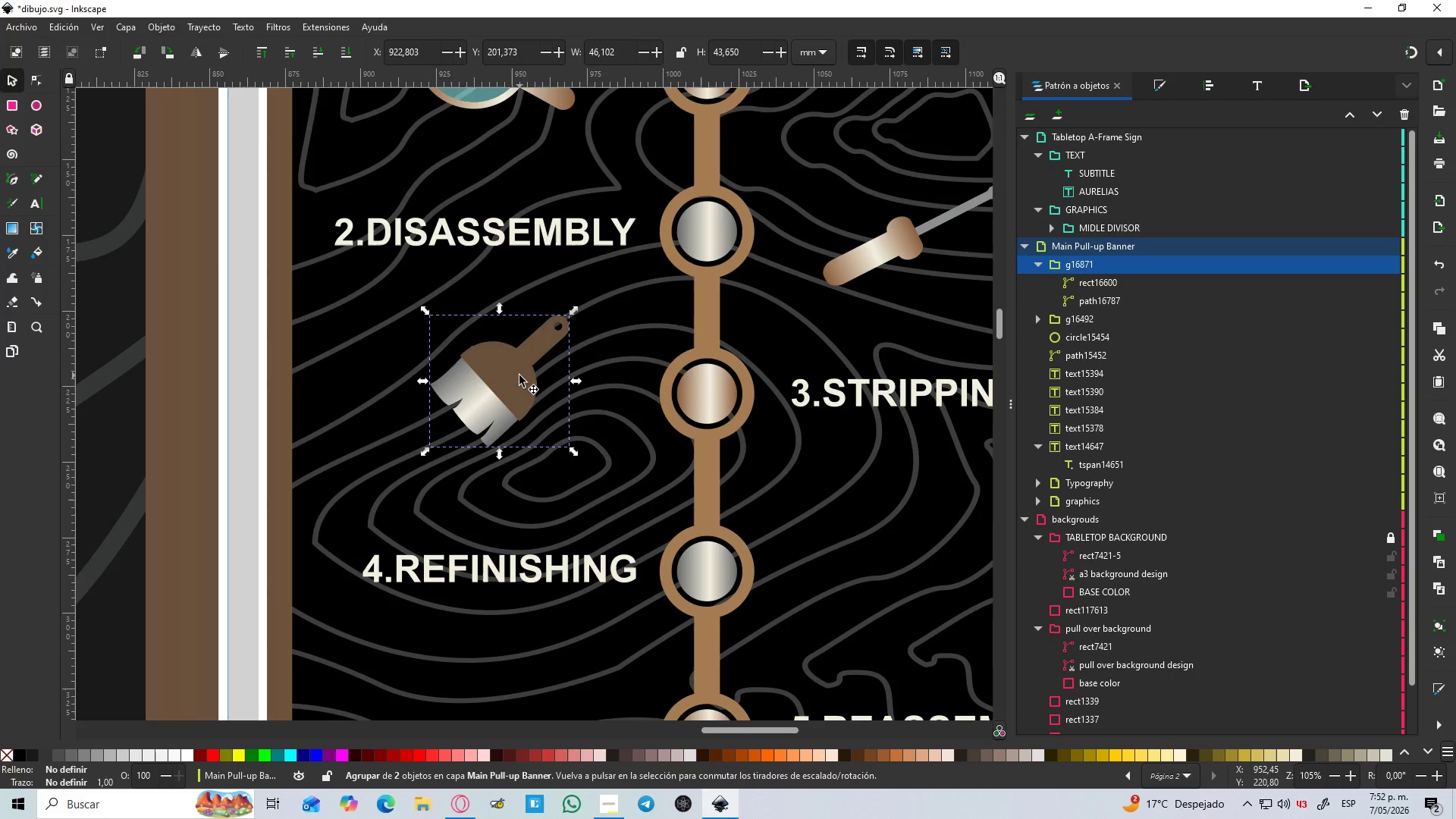 
hold_key(key=ControlLeft, duration=0.58)
scroll: coordinate [544, 364], scroll_direction: down, amount: 4.0
 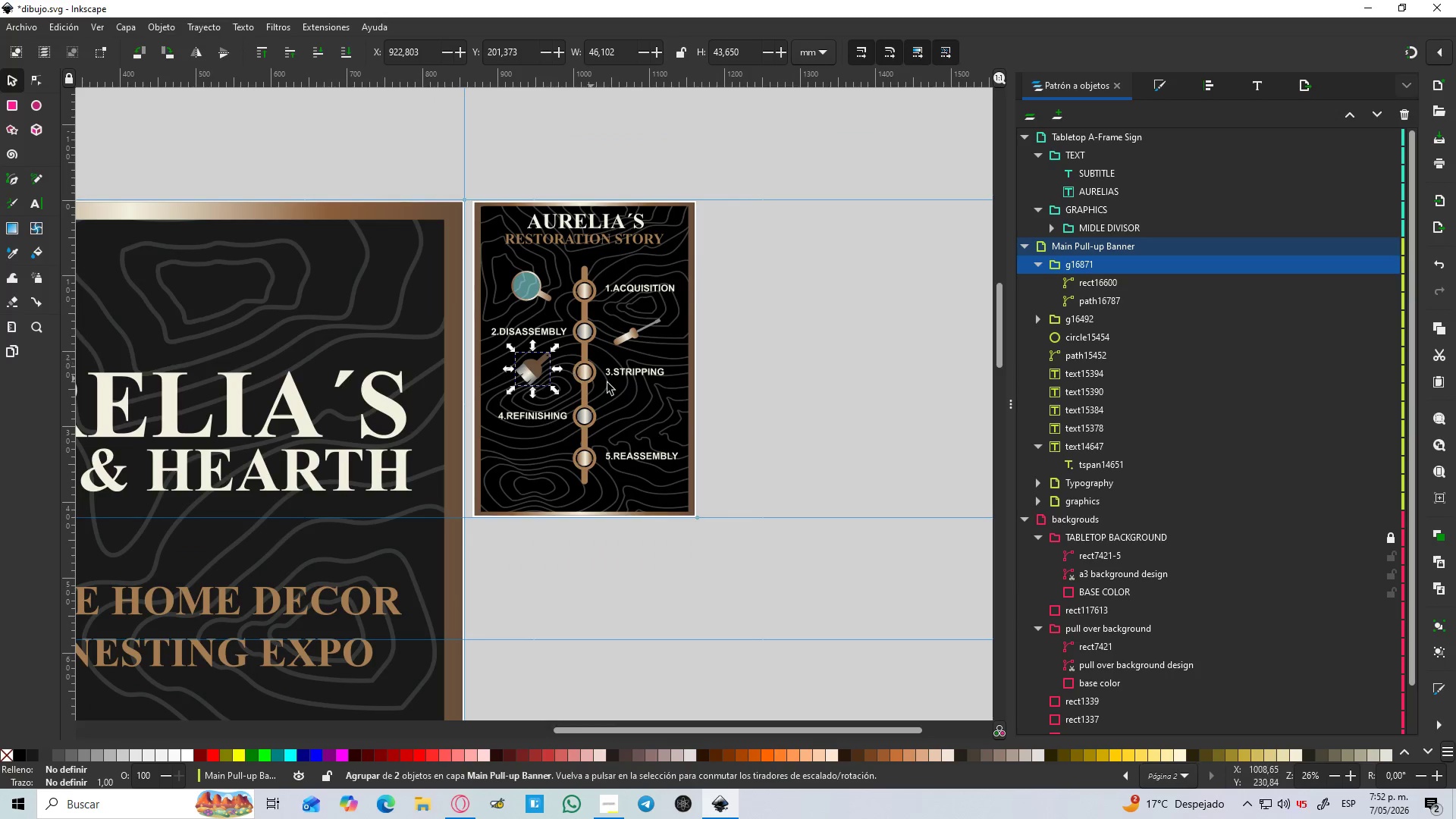 
left_click([780, 419])
 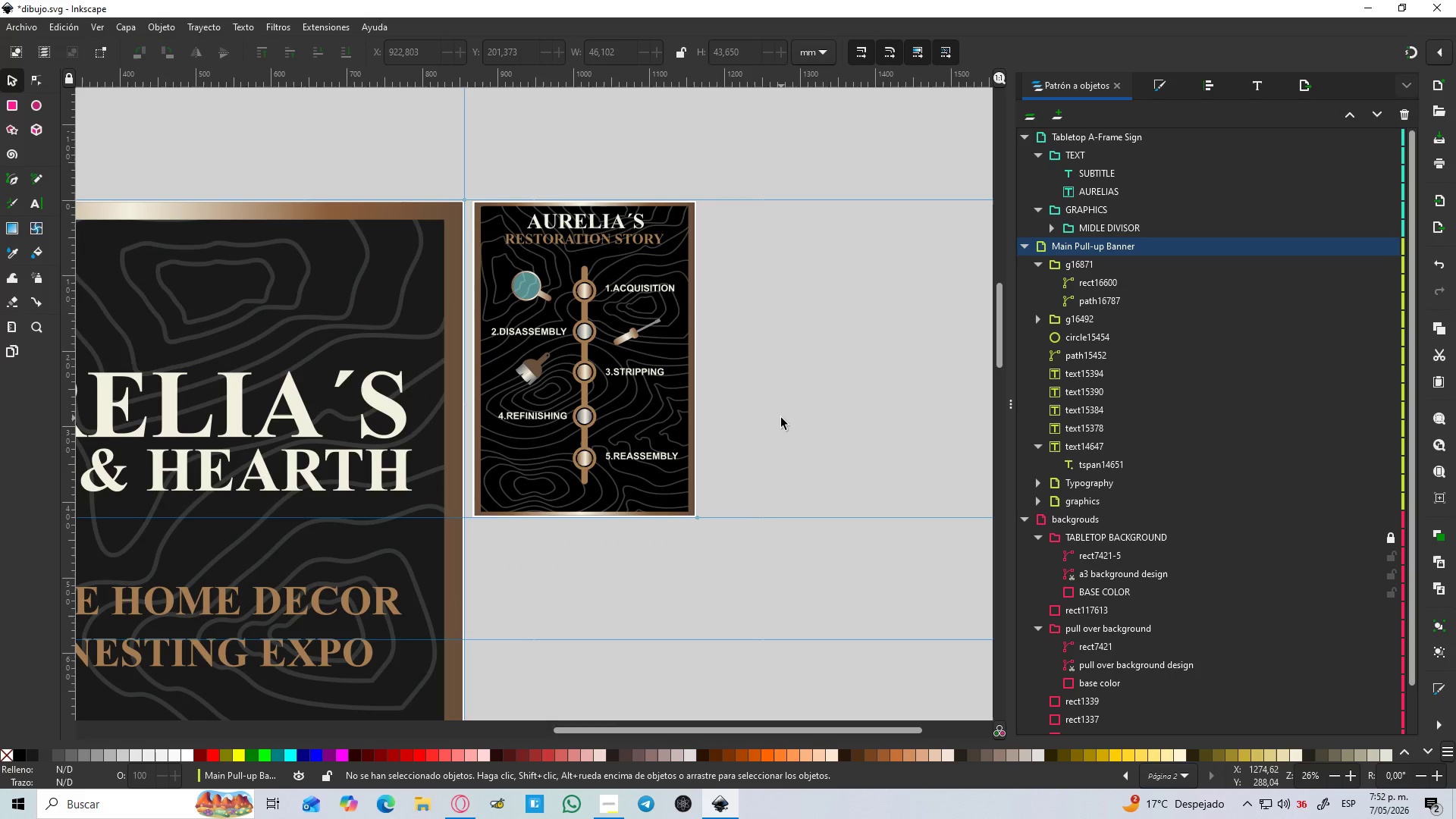 
wait(10.36)
 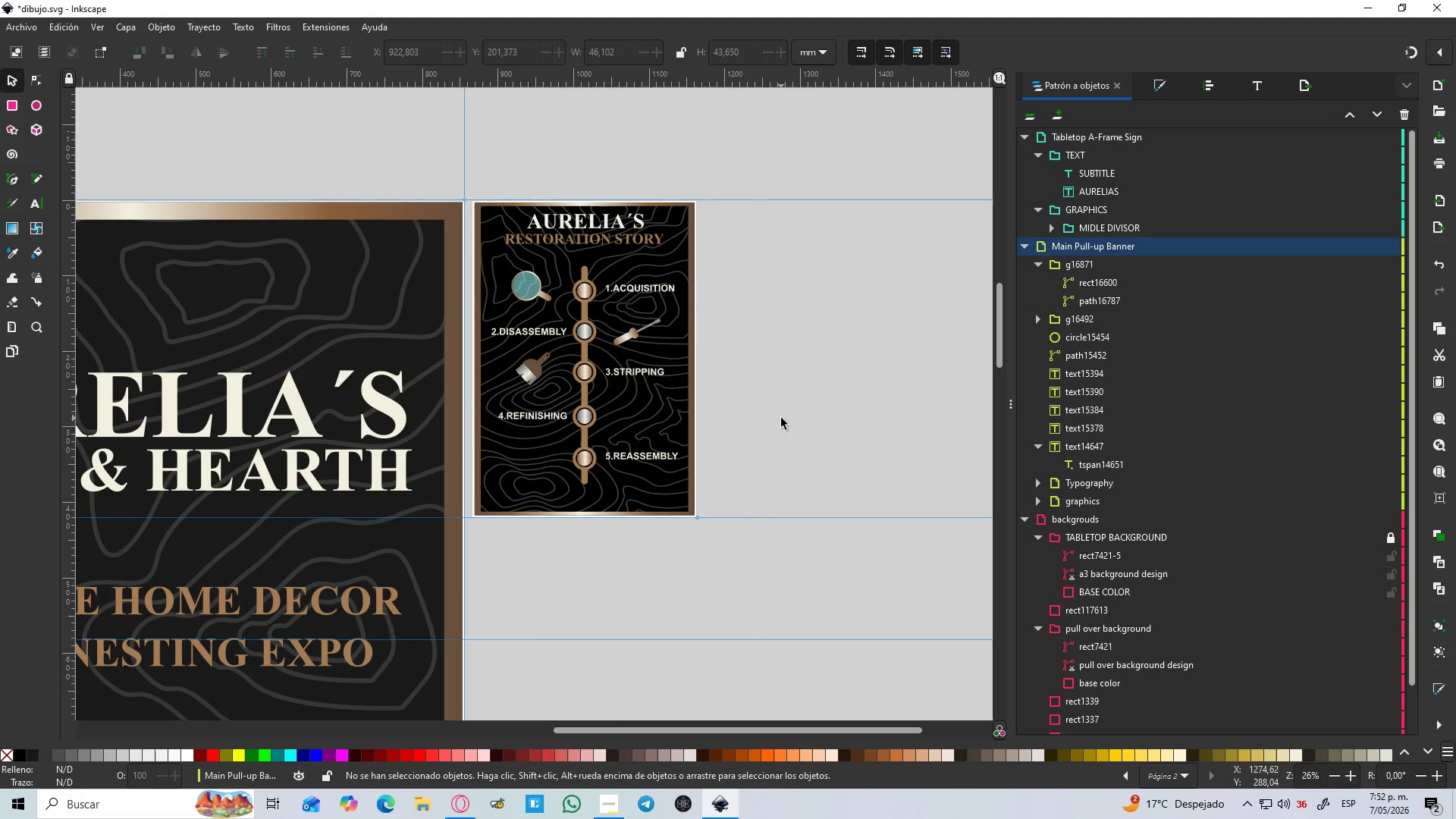 
hold_key(key=ControlLeft, duration=0.91)
scroll: coordinate [626, 409], scroll_direction: up, amount: 2.0
 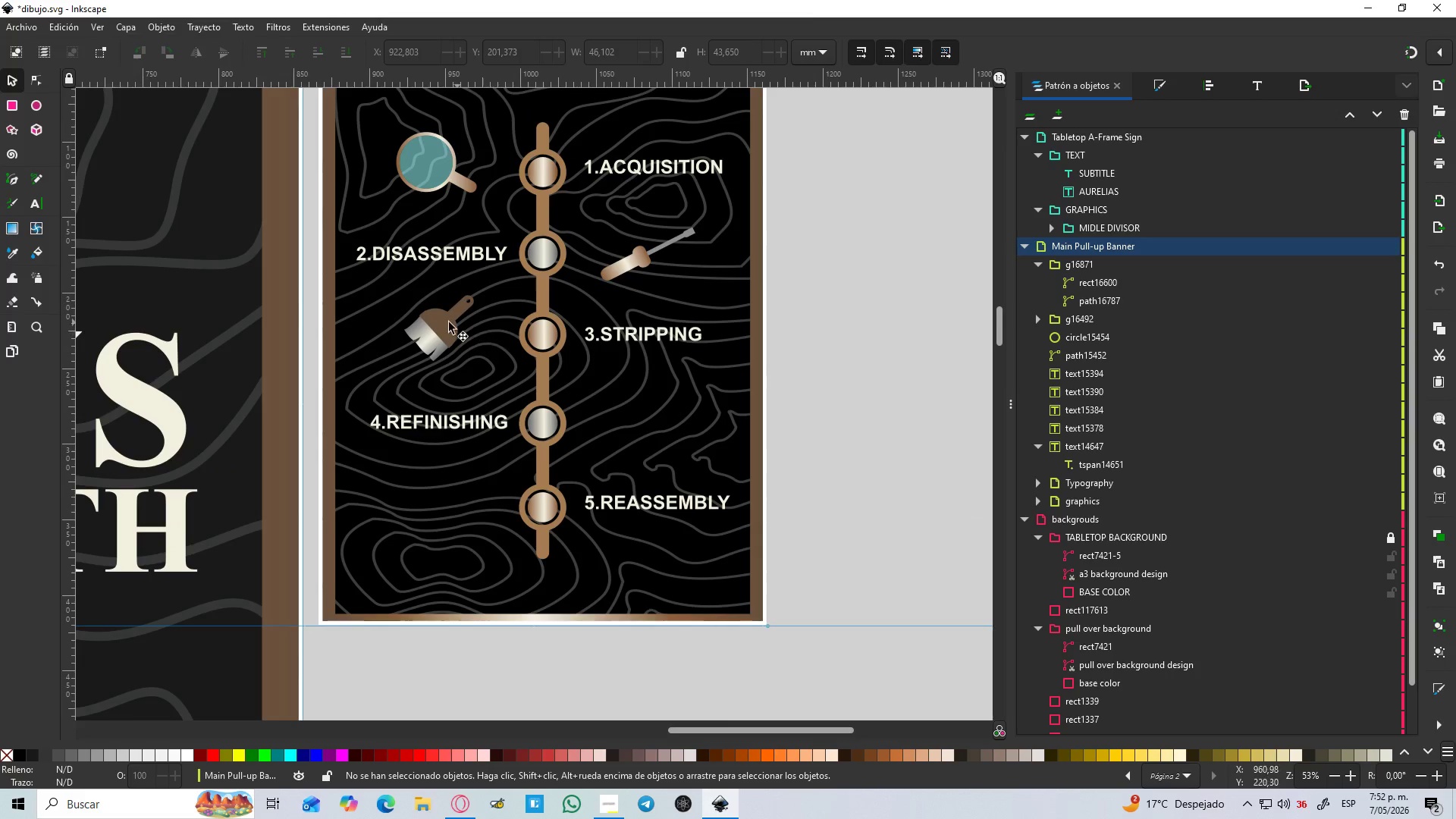 
left_click_drag(start_coordinate=[440, 331], to_coordinate=[440, 340])
 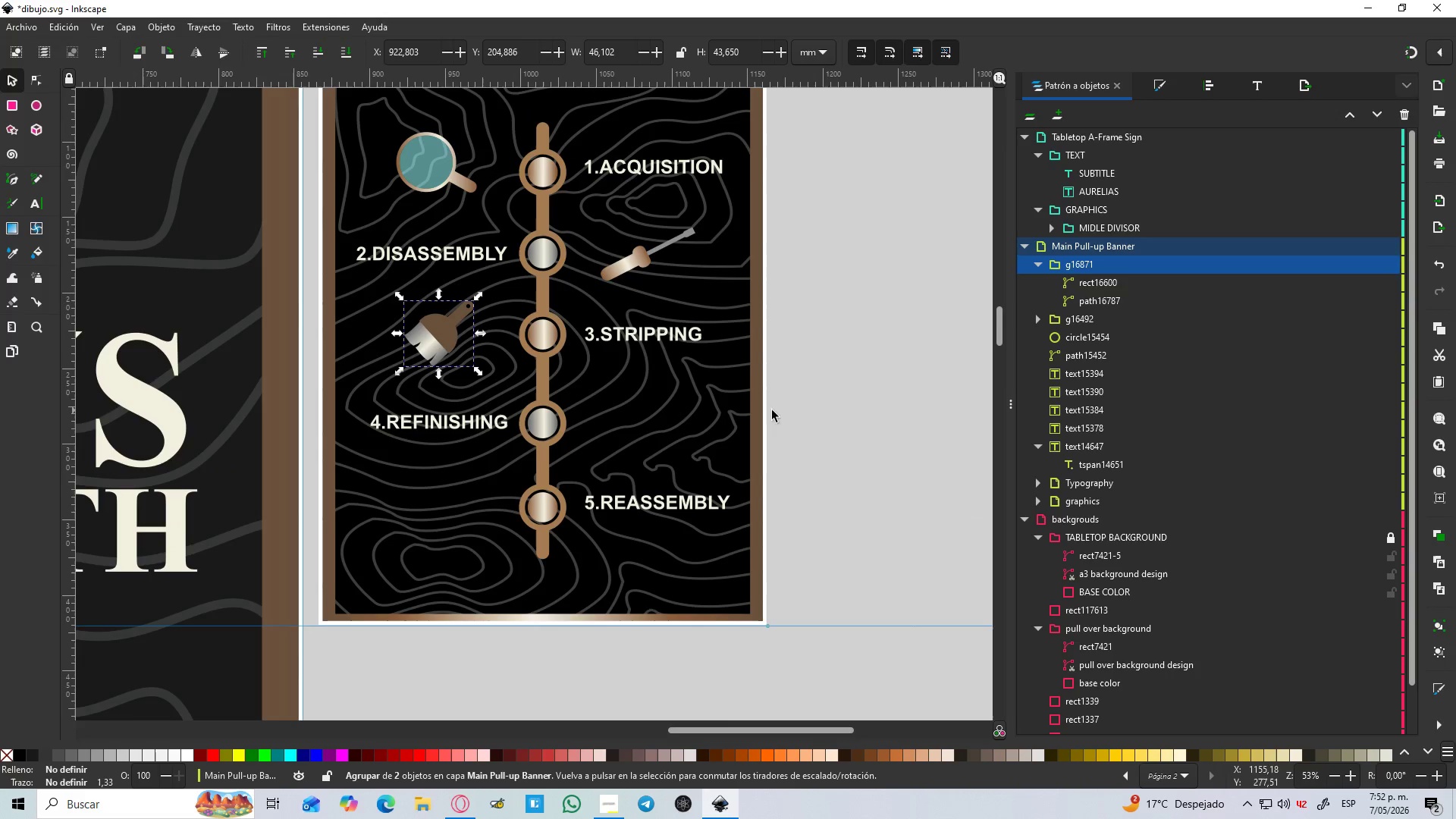 
hold_key(key=ControlLeft, duration=0.64)
 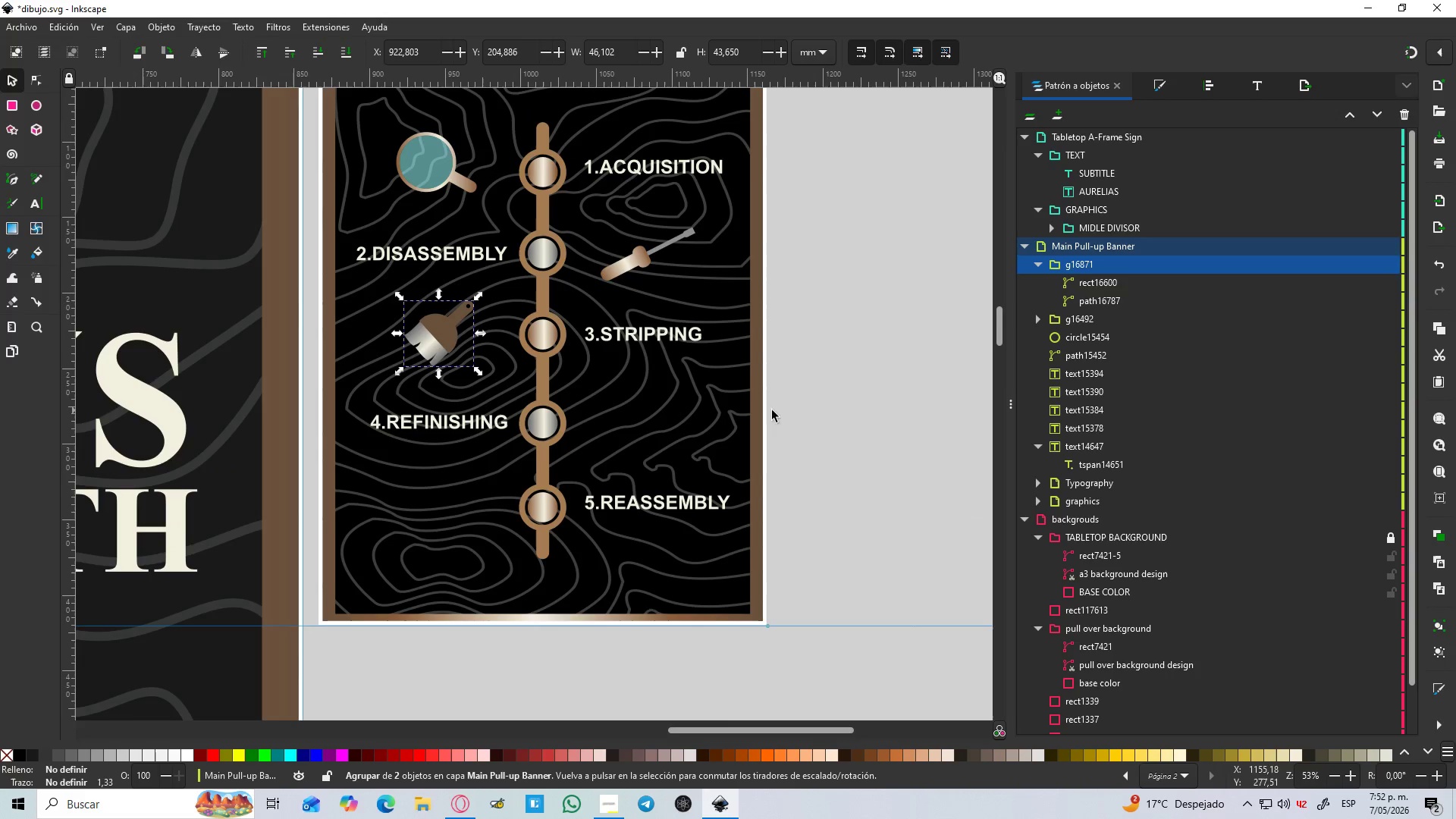 
left_click([789, 410])
 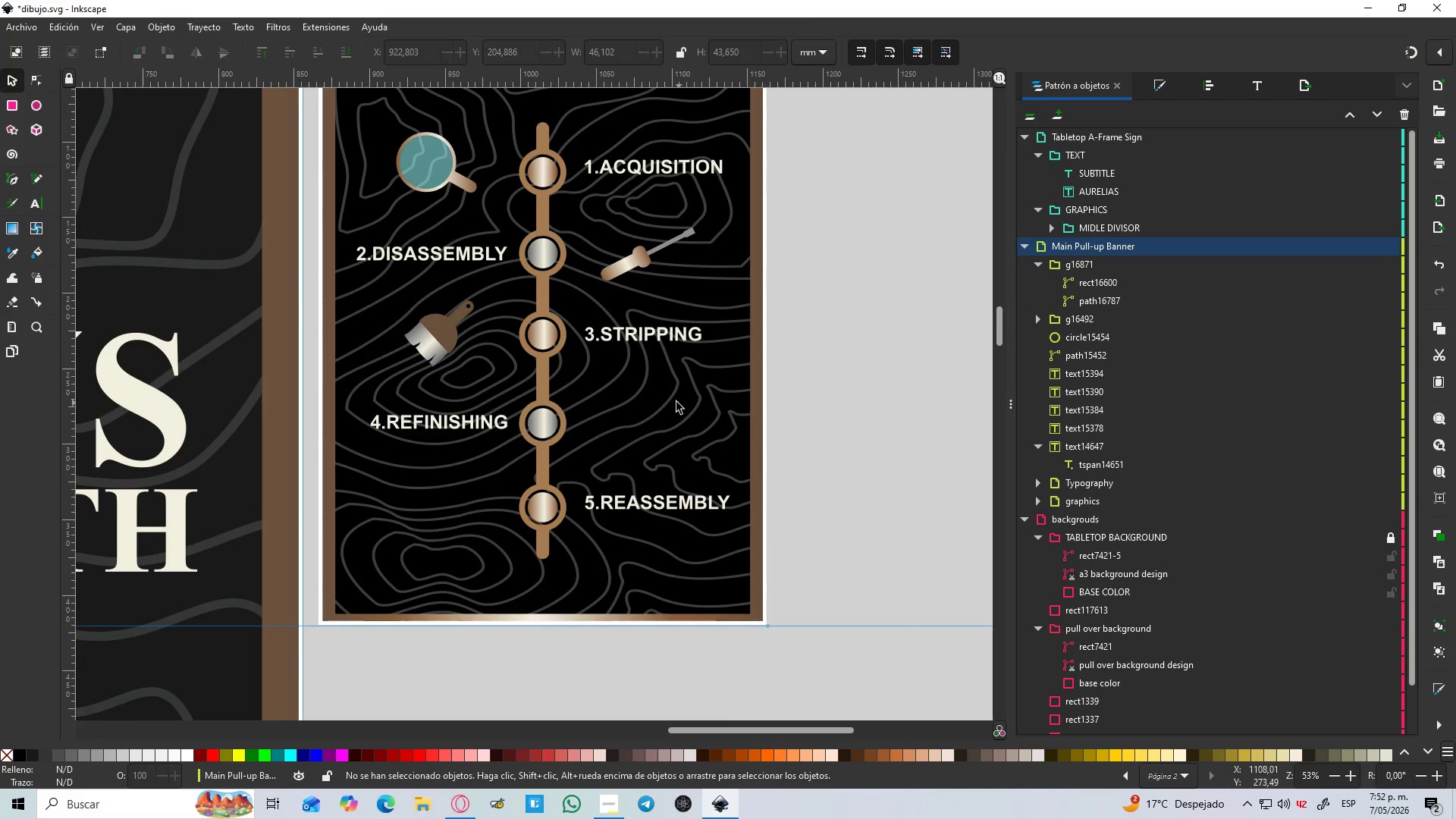 
hold_key(key=ControlLeft, duration=1.51)
scroll: coordinate [661, 400], scroll_direction: up, amount: 1.0
 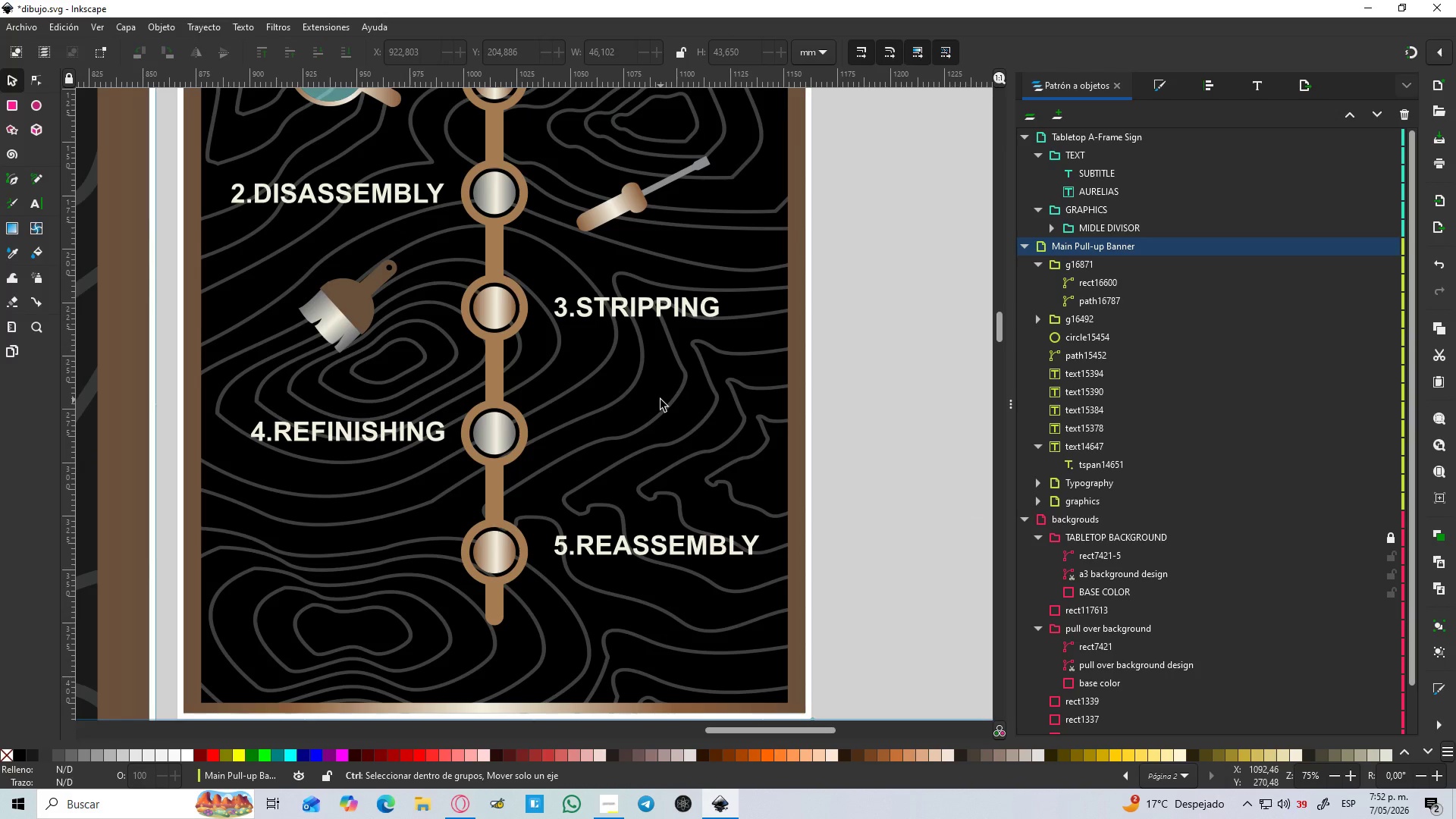 
hold_key(key=ControlLeft, duration=1.5)
scroll: coordinate [653, 408], scroll_direction: down, amount: 4.0
 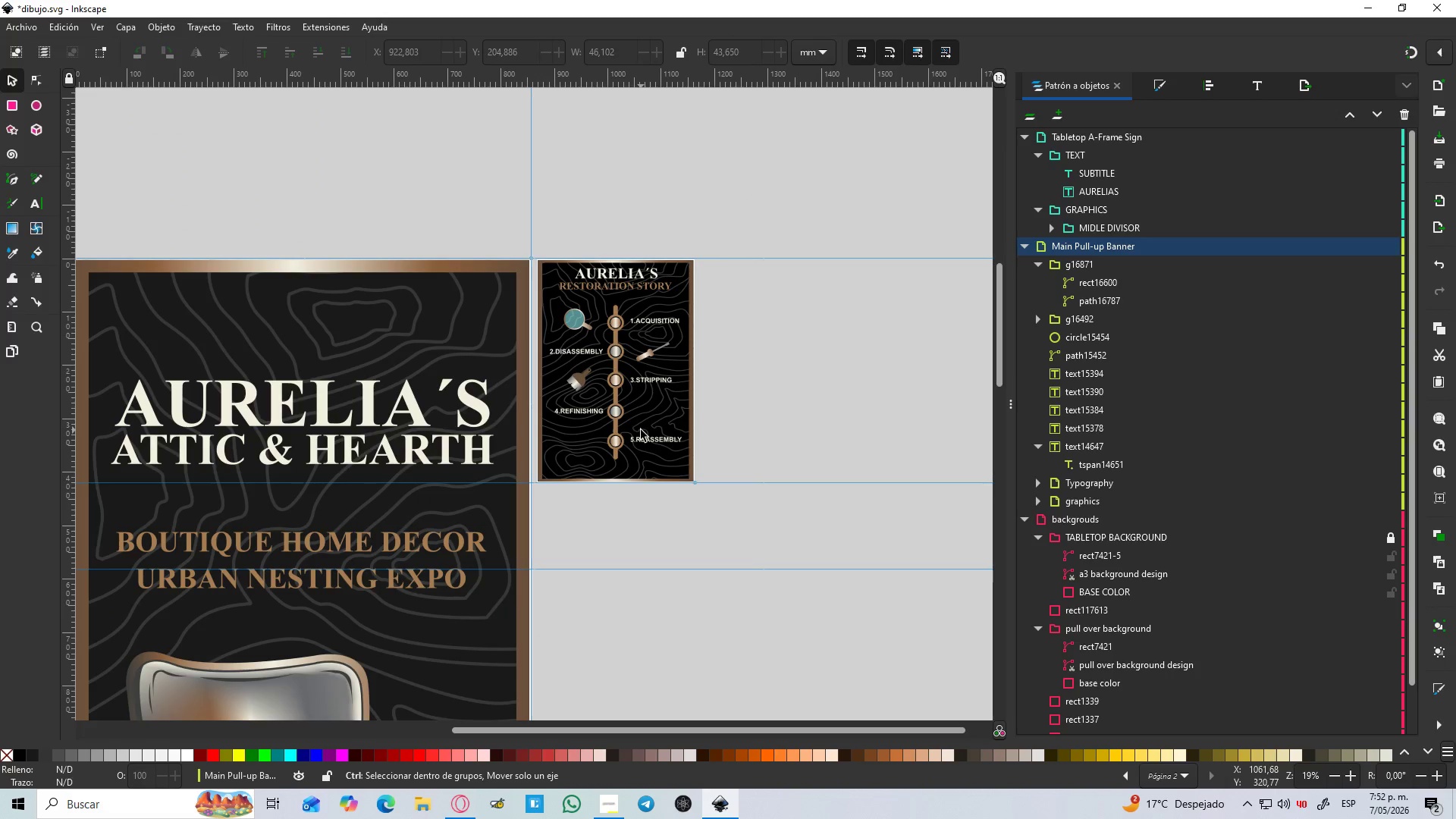 
hold_key(key=ControlLeft, duration=1.52)
scroll: coordinate [670, 391], scroll_direction: up, amount: 4.0
 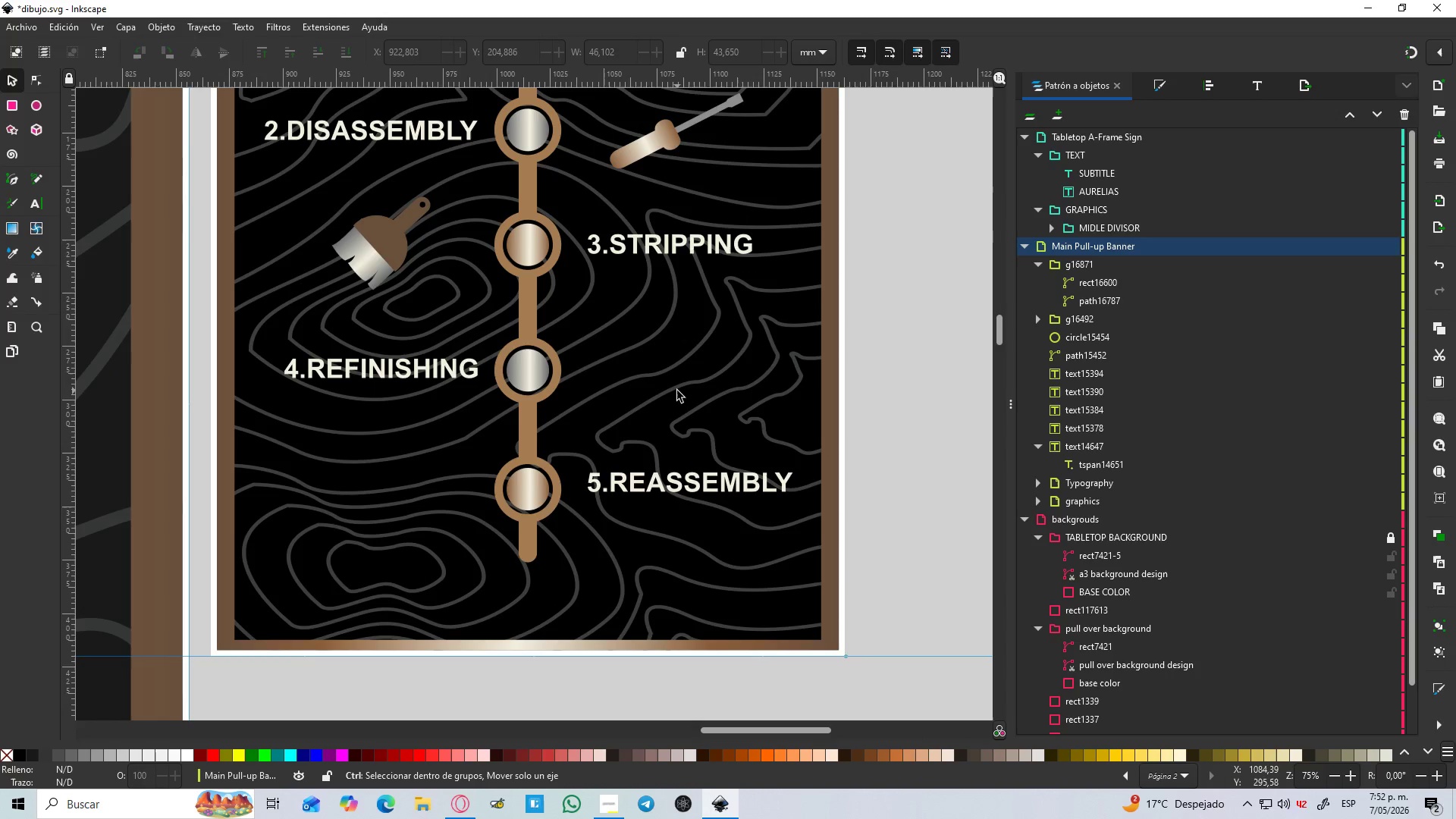 
hold_key(key=ControlLeft, duration=0.55)
 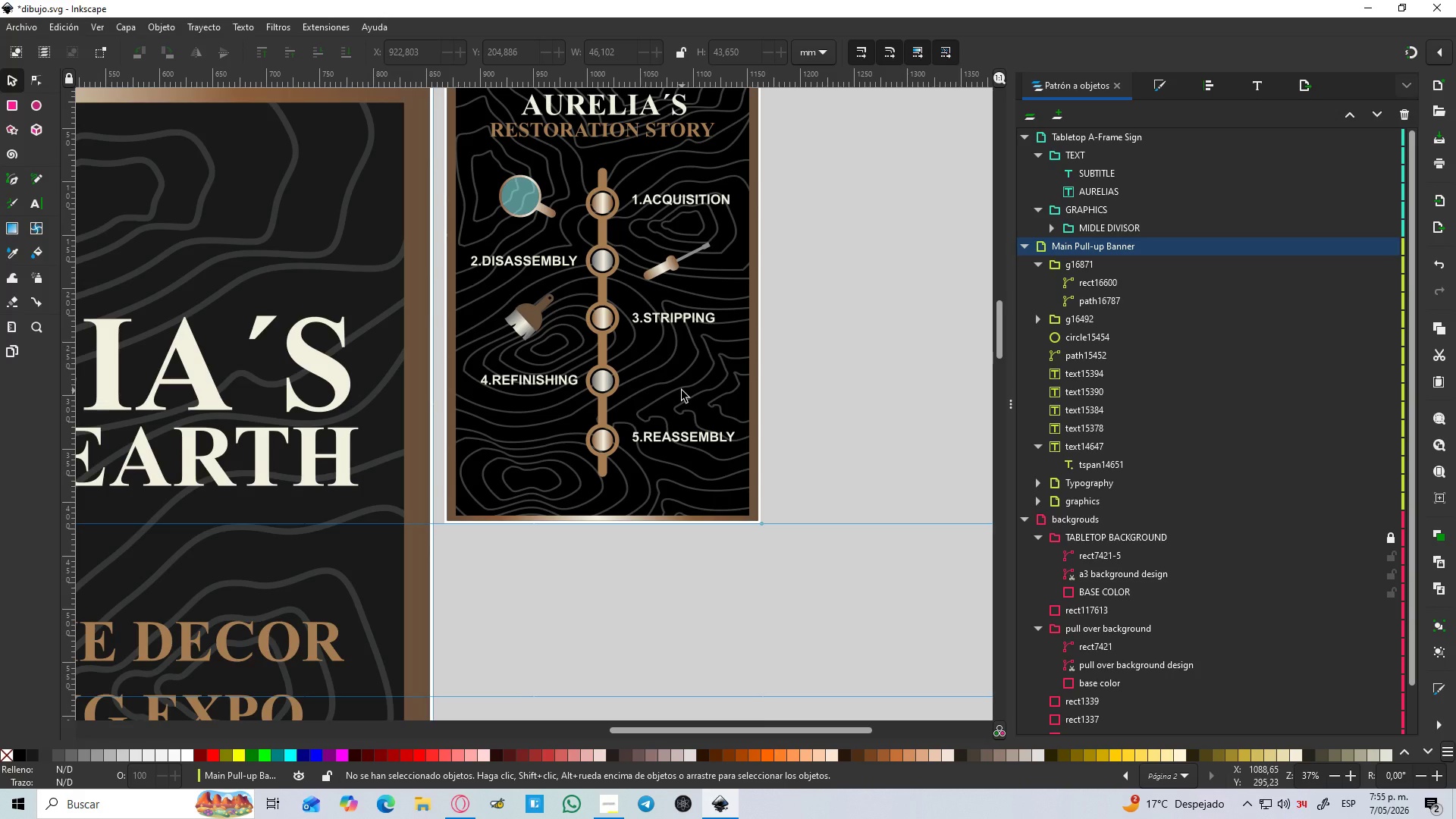 
scroll: coordinate [677, 391], scroll_direction: down, amount: 2.0
 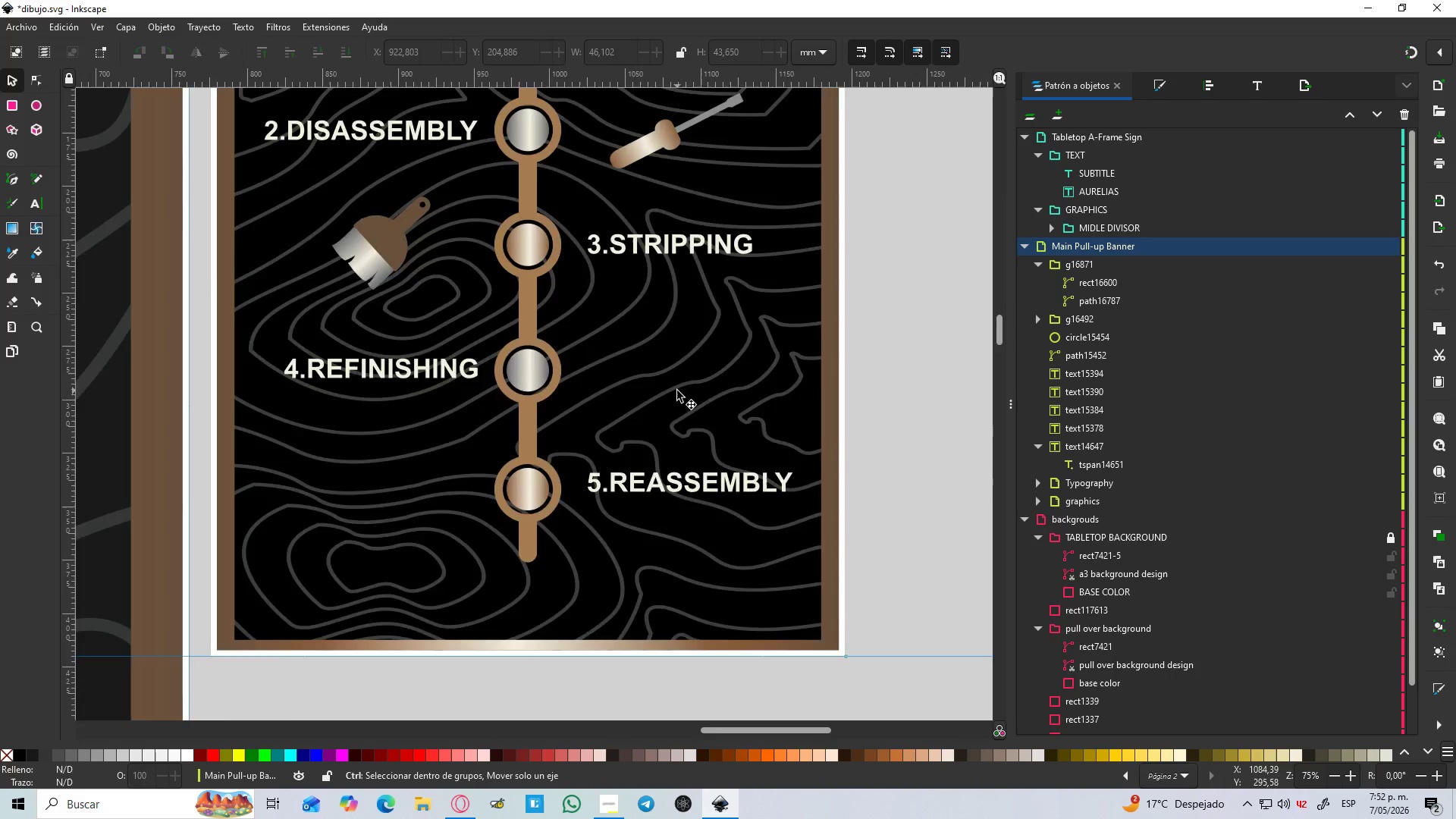 
wait(144.7)
 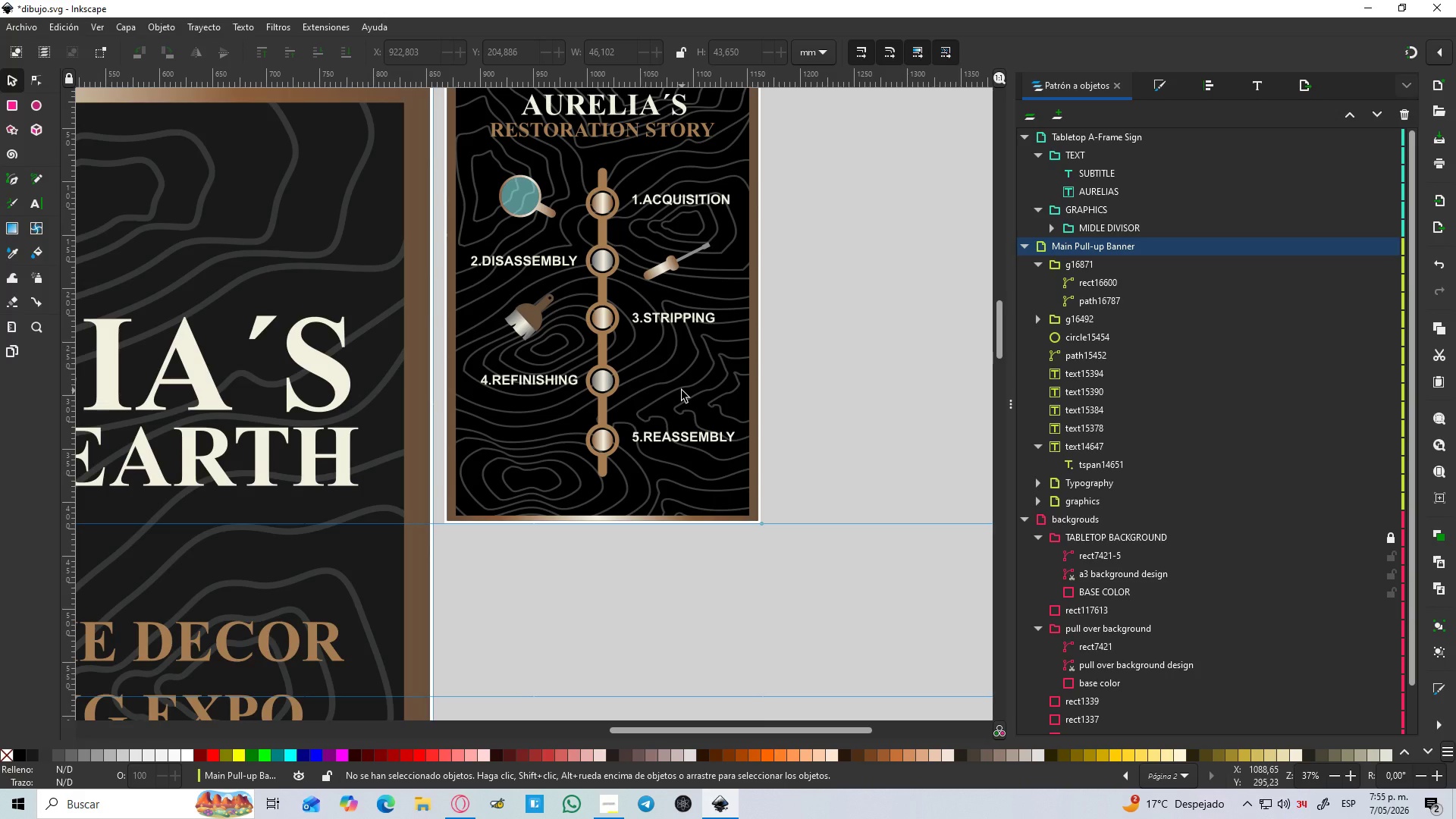 
hold_key(key=ControlLeft, duration=1.16)
scroll: coordinate [681, 496], scroll_direction: up, amount: 5.0
 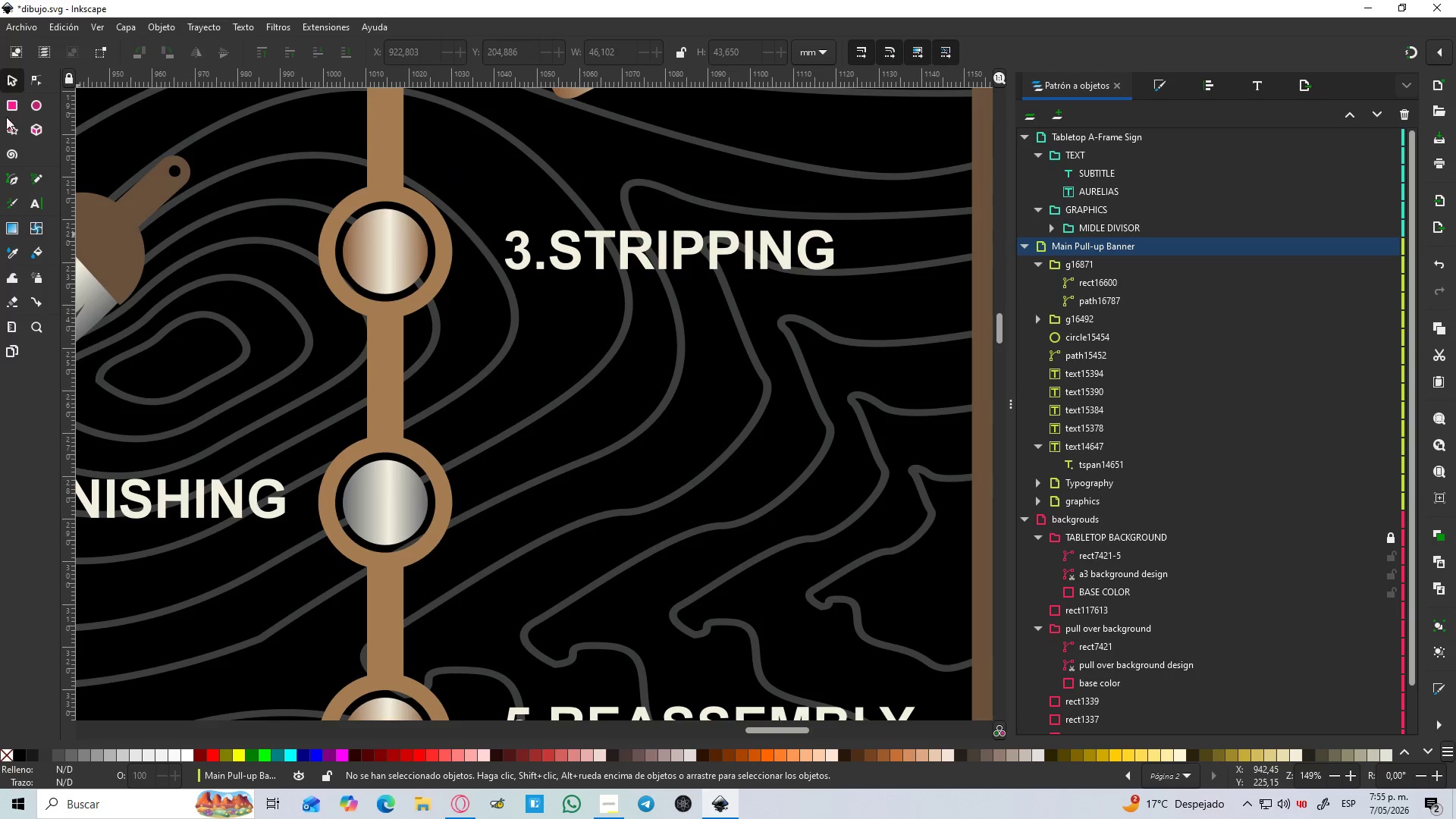 
left_click([1, 107])
 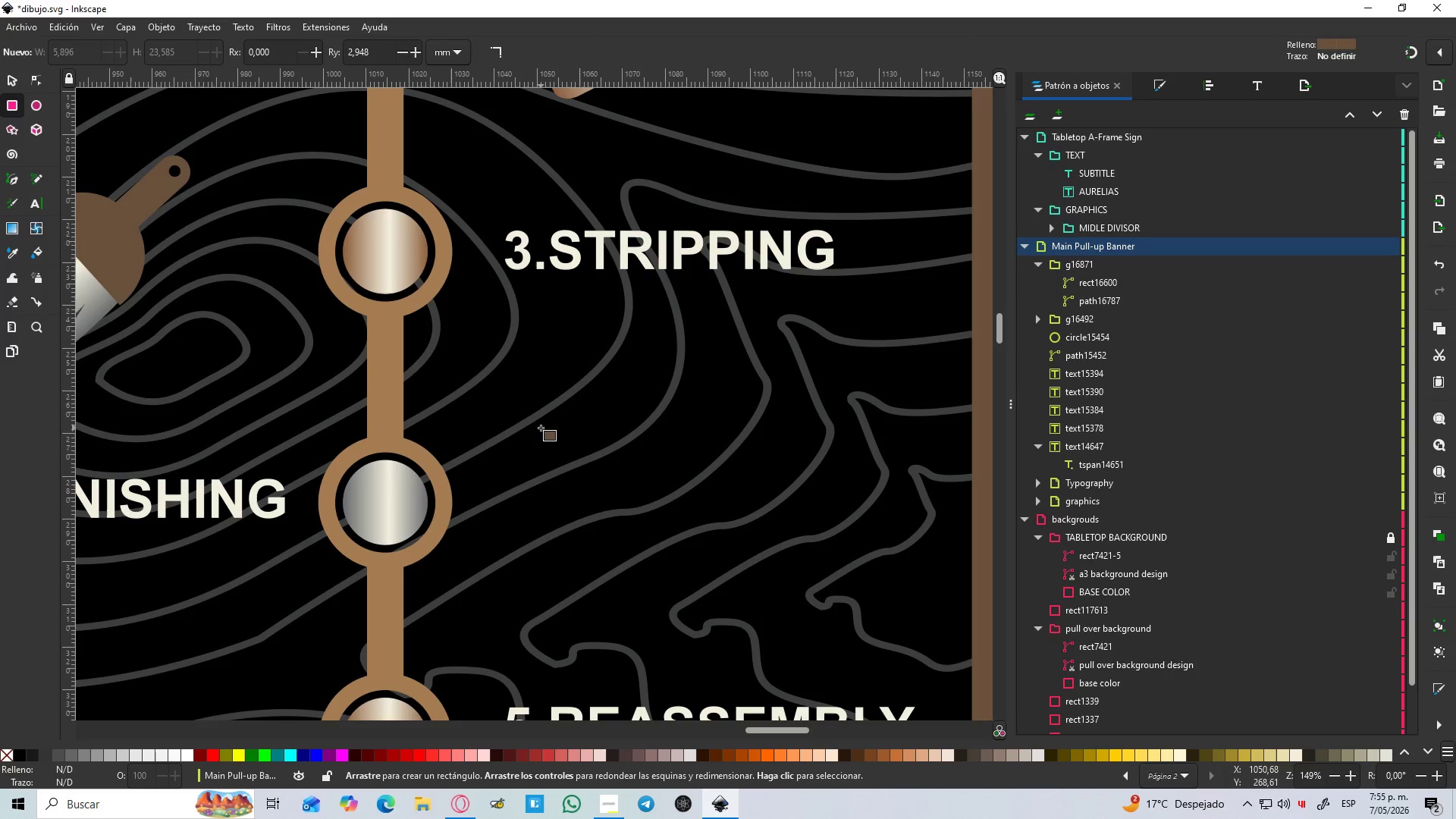 
left_click_drag(start_coordinate=[566, 410], to_coordinate=[717, 504])
 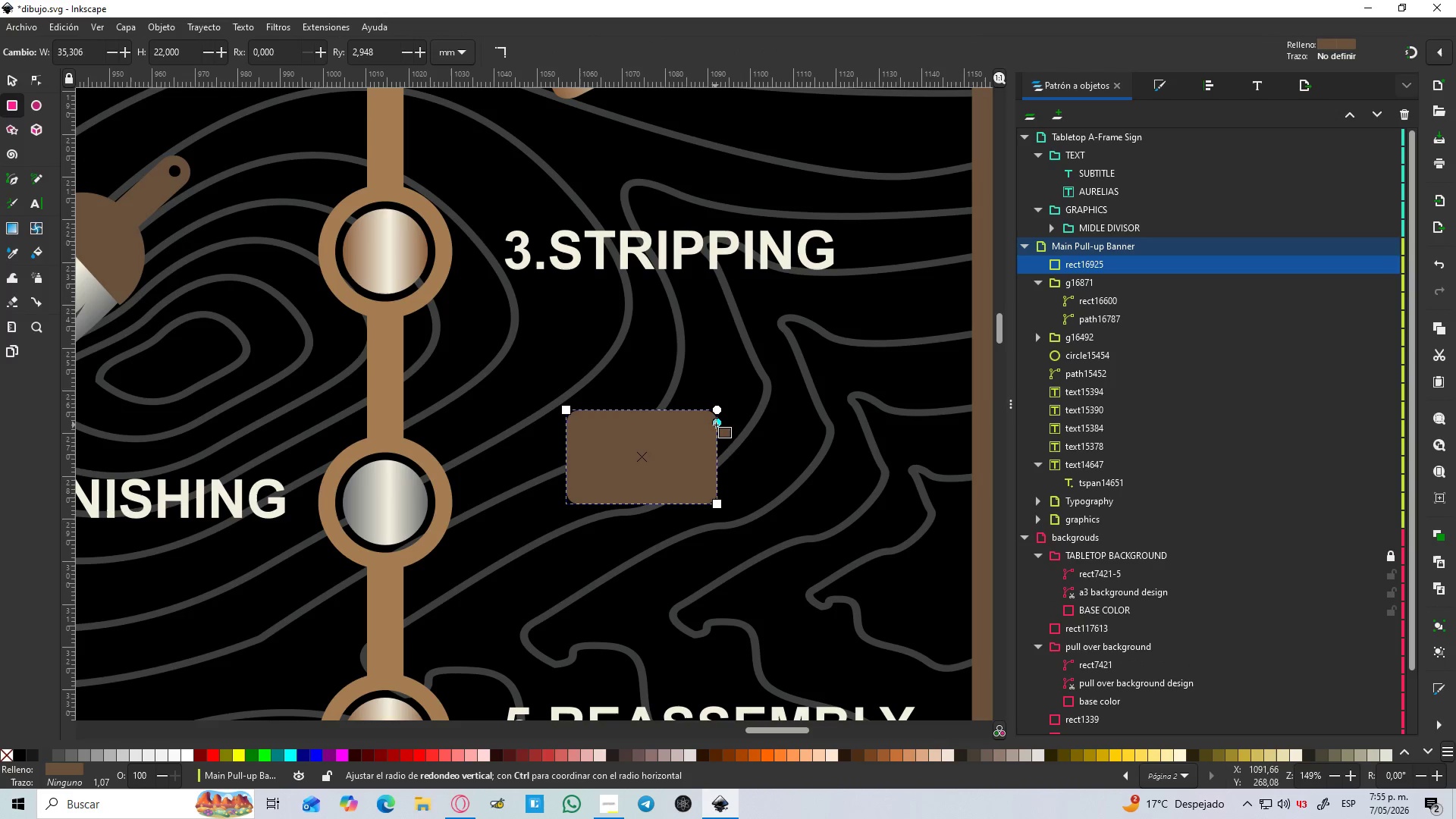 
left_click_drag(start_coordinate=[717, 424], to_coordinate=[717, 457])
 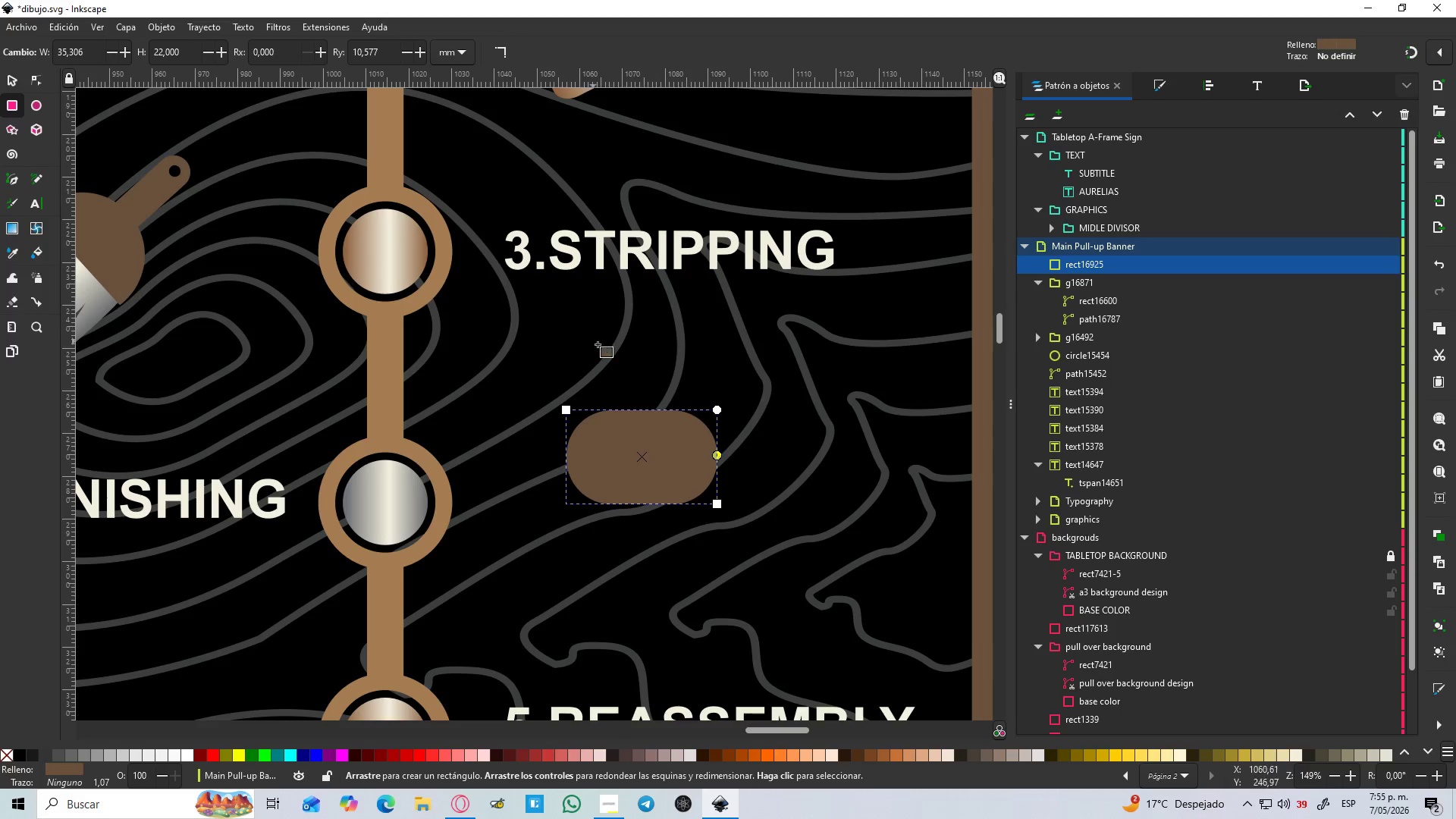 
left_click_drag(start_coordinate=[633, 377], to_coordinate=[772, 561])
 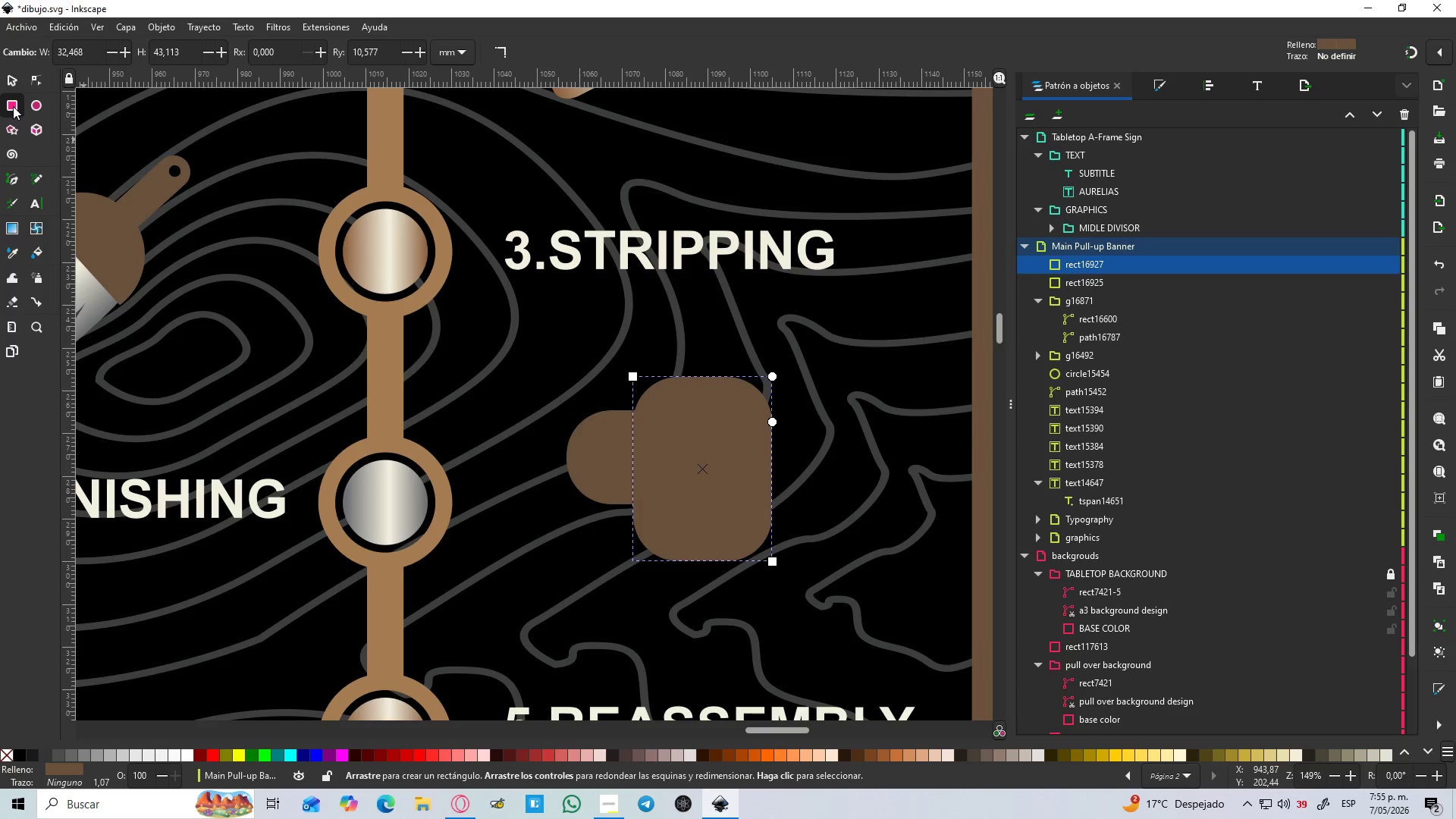 
left_click([13, 89])
 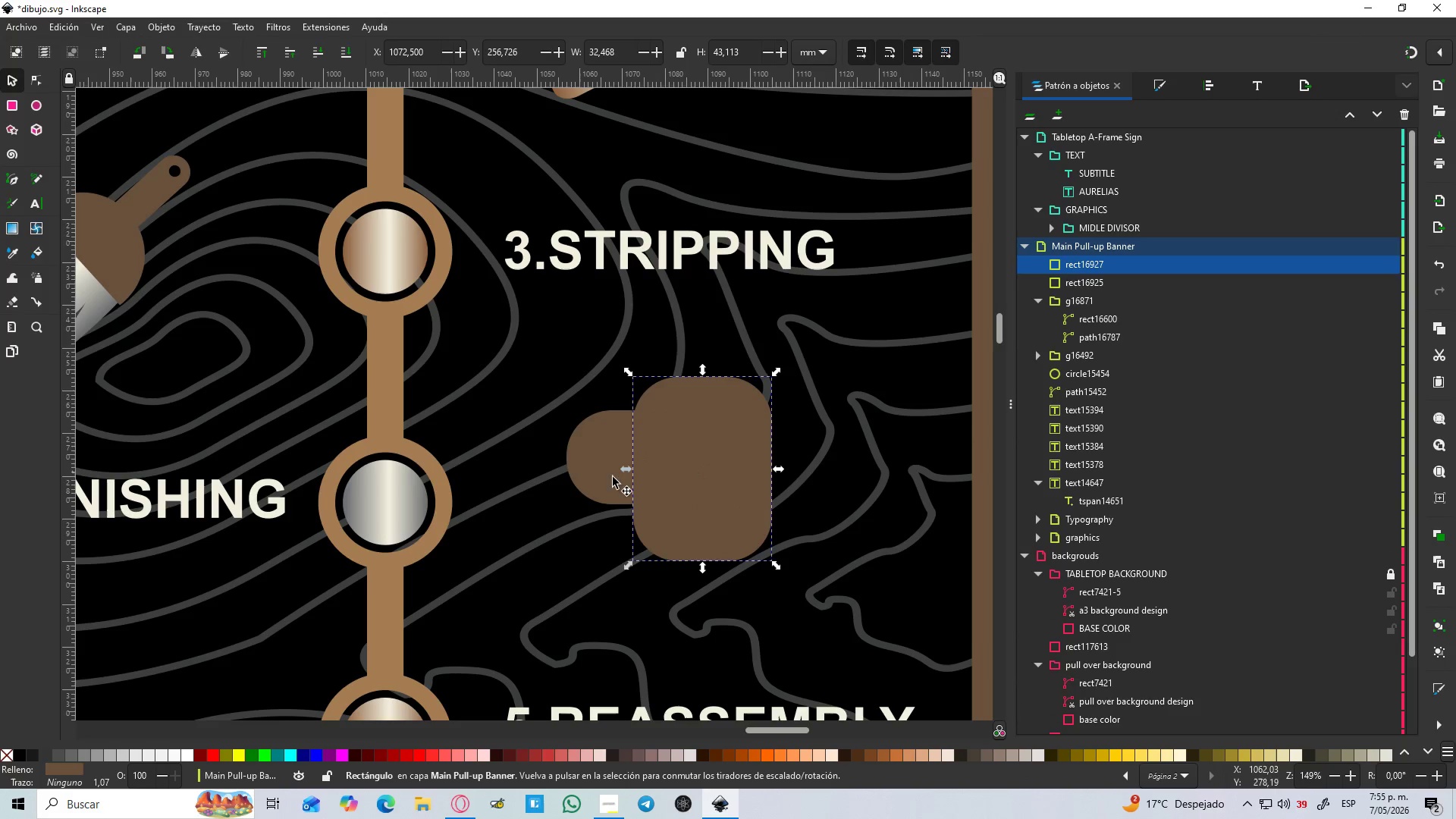 
left_click_drag(start_coordinate=[664, 483], to_coordinate=[705, 482])
 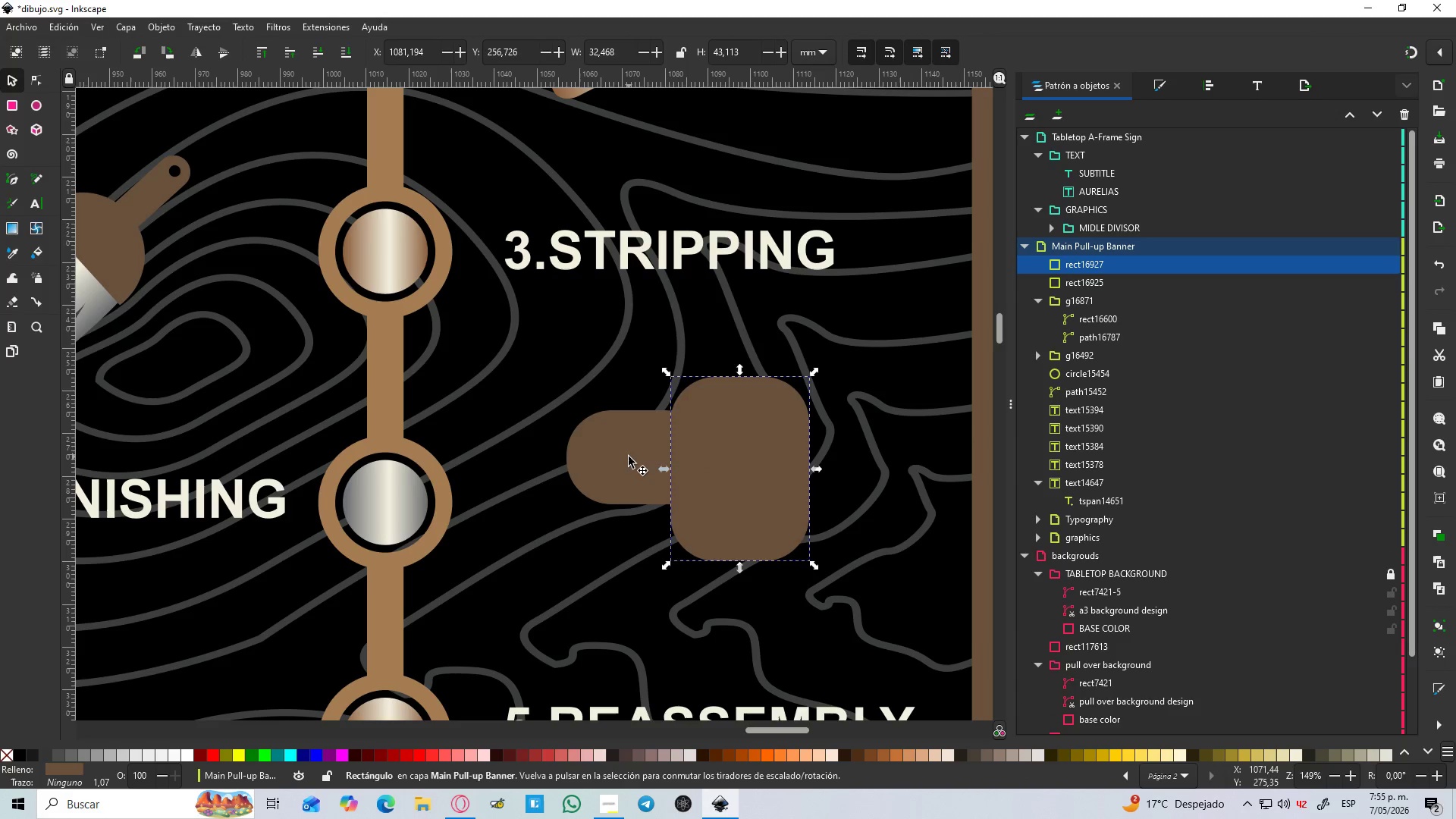 
hold_key(key=ControlLeft, duration=0.89)
 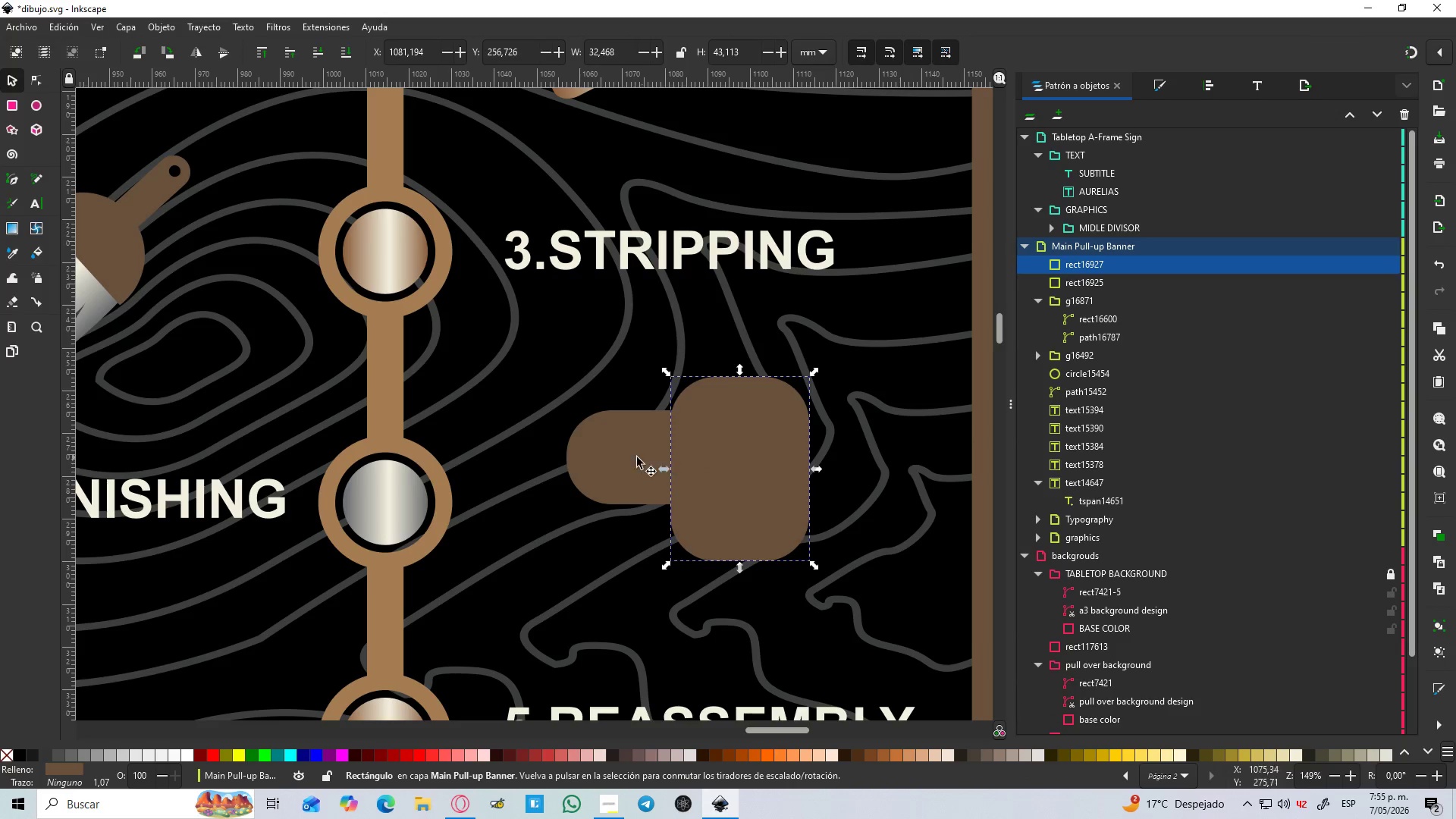 
hold_key(key=ShiftLeft, duration=0.52)
left_click([629, 457])
 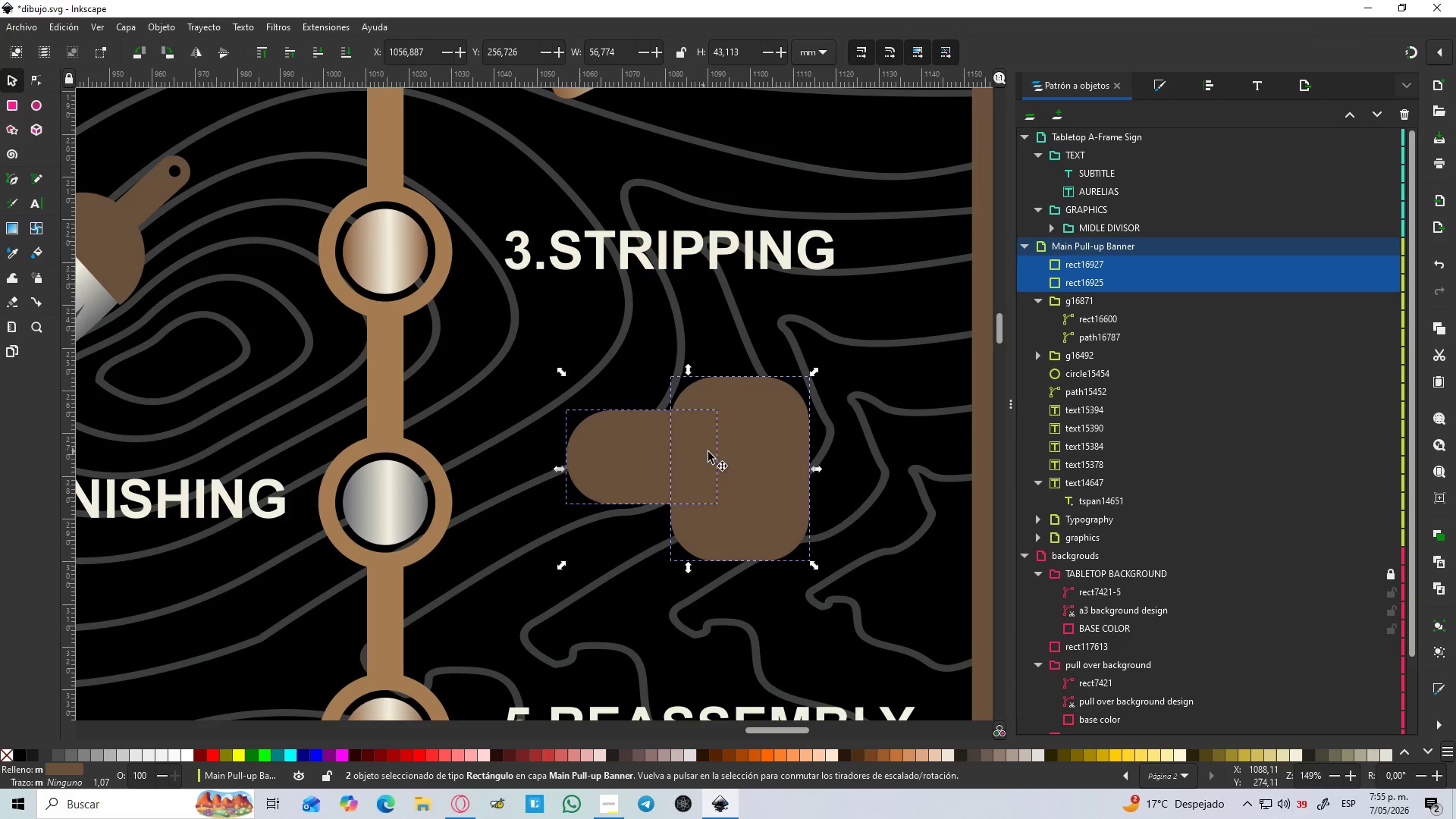 
left_click([723, 450])
 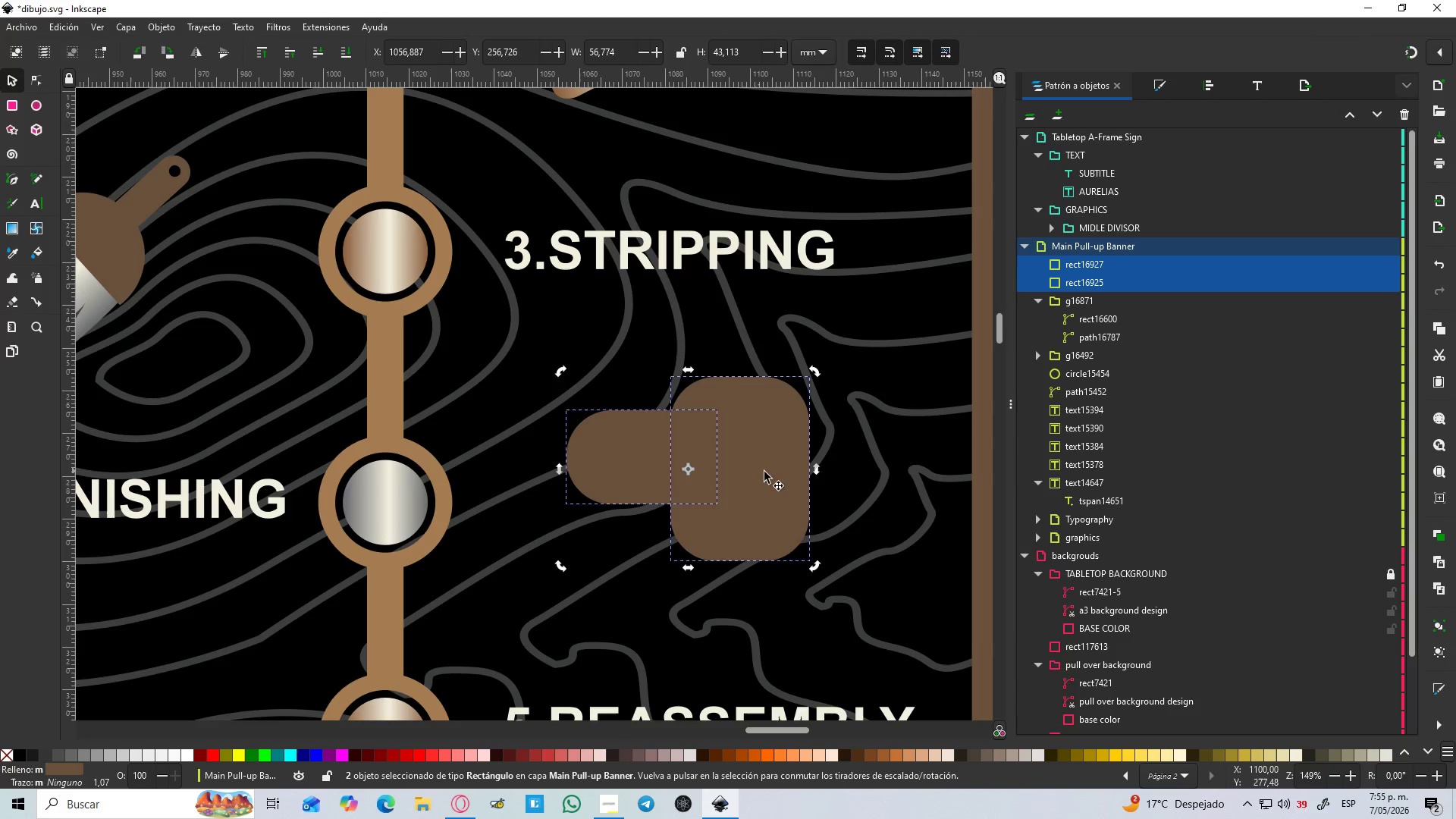 
left_click_drag(start_coordinate=[773, 473], to_coordinate=[767, 463])
 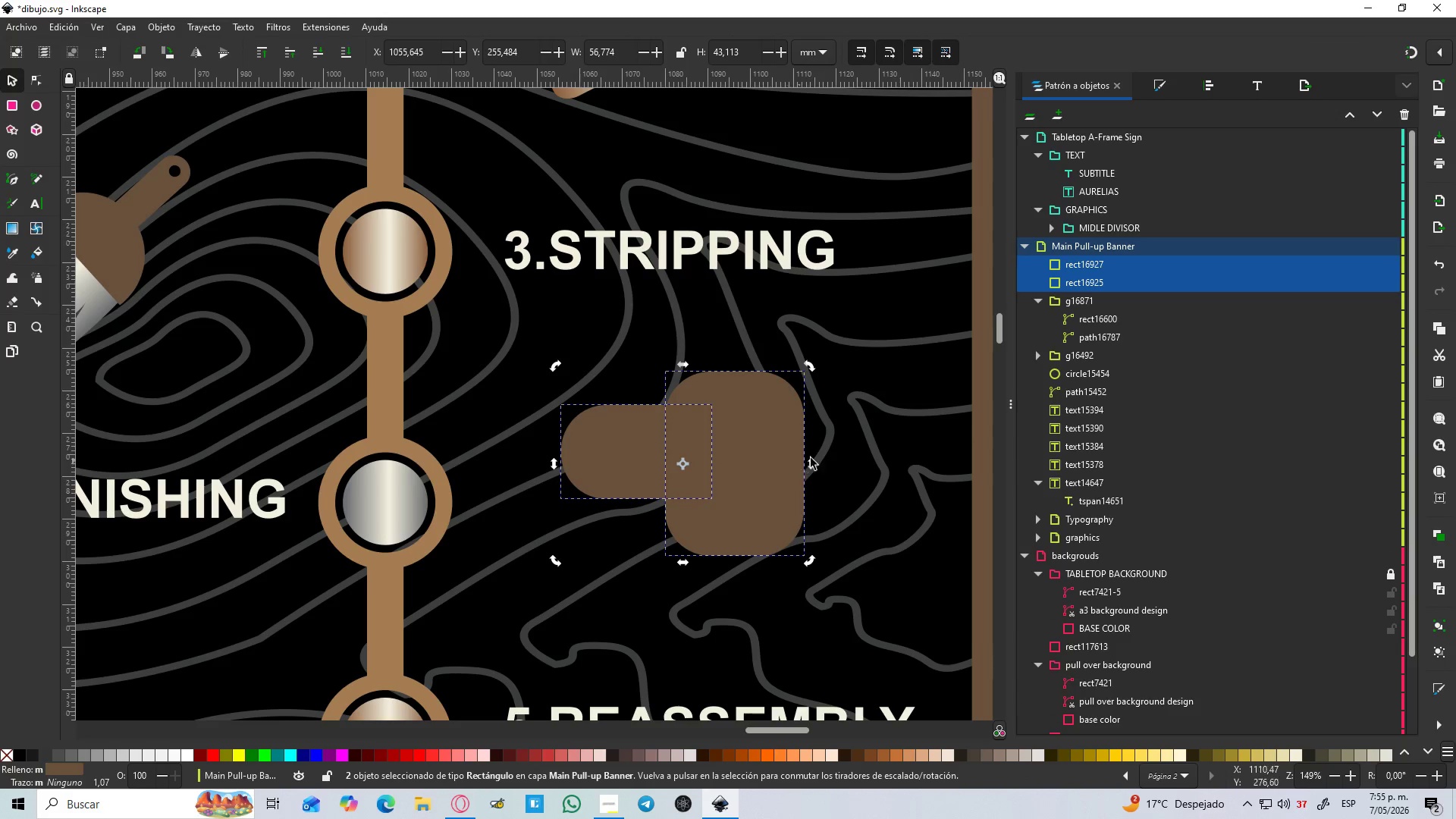 
left_click([842, 458])
 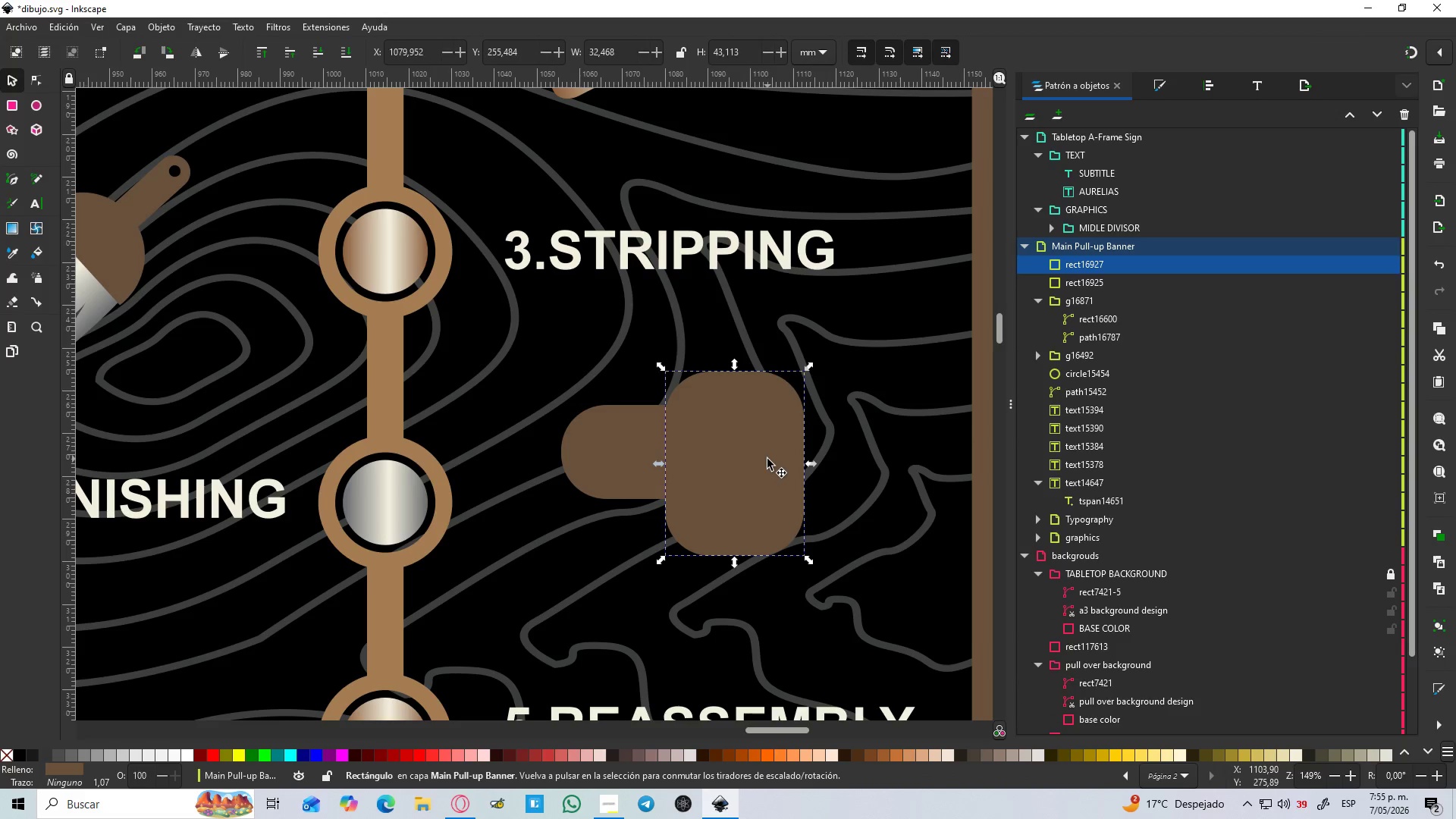 
left_click_drag(start_coordinate=[767, 460], to_coordinate=[769, 441])
 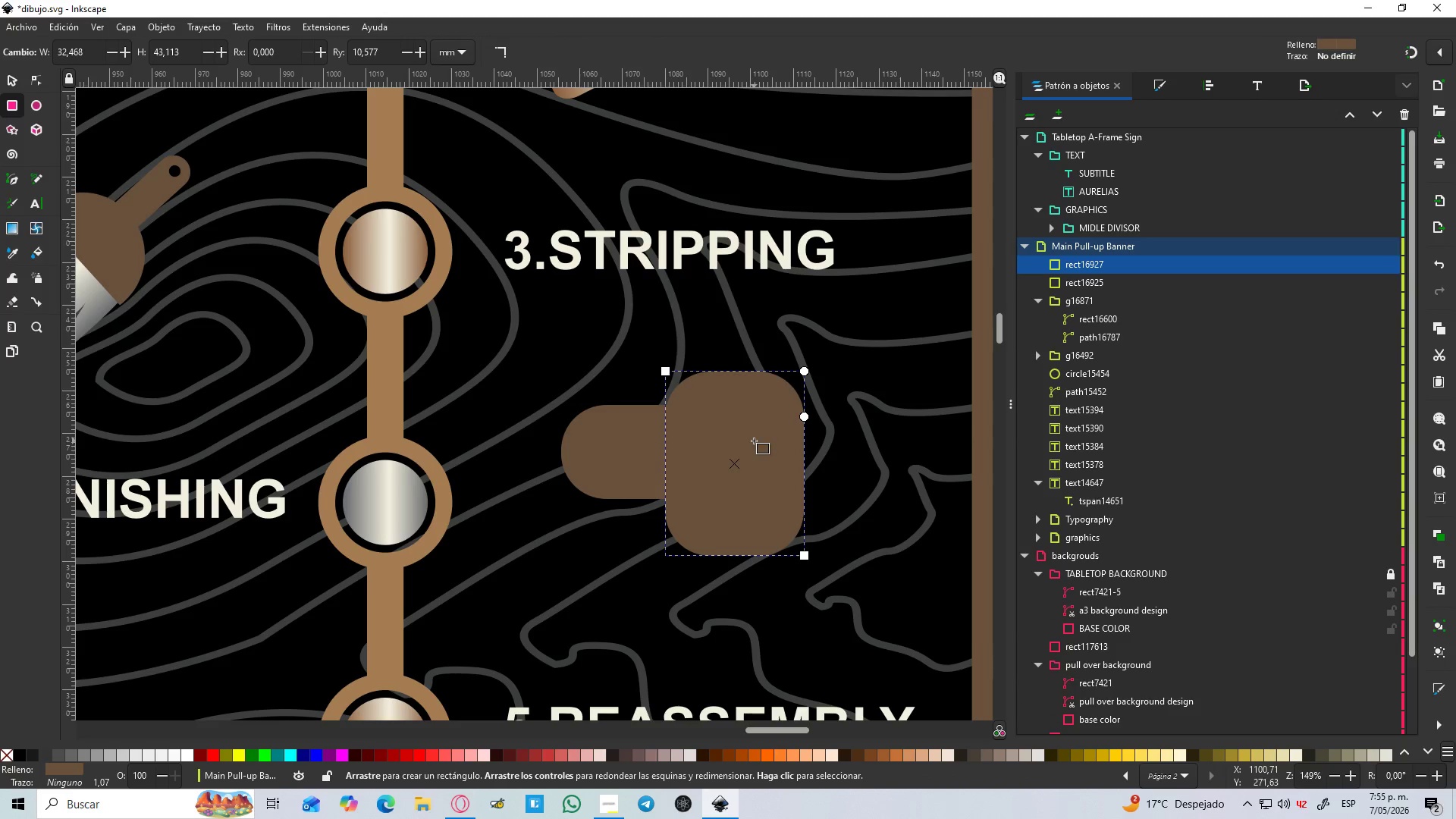 
key(S)
 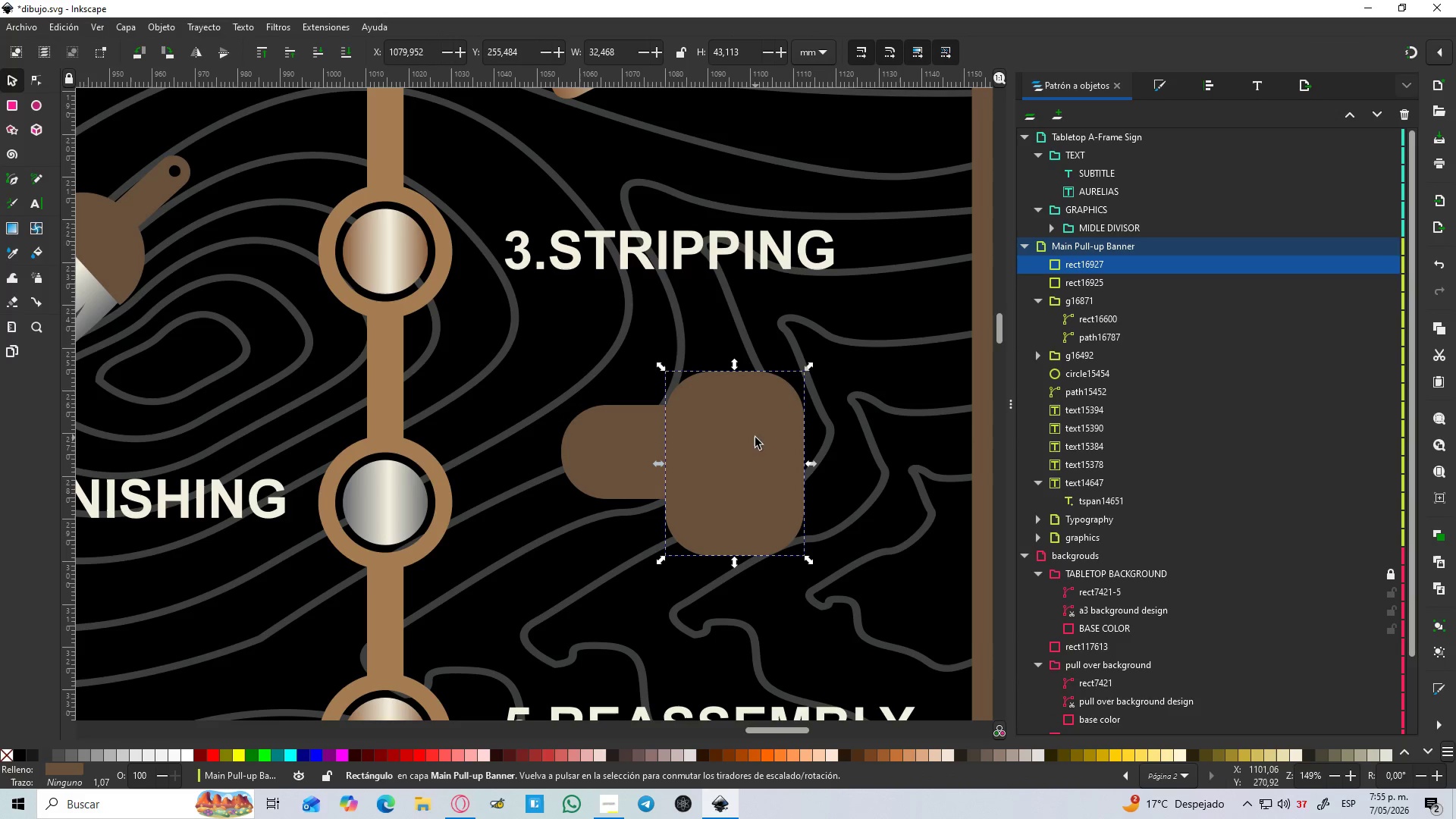 
left_click_drag(start_coordinate=[755, 438], to_coordinate=[760, 417])
 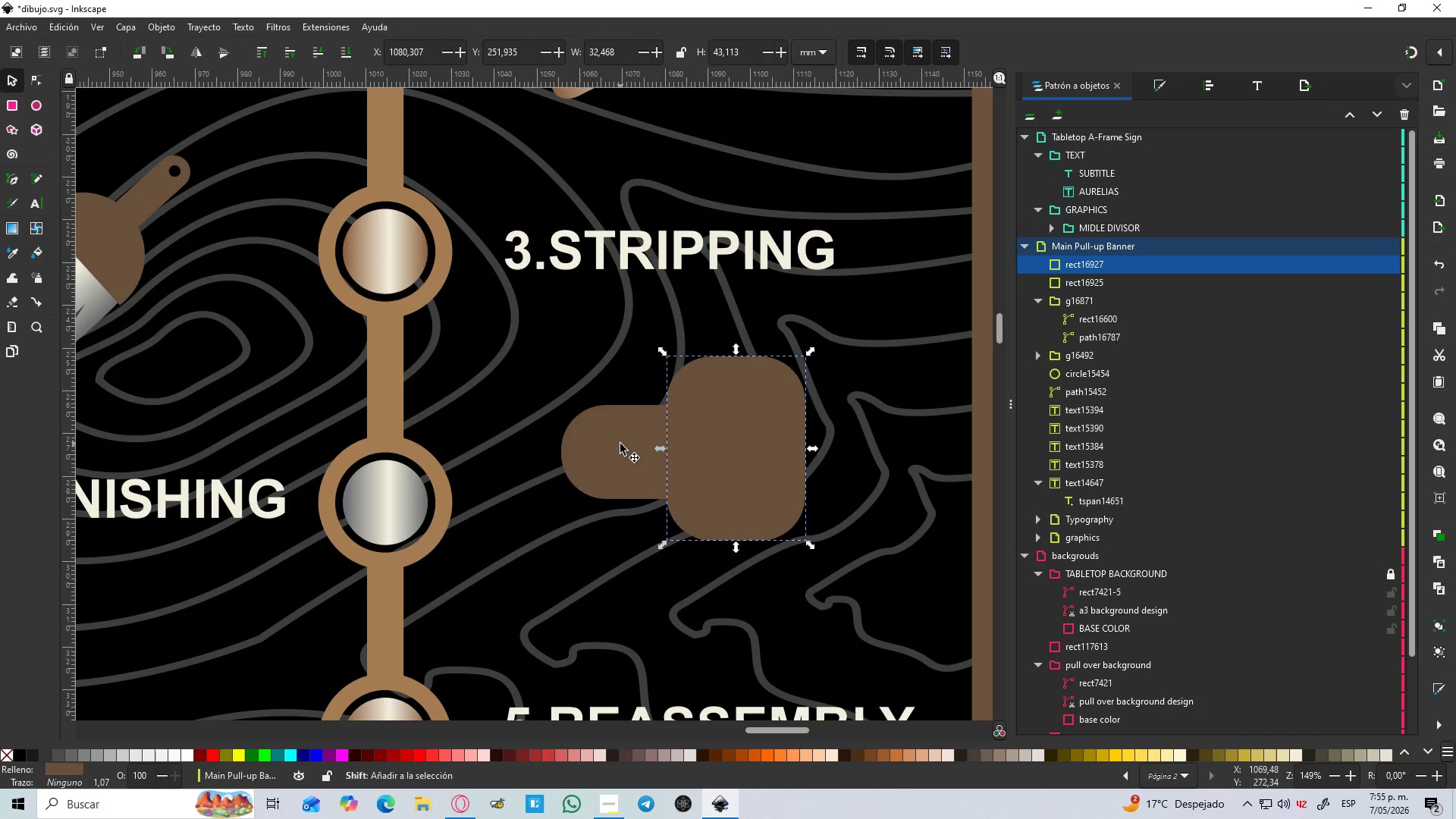 
hold_key(key=ControlLeft, duration=0.42)
 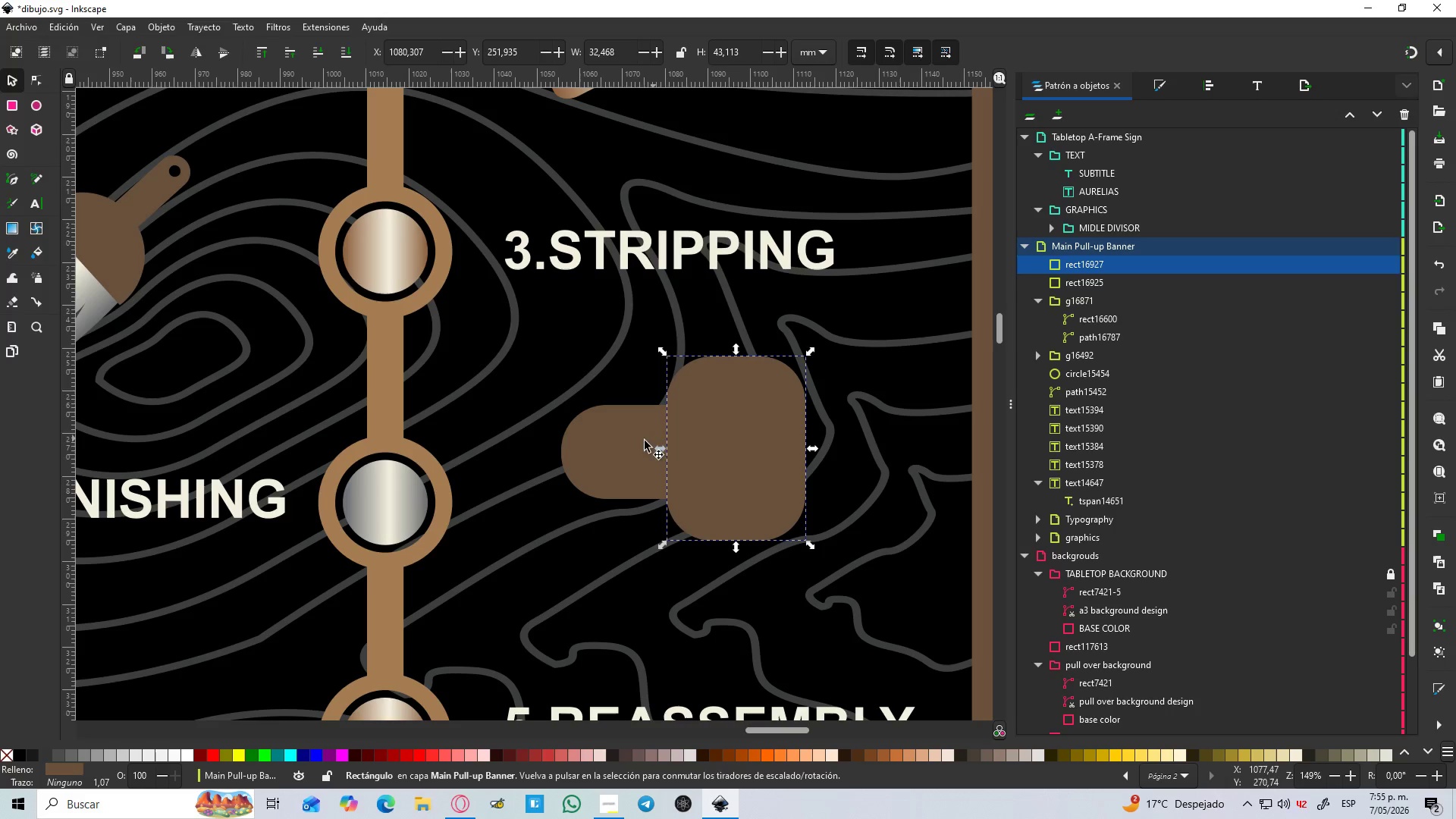 
hold_key(key=ShiftLeft, duration=0.31)
left_click([620, 444])
 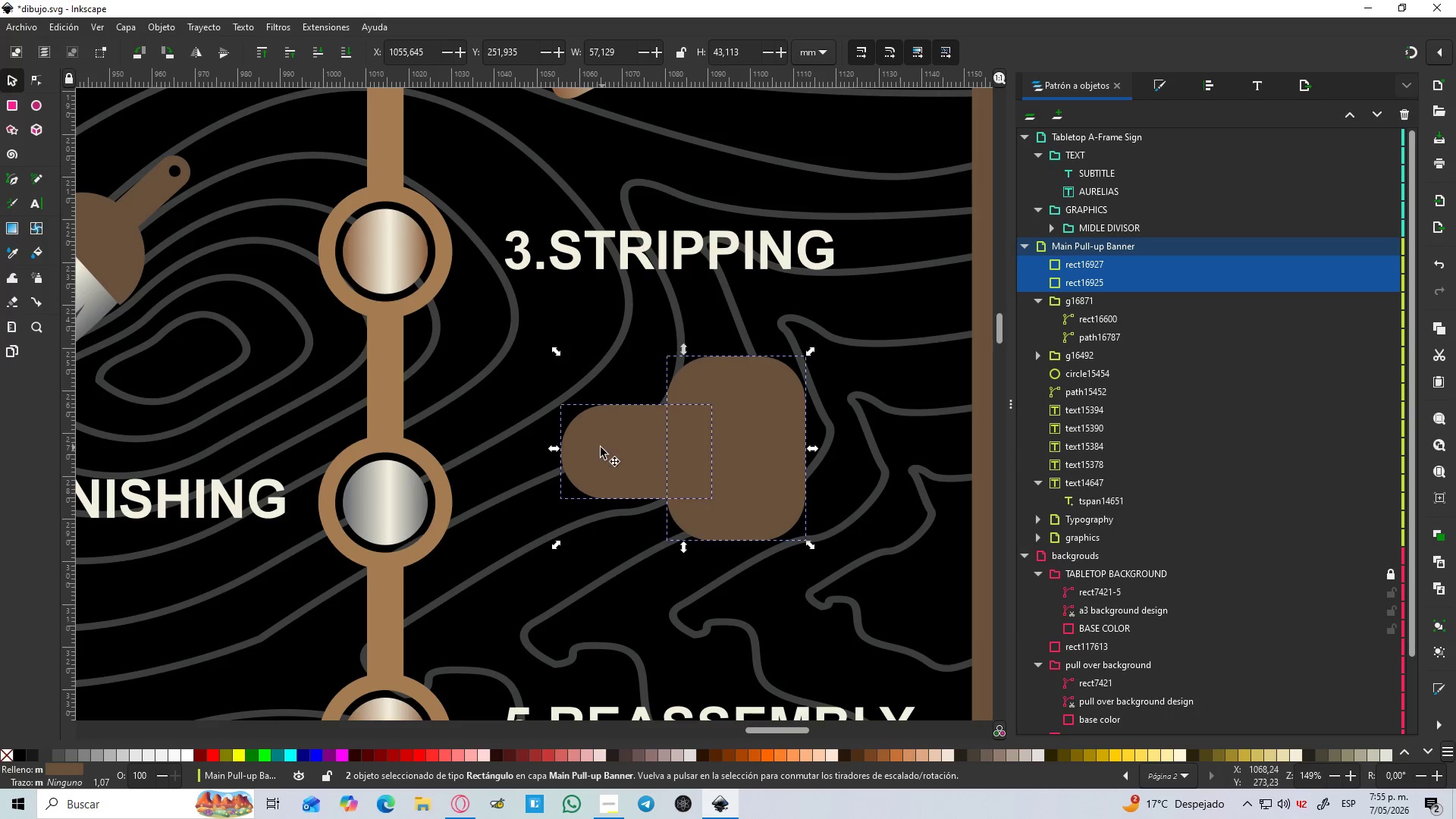 
key(Control+NumpadSubtract)
 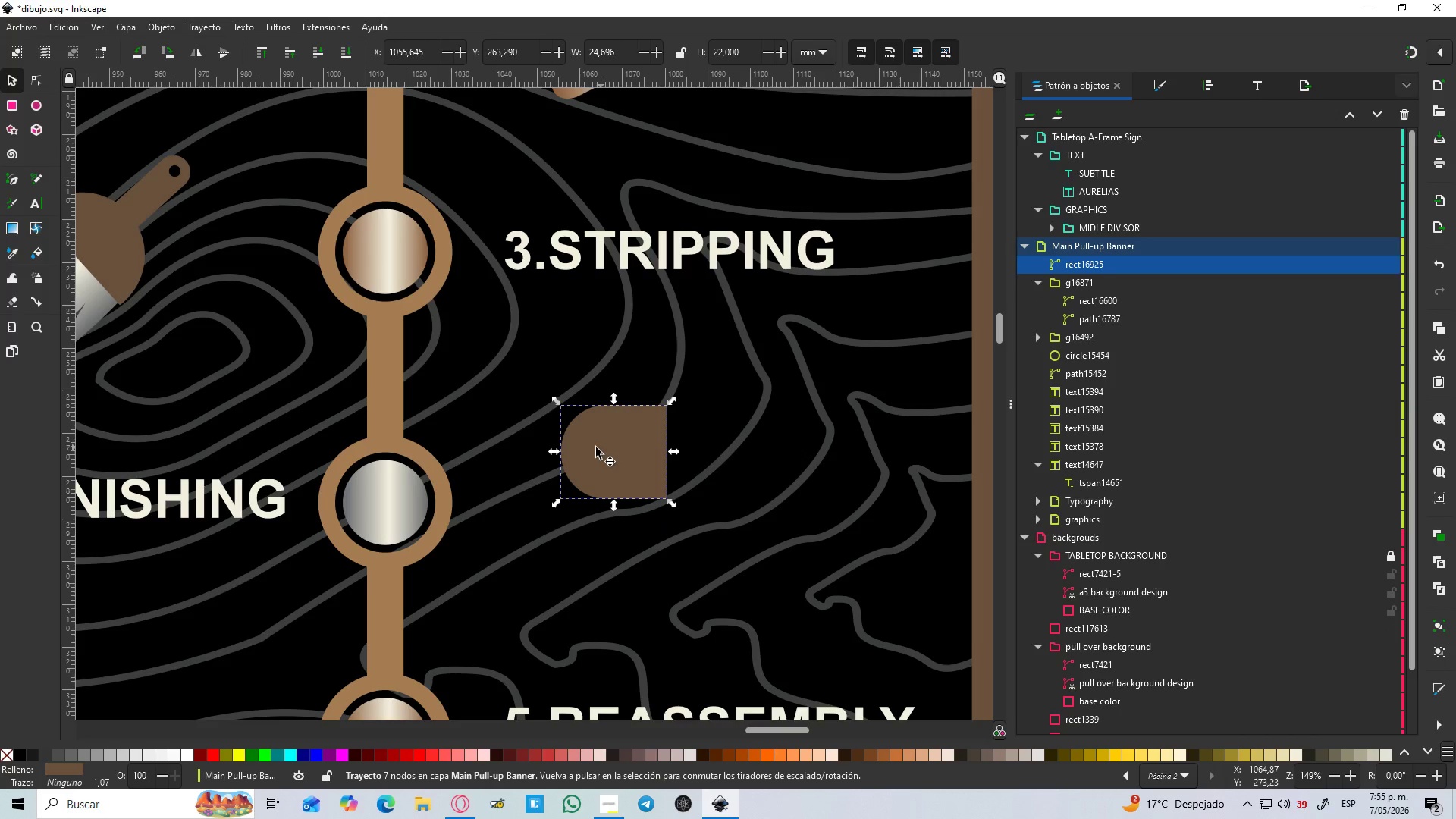 
hold_key(key=ControlLeft, duration=0.44)
scroll: coordinate [539, 449], scroll_direction: down, amount: 3.0
 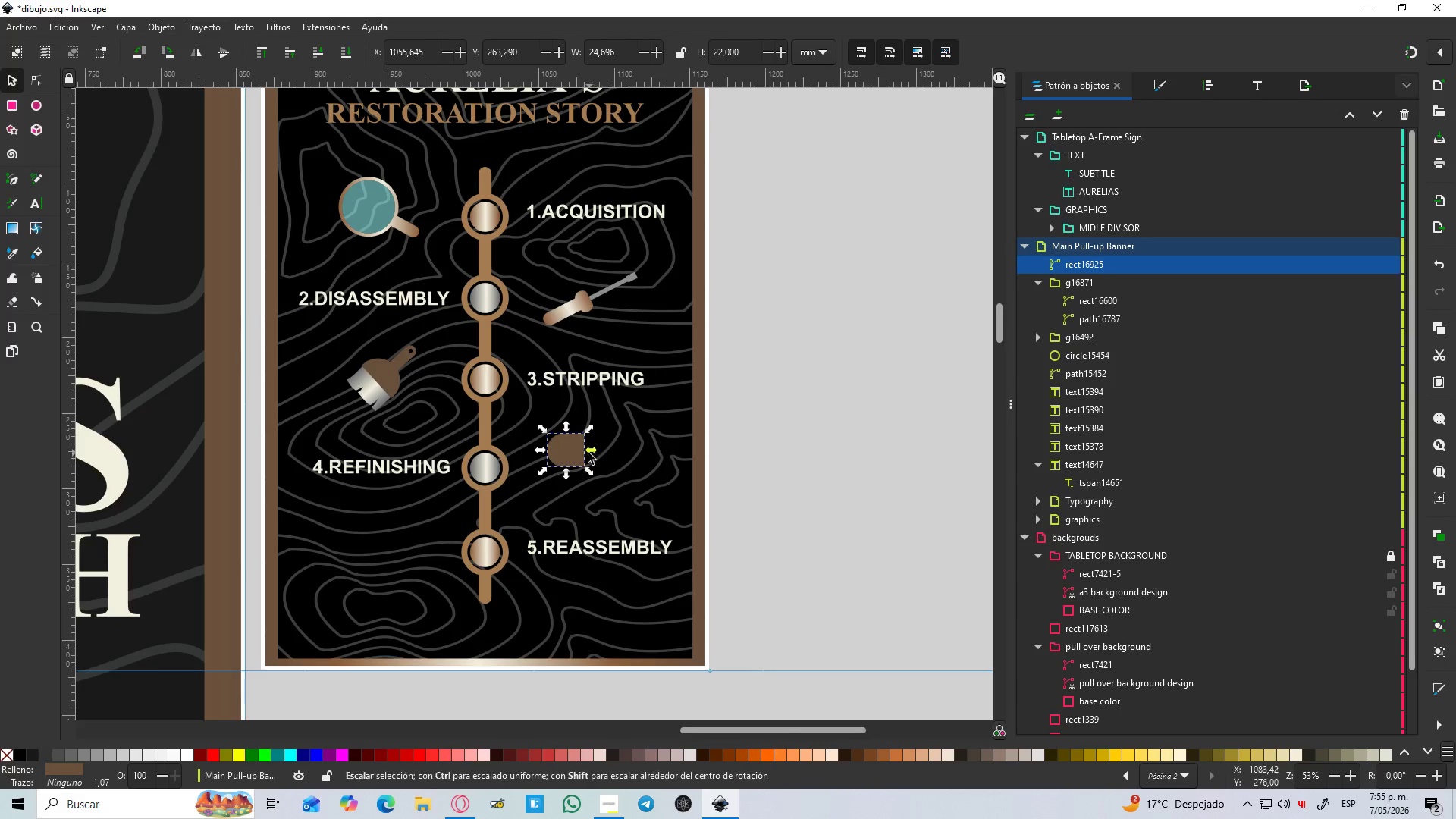 
left_click([572, 460])
 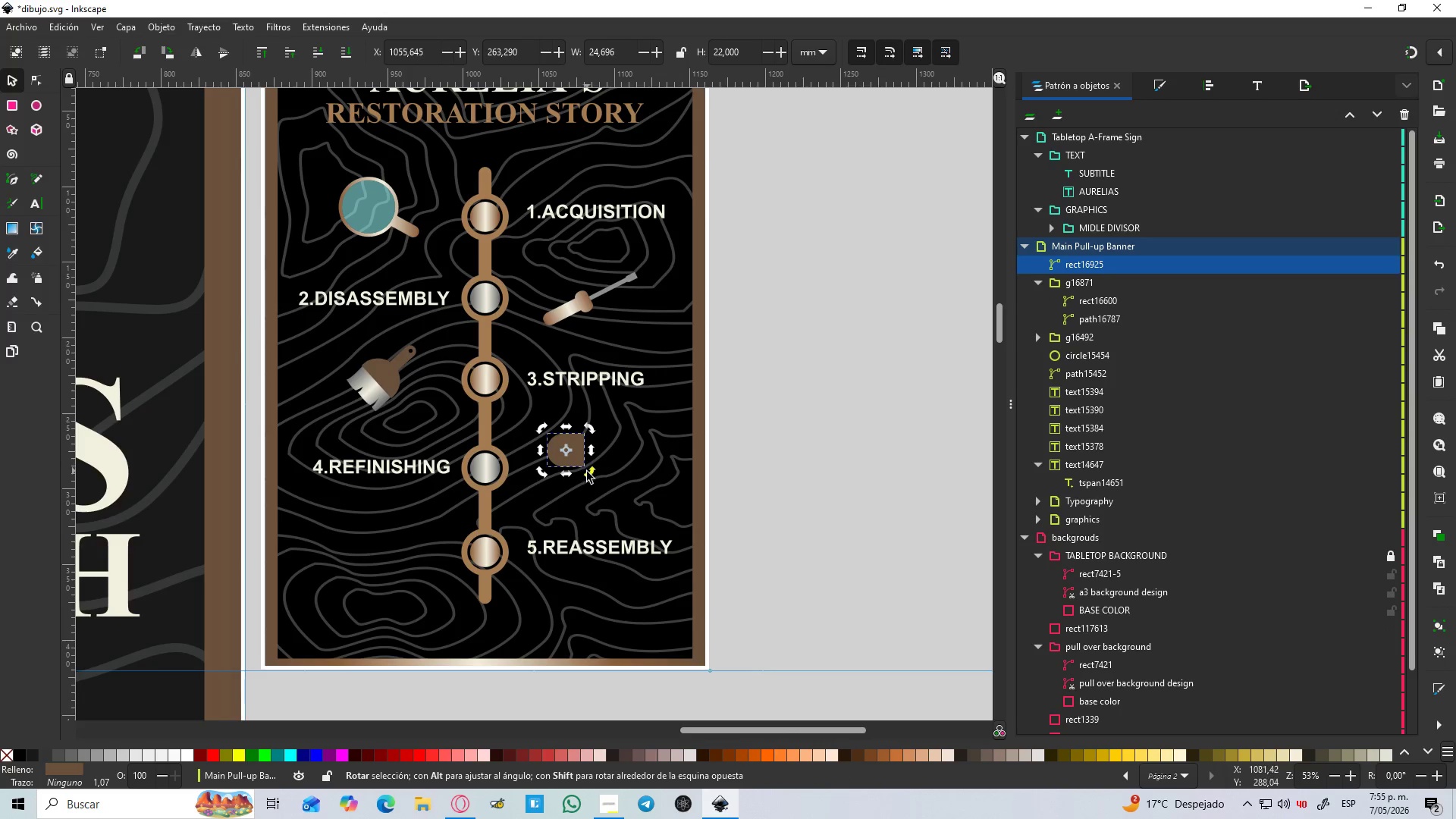 
left_click_drag(start_coordinate=[590, 474], to_coordinate=[573, 491])
 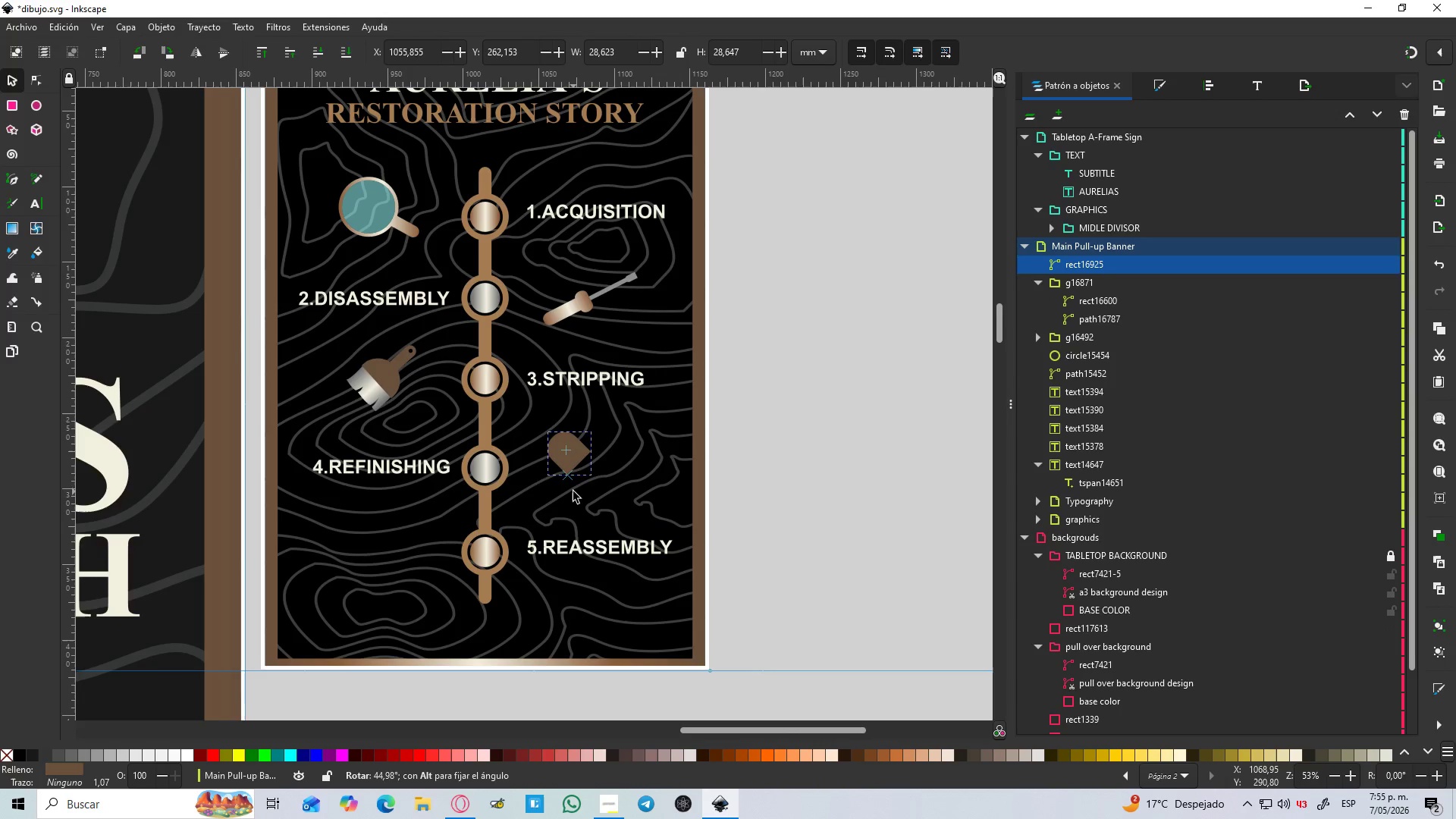 
key(Control+D)
 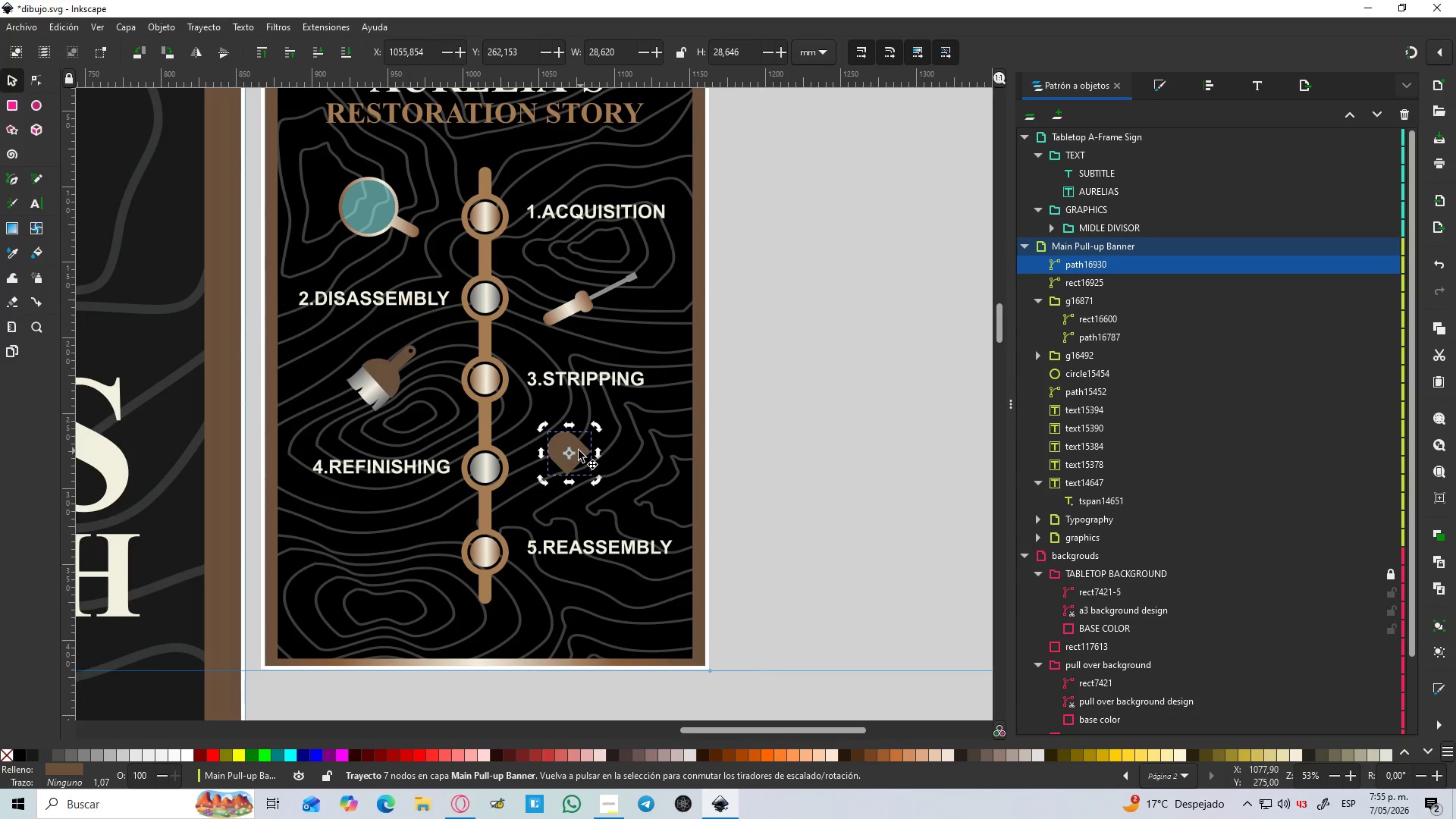 
left_click_drag(start_coordinate=[578, 450], to_coordinate=[595, 482])
 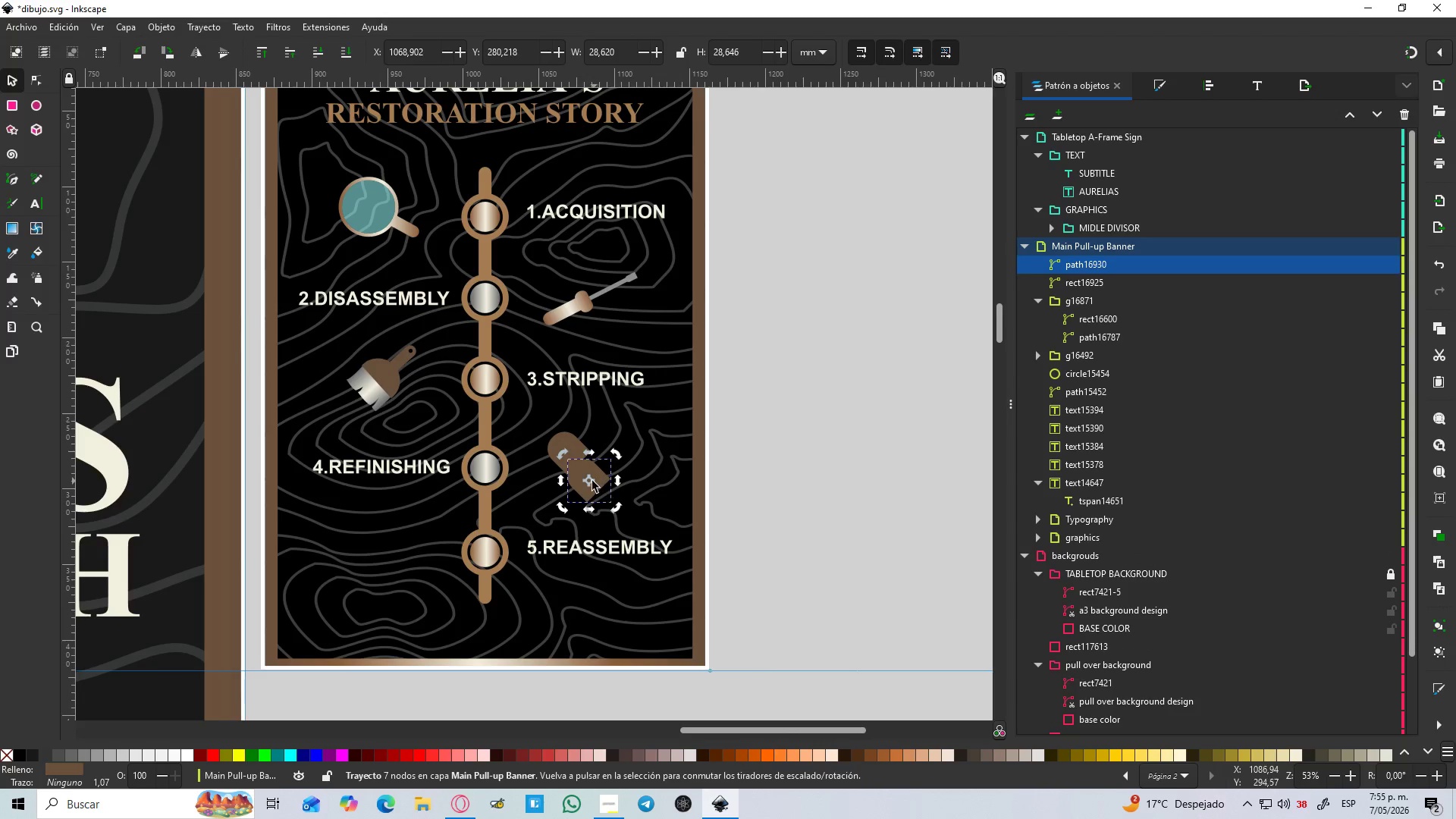 
hold_key(key=ControlLeft, duration=0.33)
scroll: coordinate [590, 481], scroll_direction: up, amount: 3.0
 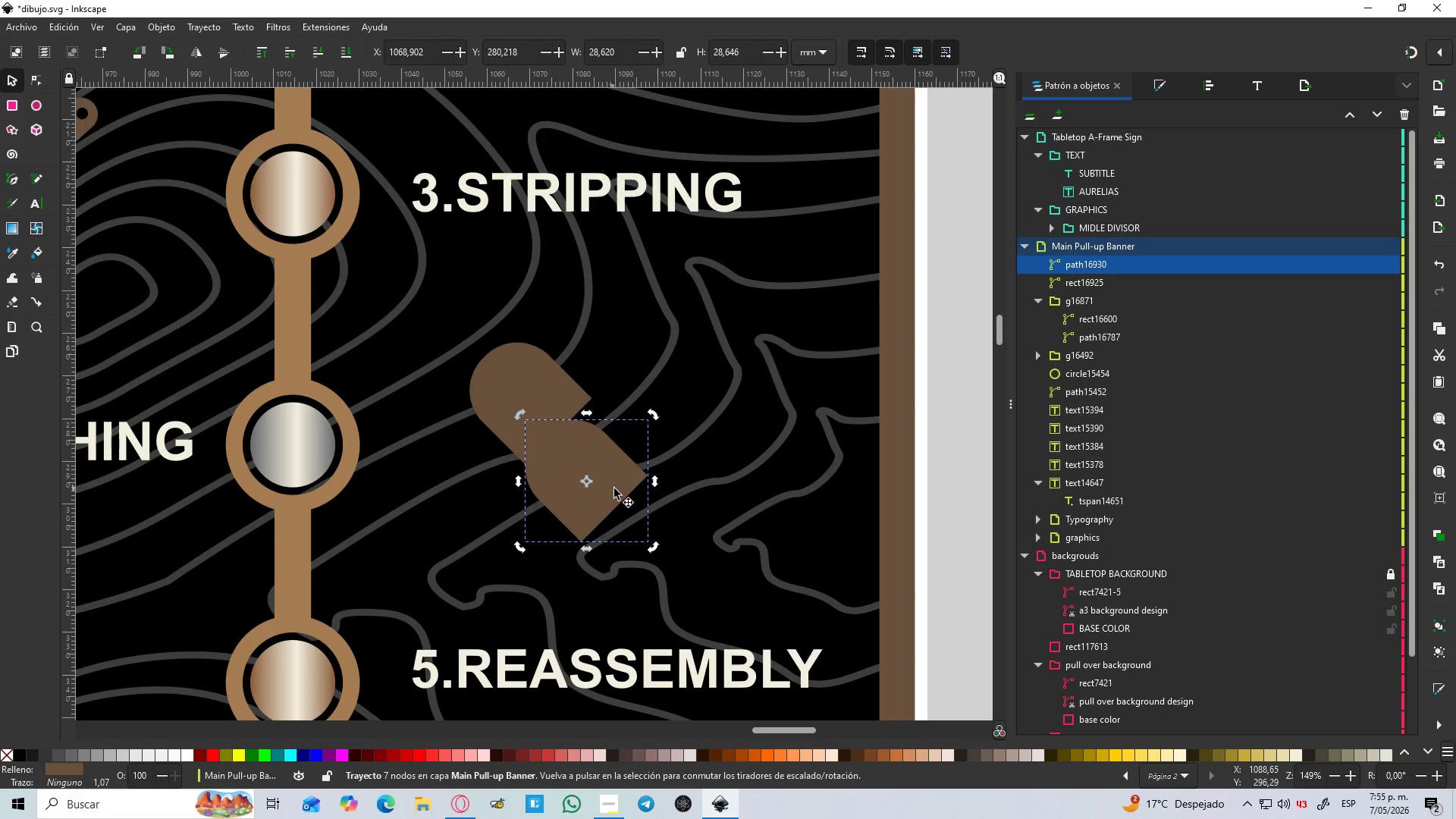 
left_click([617, 485])
 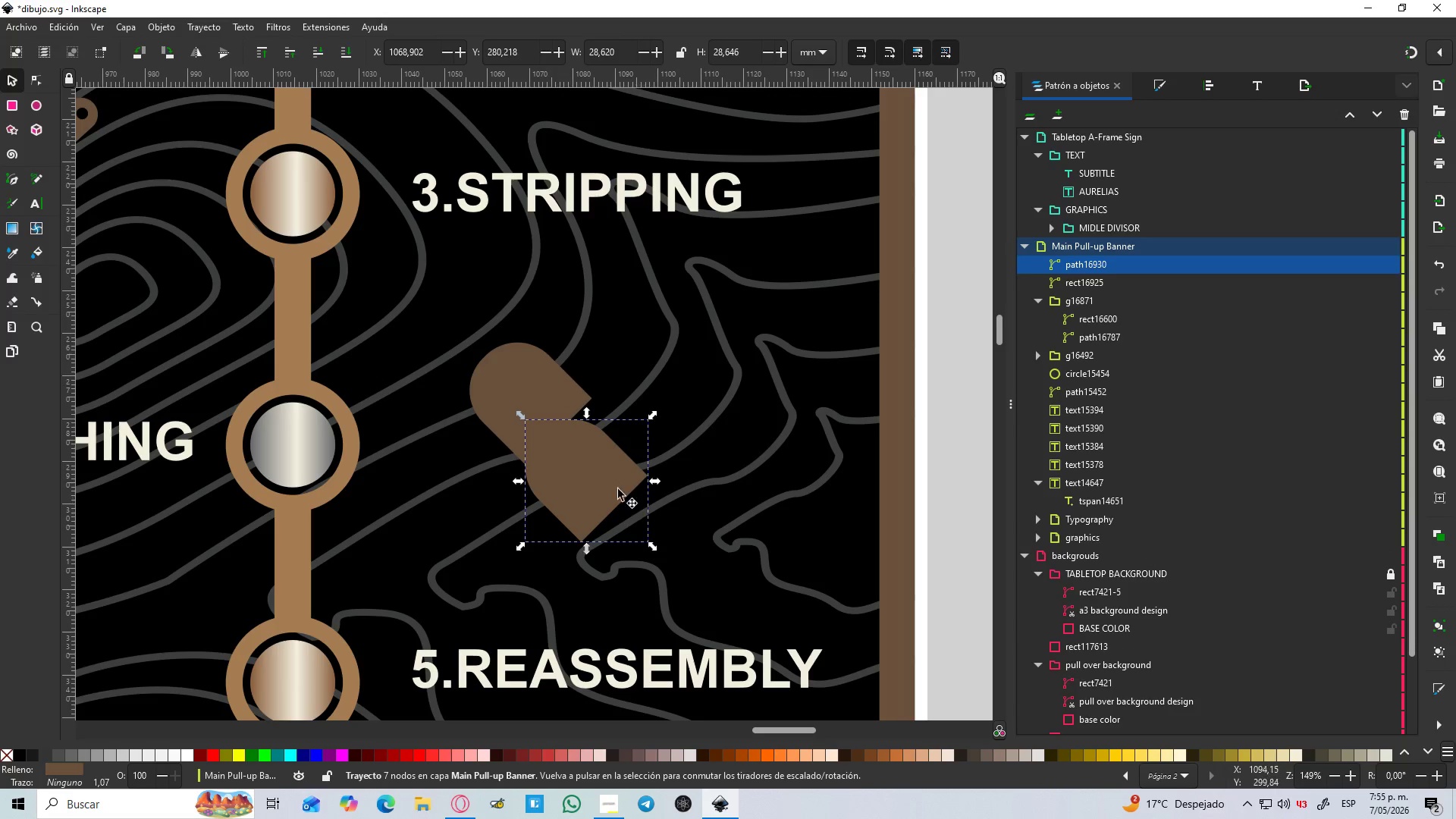 
left_click([613, 480])
 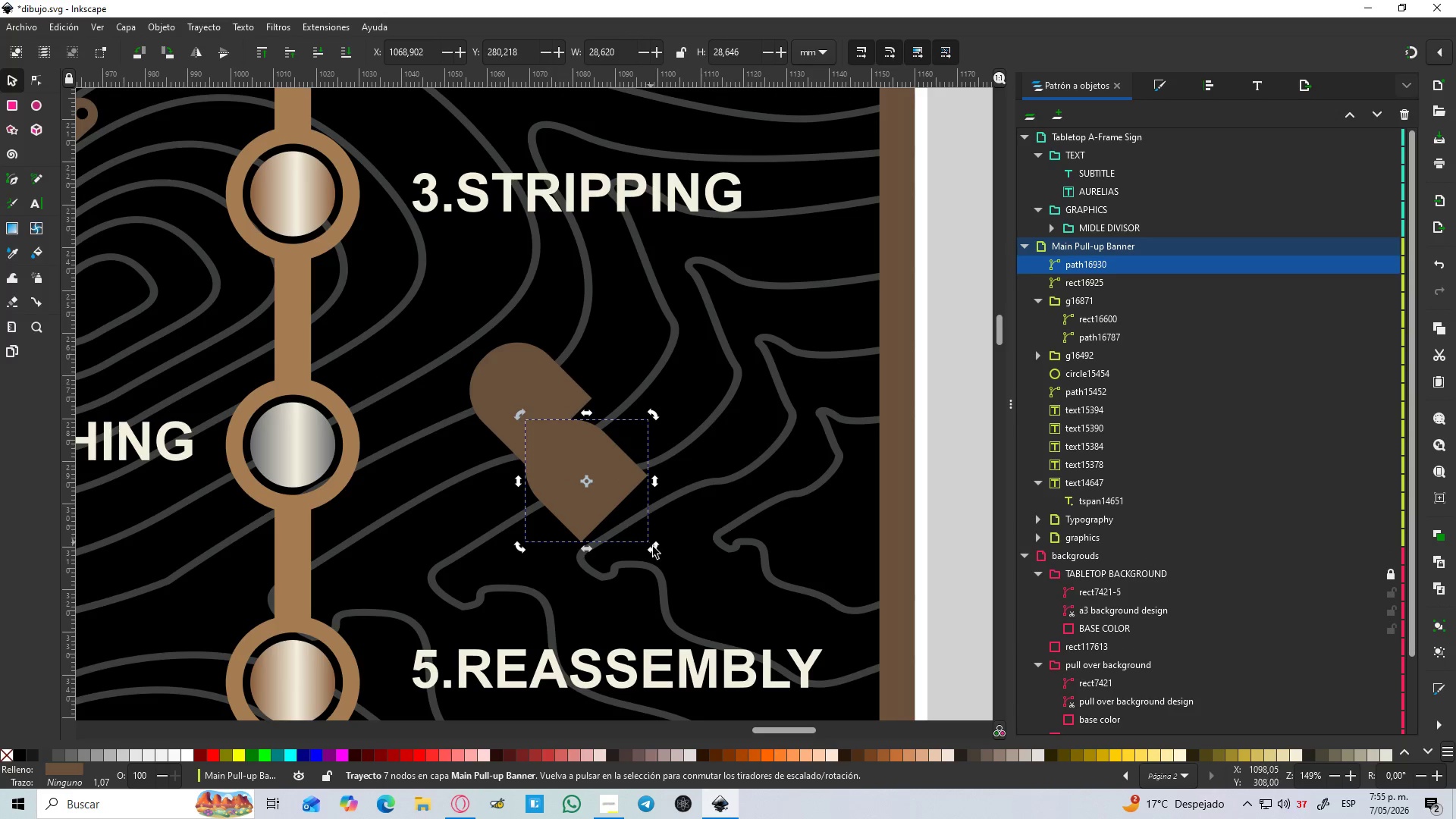 
left_click_drag(start_coordinate=[654, 551], to_coordinate=[523, 416])
 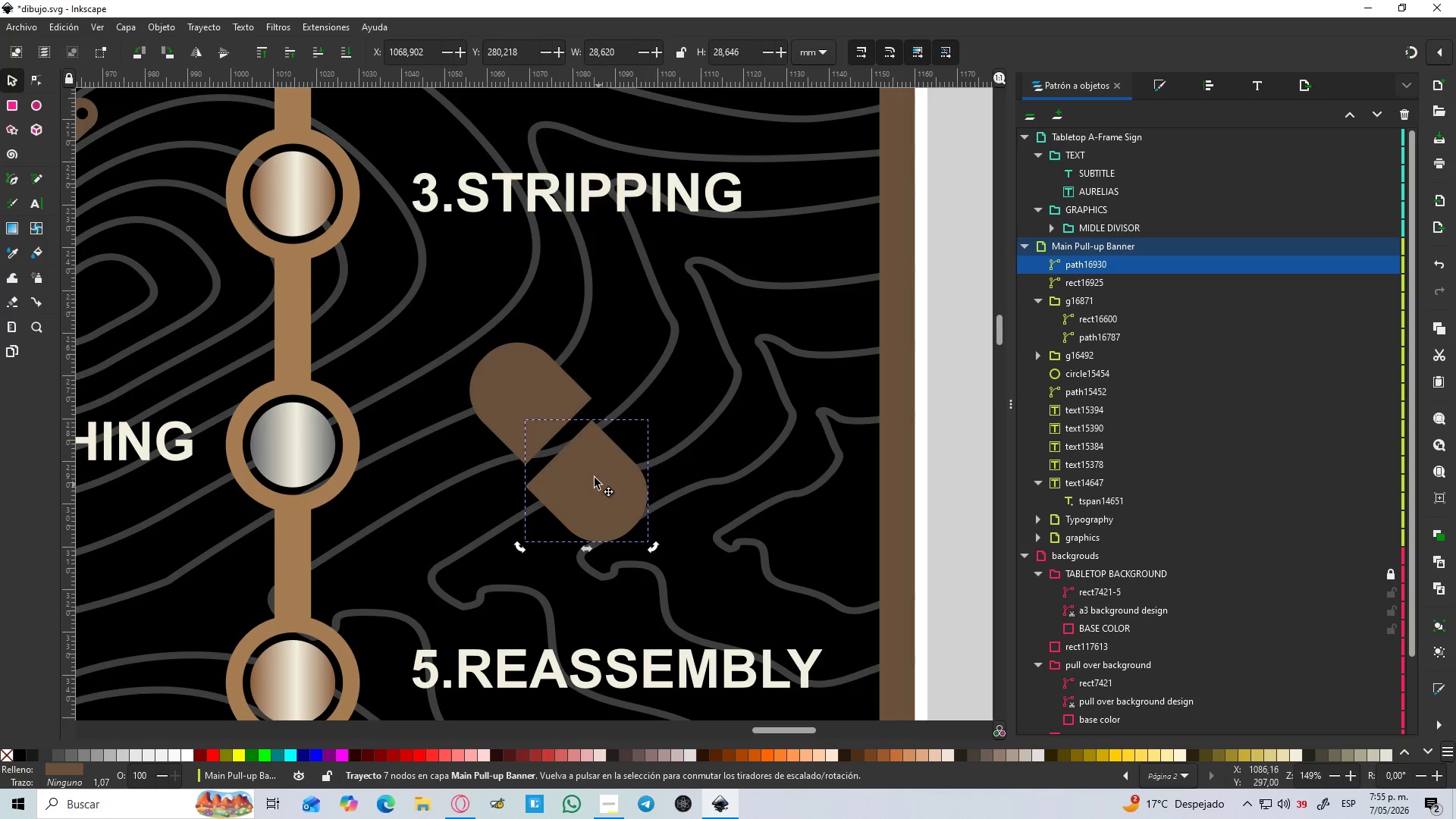 
hold_key(key=ControlLeft, duration=1.52)
 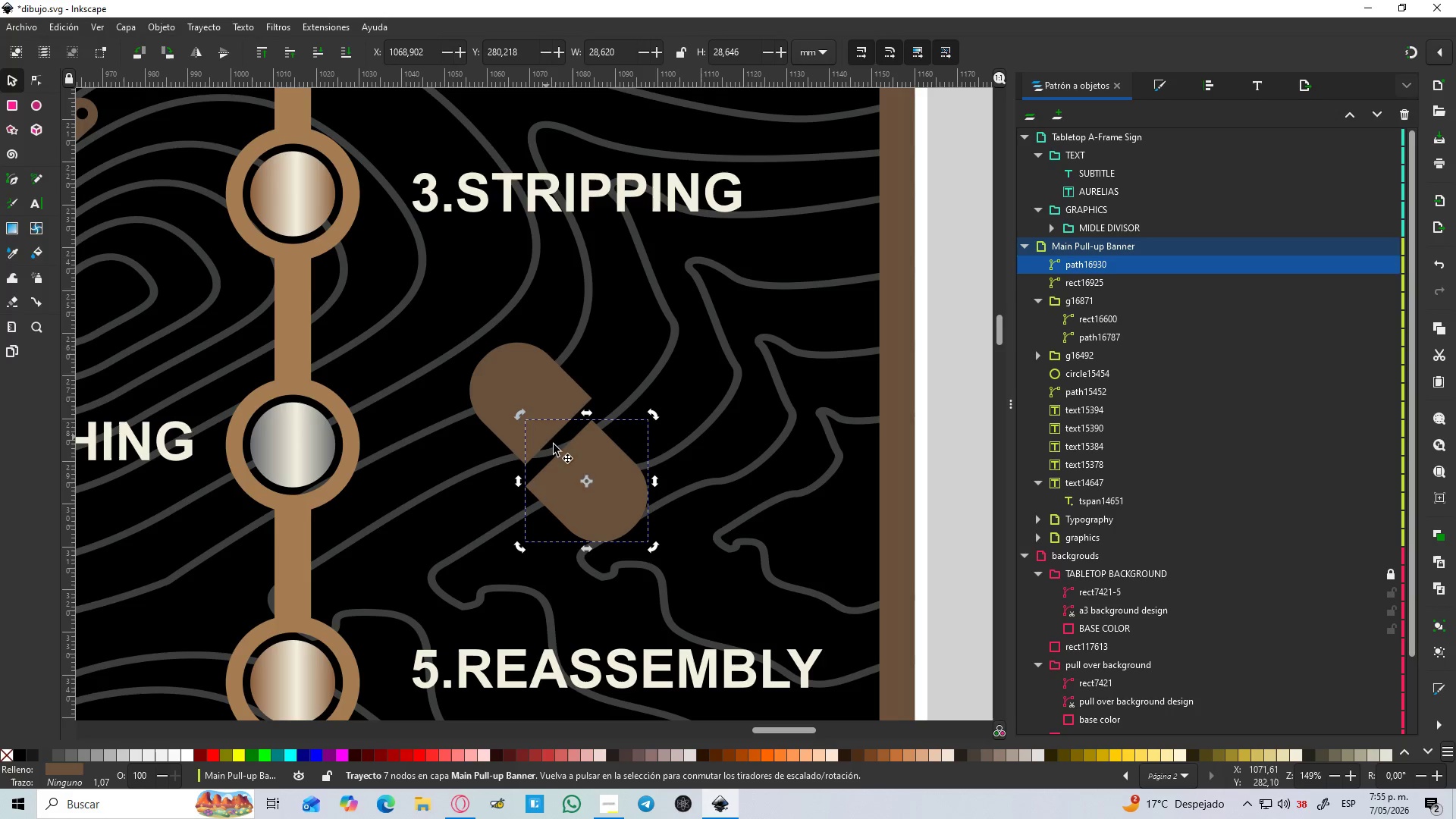 
hold_key(key=ControlLeft, duration=0.47)
 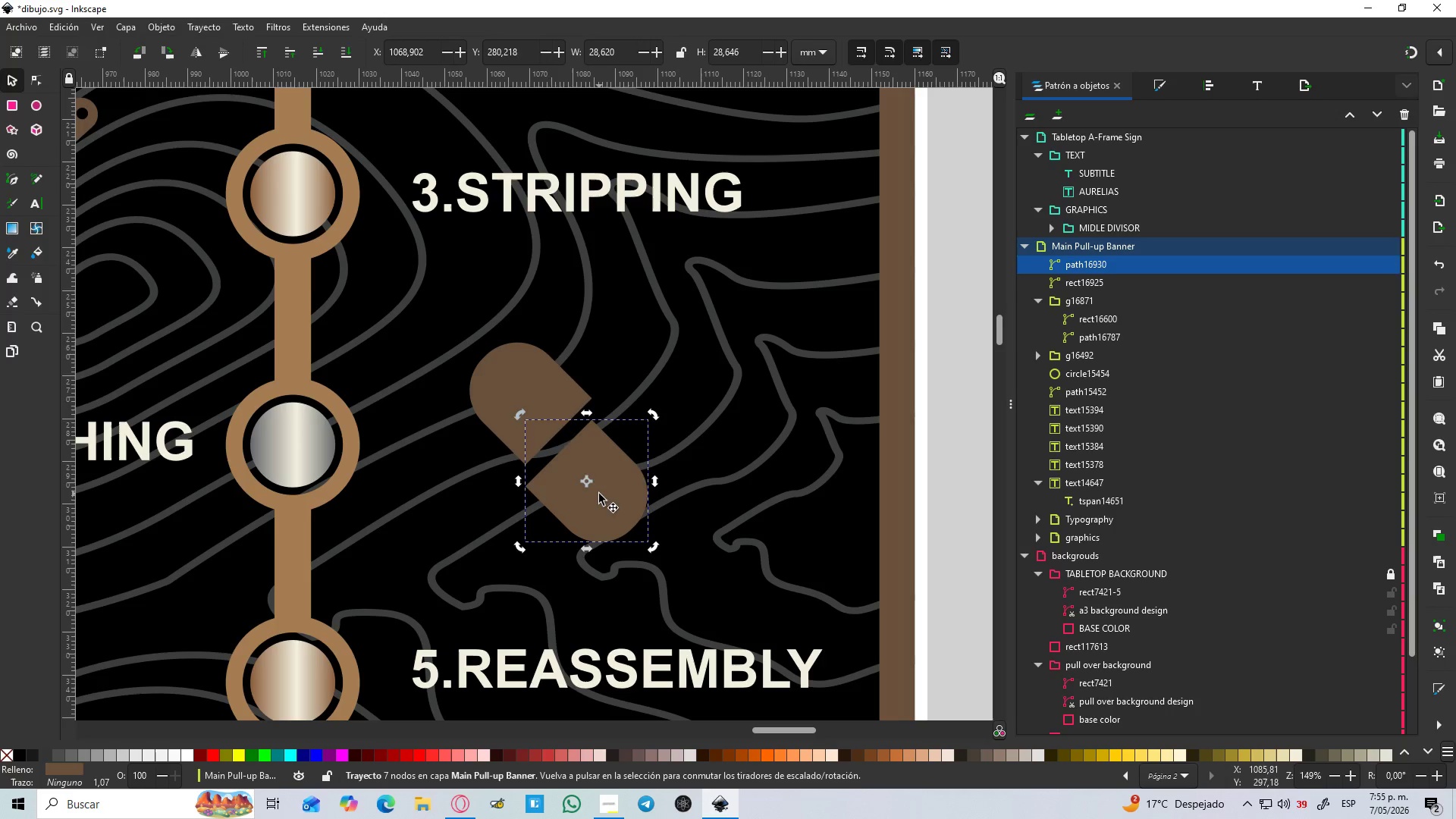 
left_click_drag(start_coordinate=[599, 494], to_coordinate=[593, 449])
 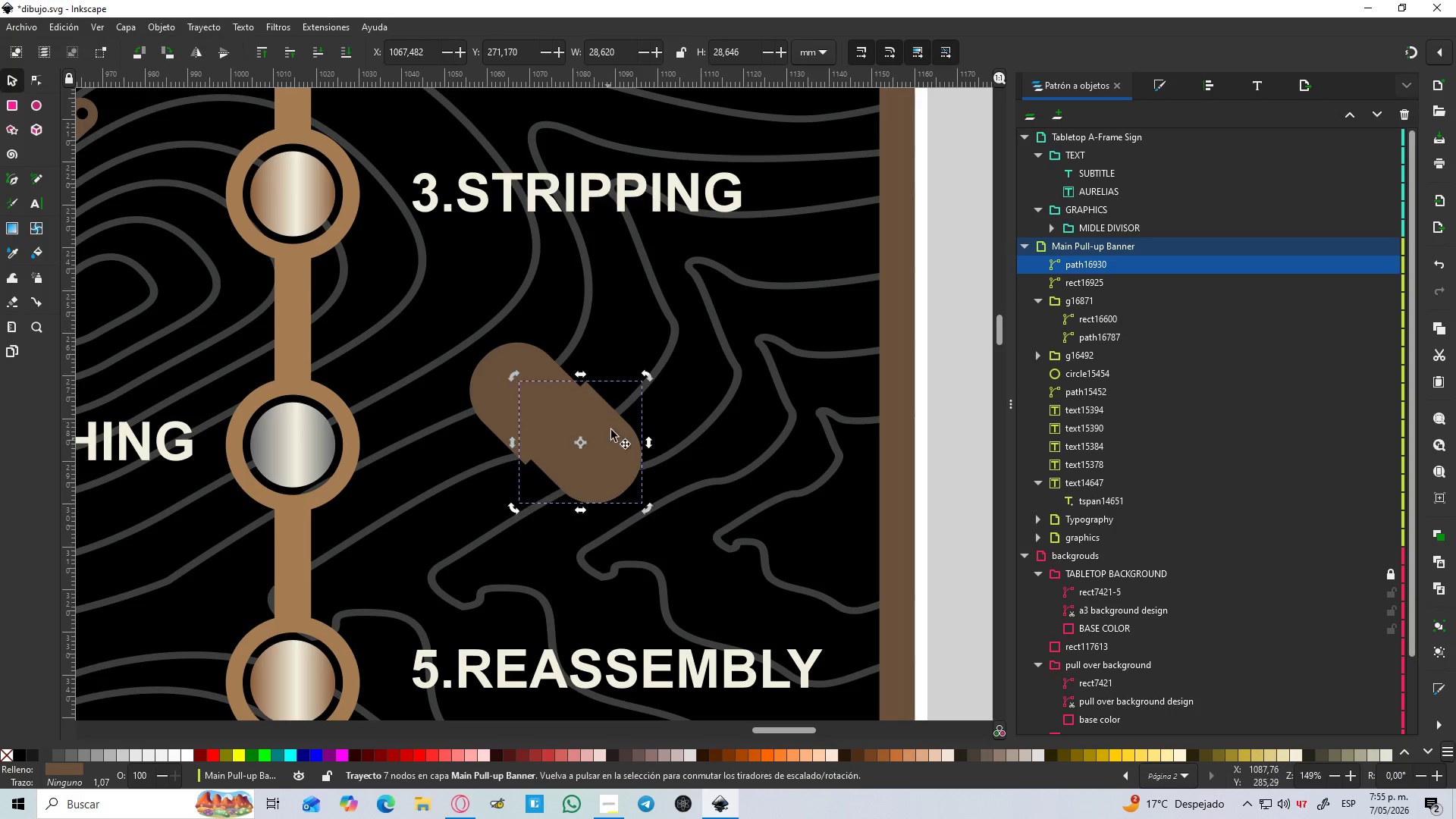 
hold_key(key=ControlLeft, duration=0.58)
 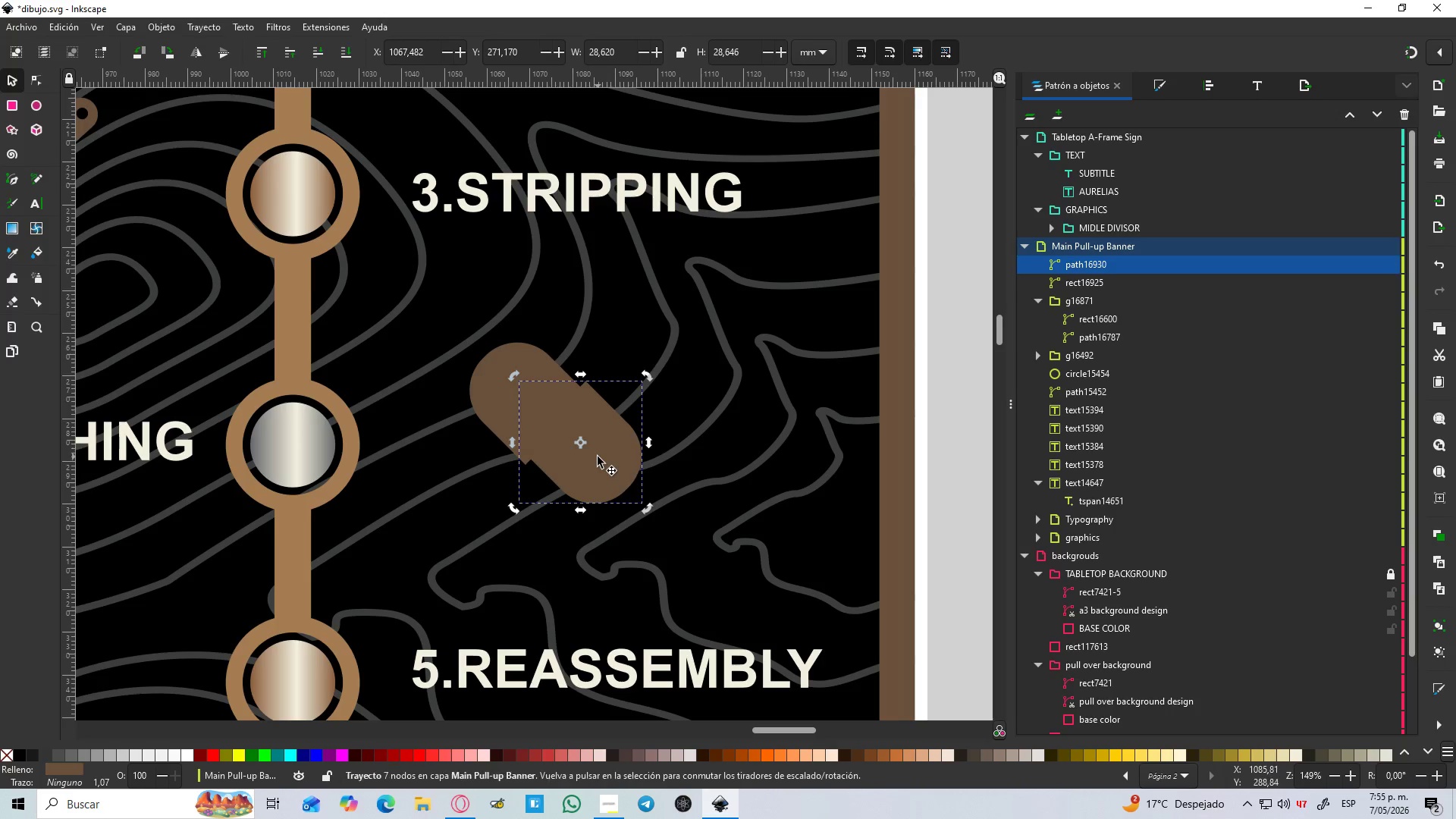 
left_click([598, 457])
 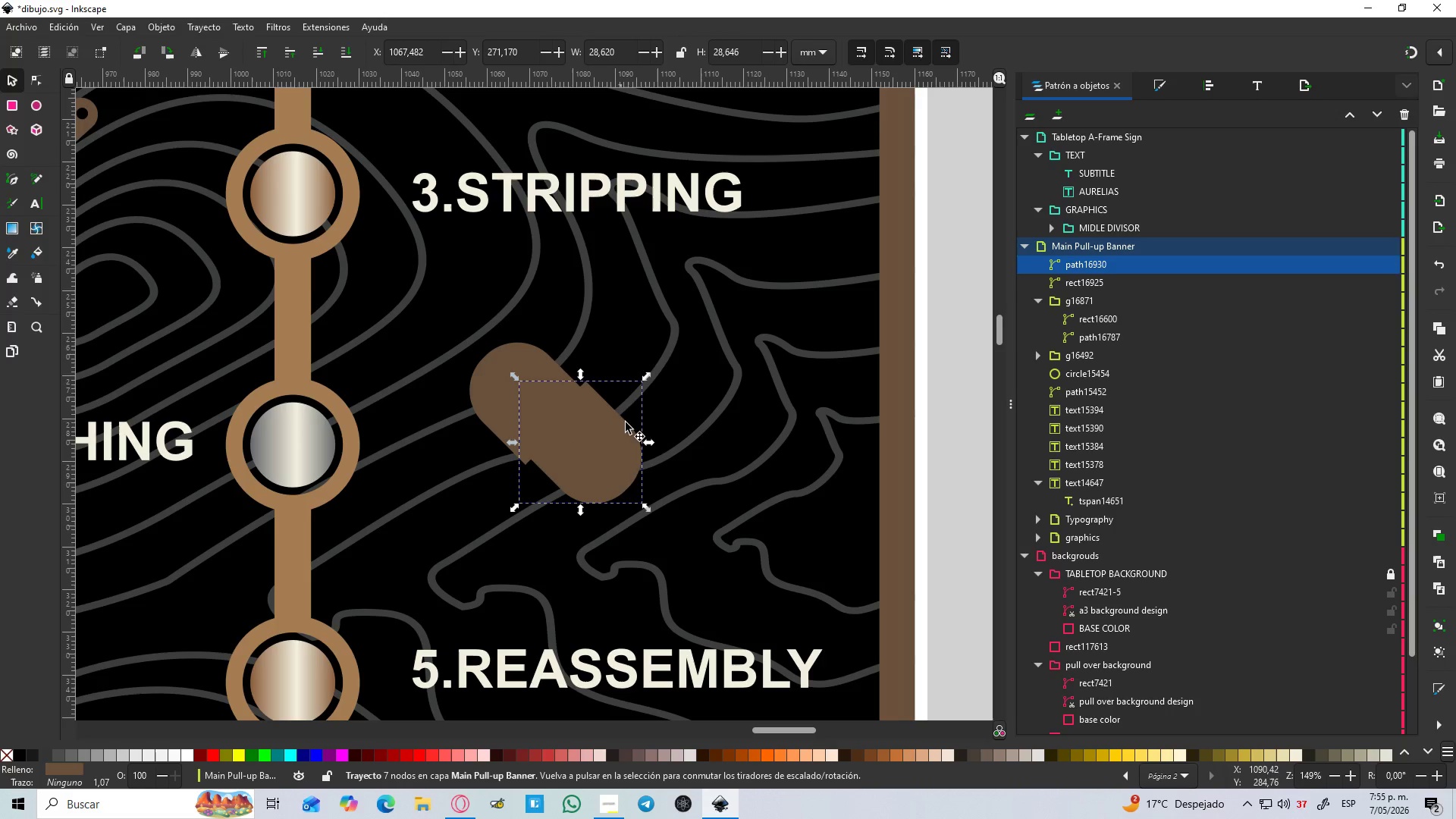 
hold_key(key=ControlLeft, duration=1.34)
left_click_drag(start_coordinate=[644, 378], to_coordinate=[631, 390])
 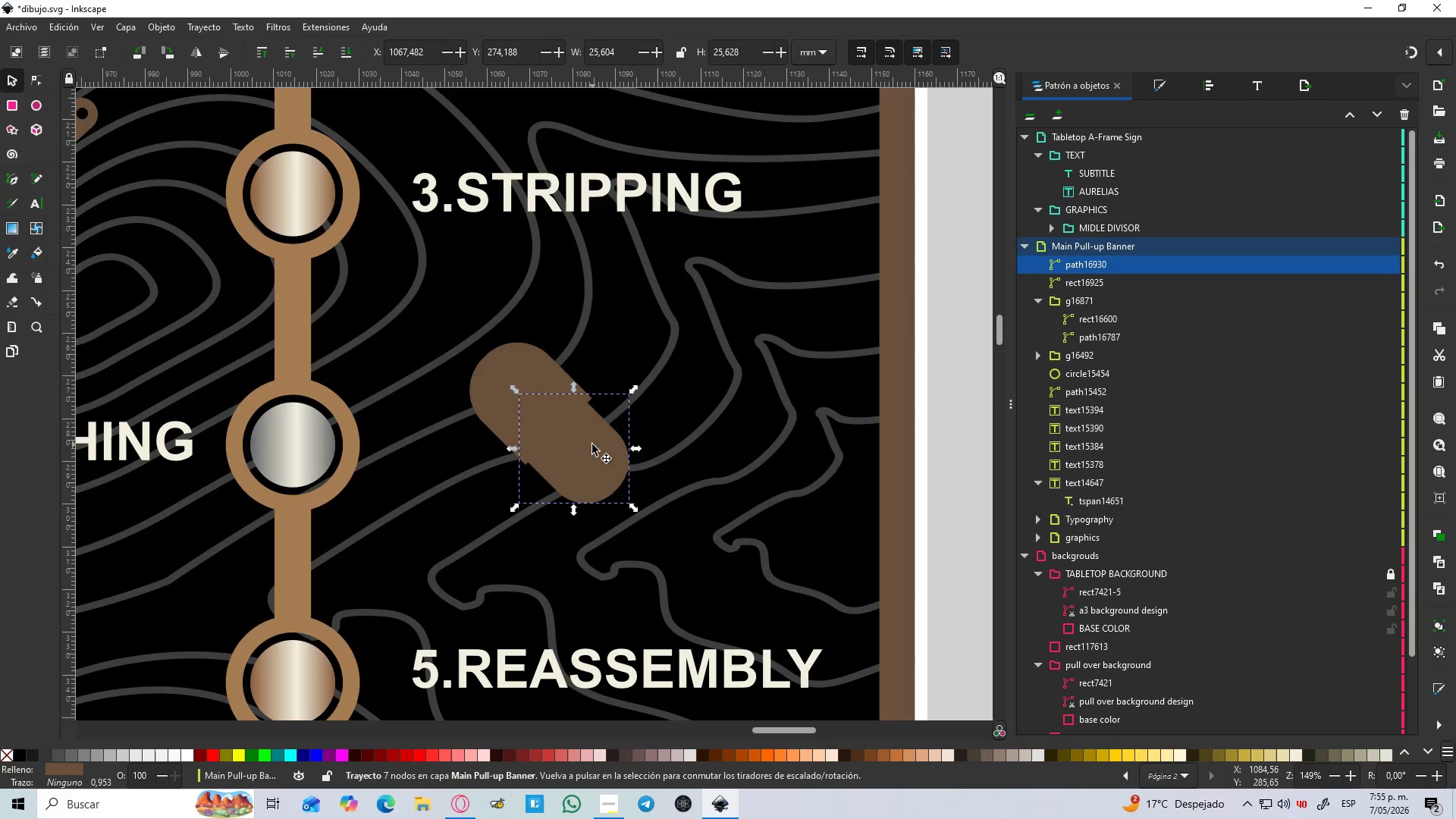 
left_click_drag(start_coordinate=[592, 444], to_coordinate=[598, 443])
 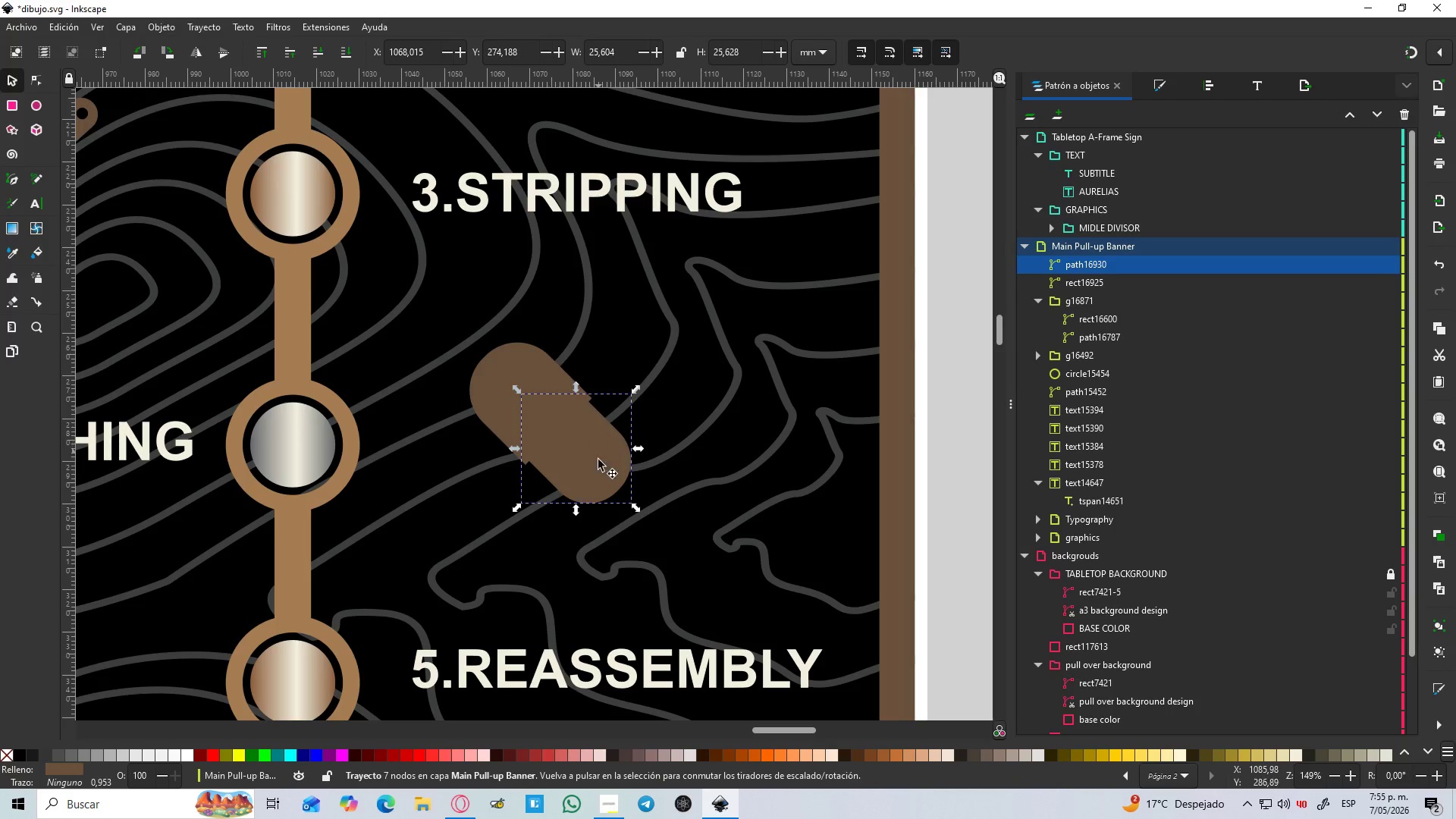 
hold_key(key=ControlLeft, duration=0.66)
scroll: coordinate [606, 494], scroll_direction: up, amount: 2.0
 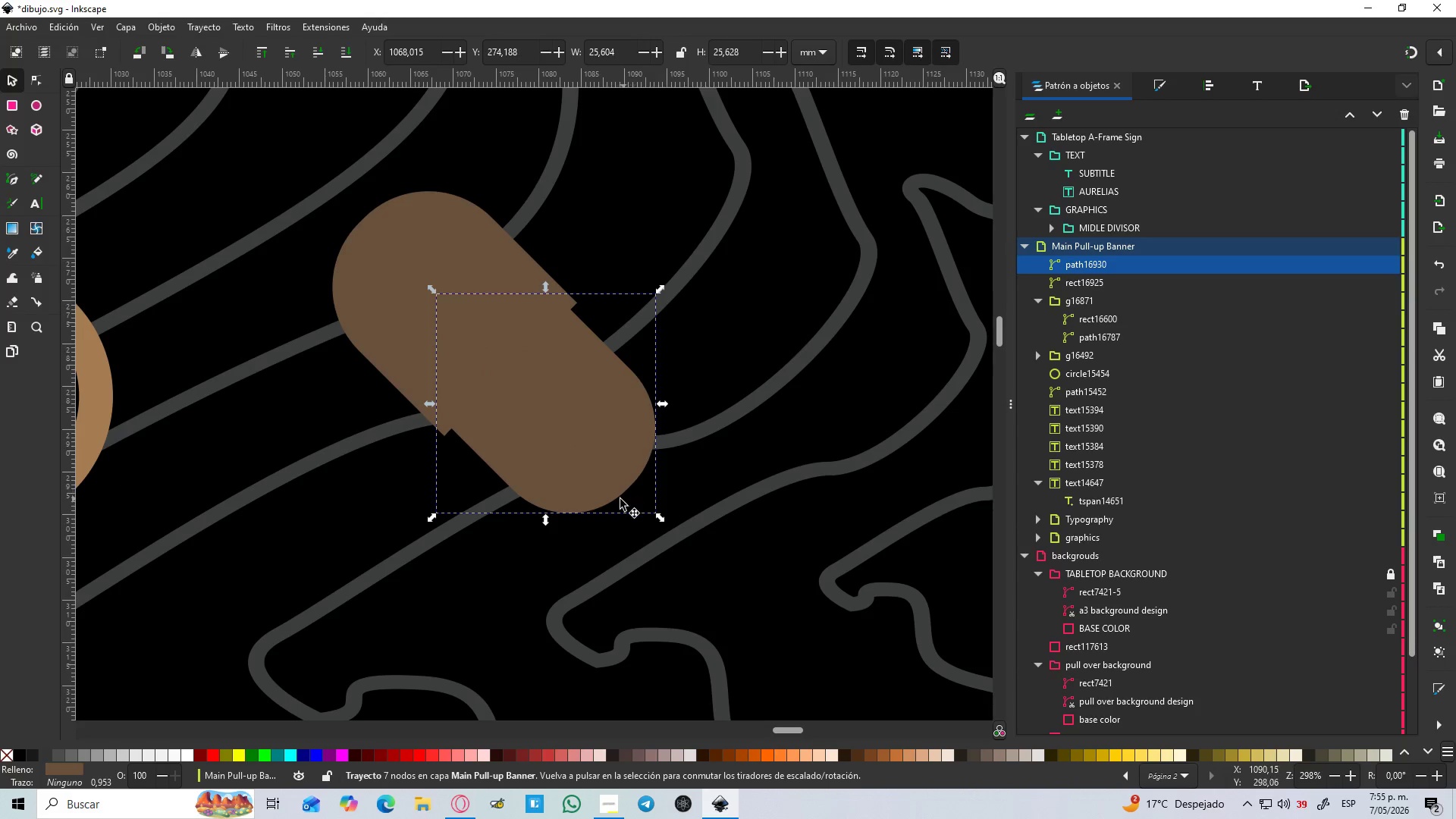 
type(bL)
 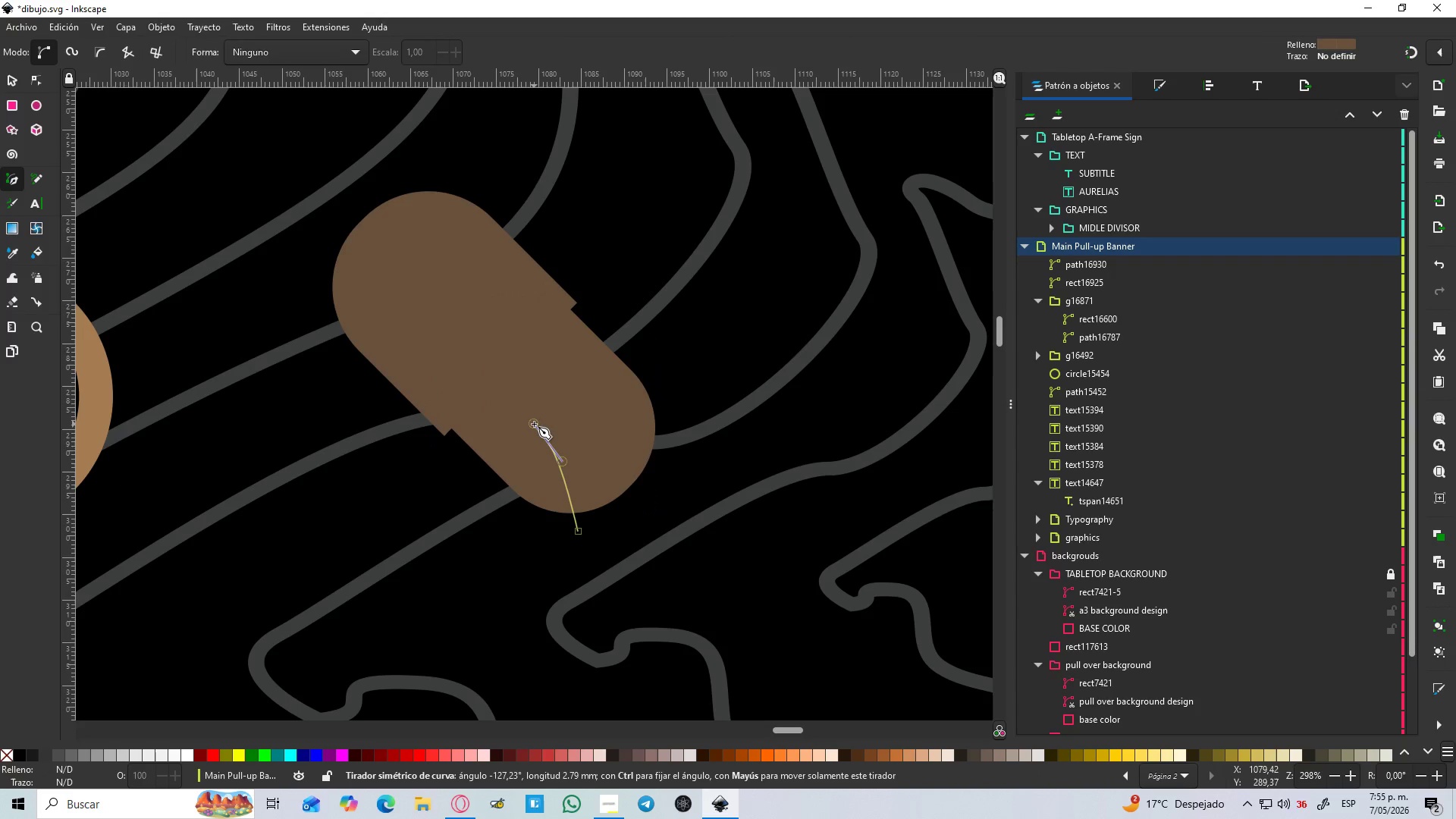 
left_click_drag(start_coordinate=[548, 443], to_coordinate=[534, 424])
 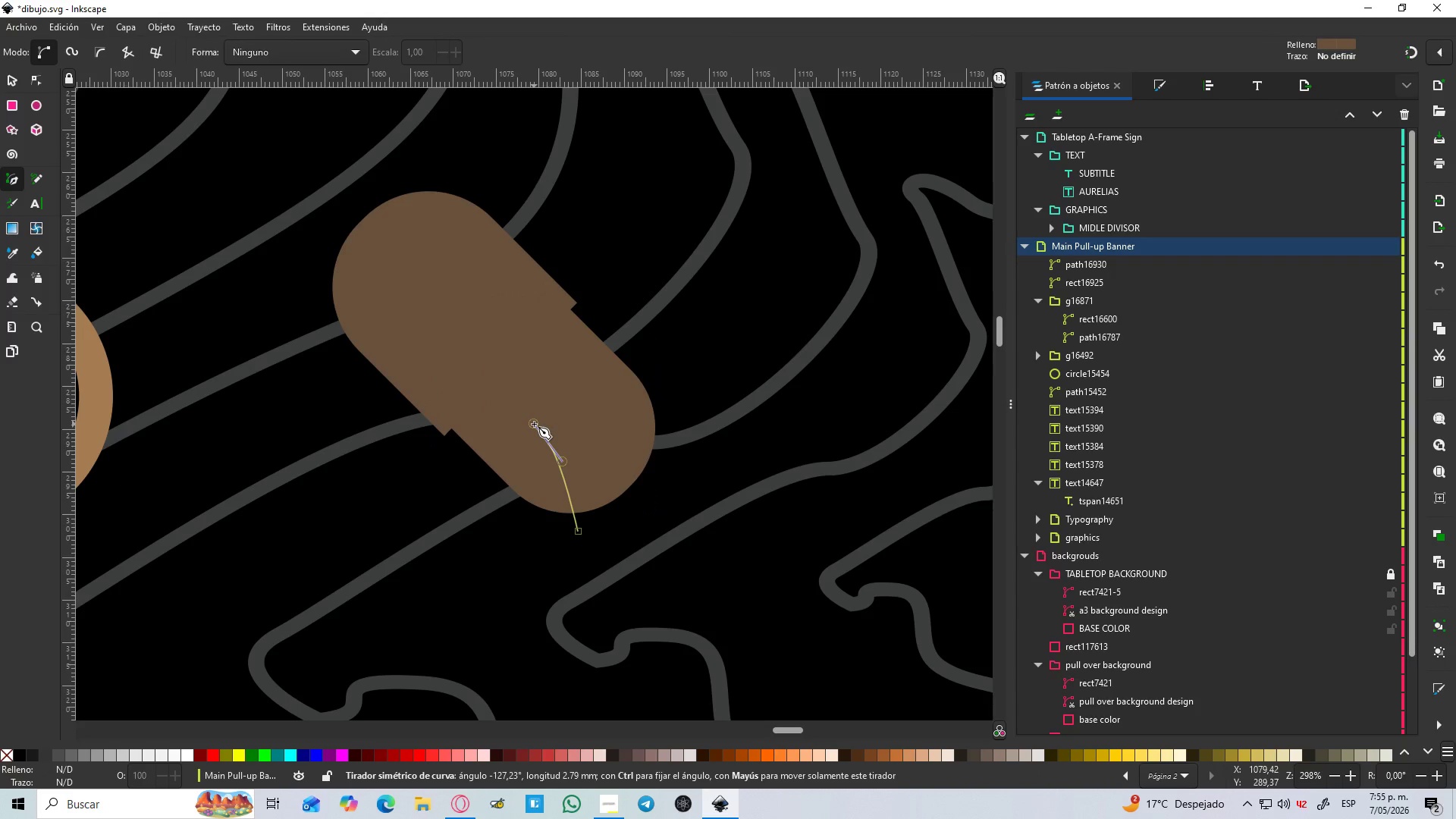 
left_click_drag(start_coordinate=[588, 525], to_coordinate=[588, 547])
 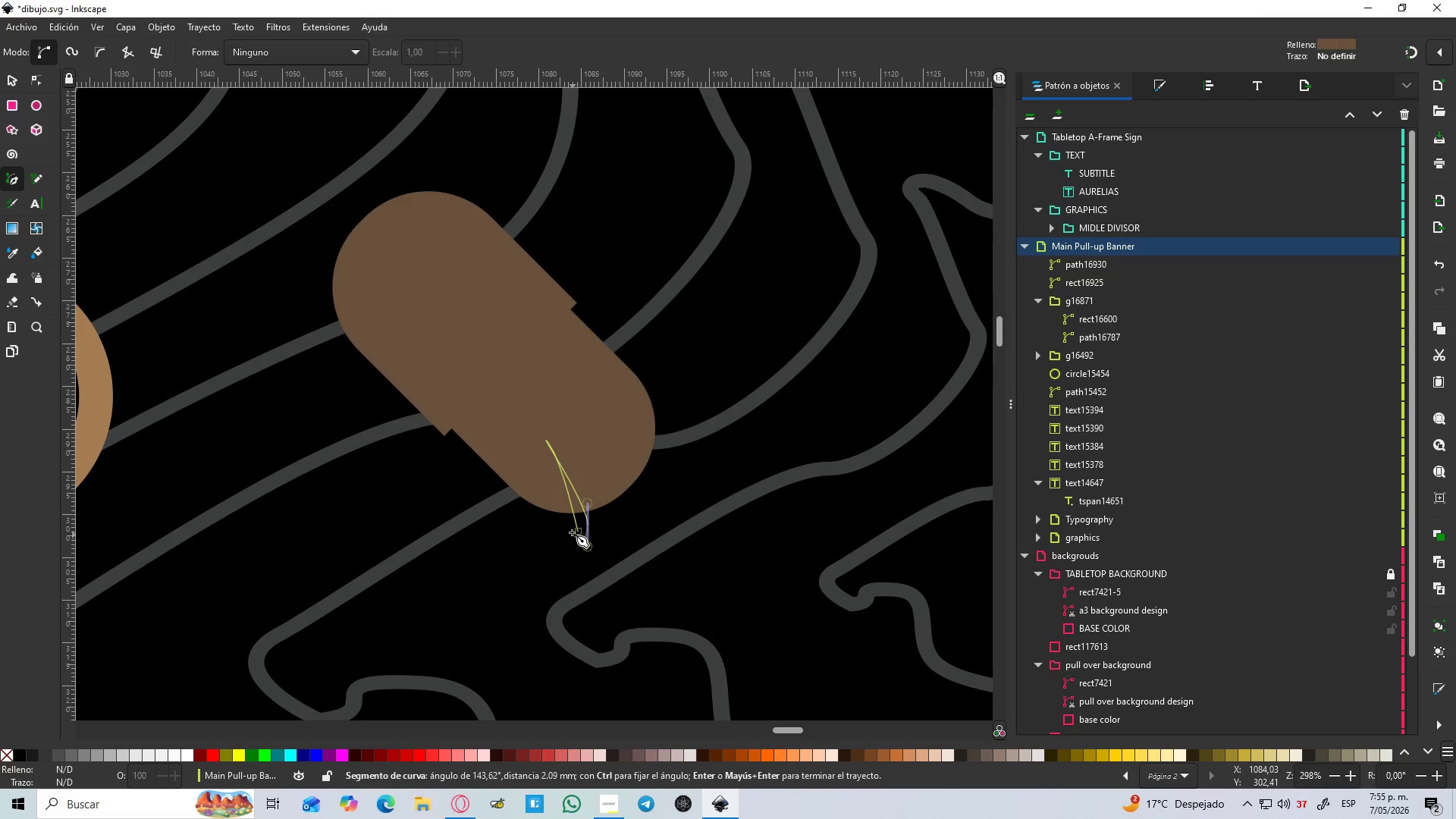 
left_click([577, 533])
 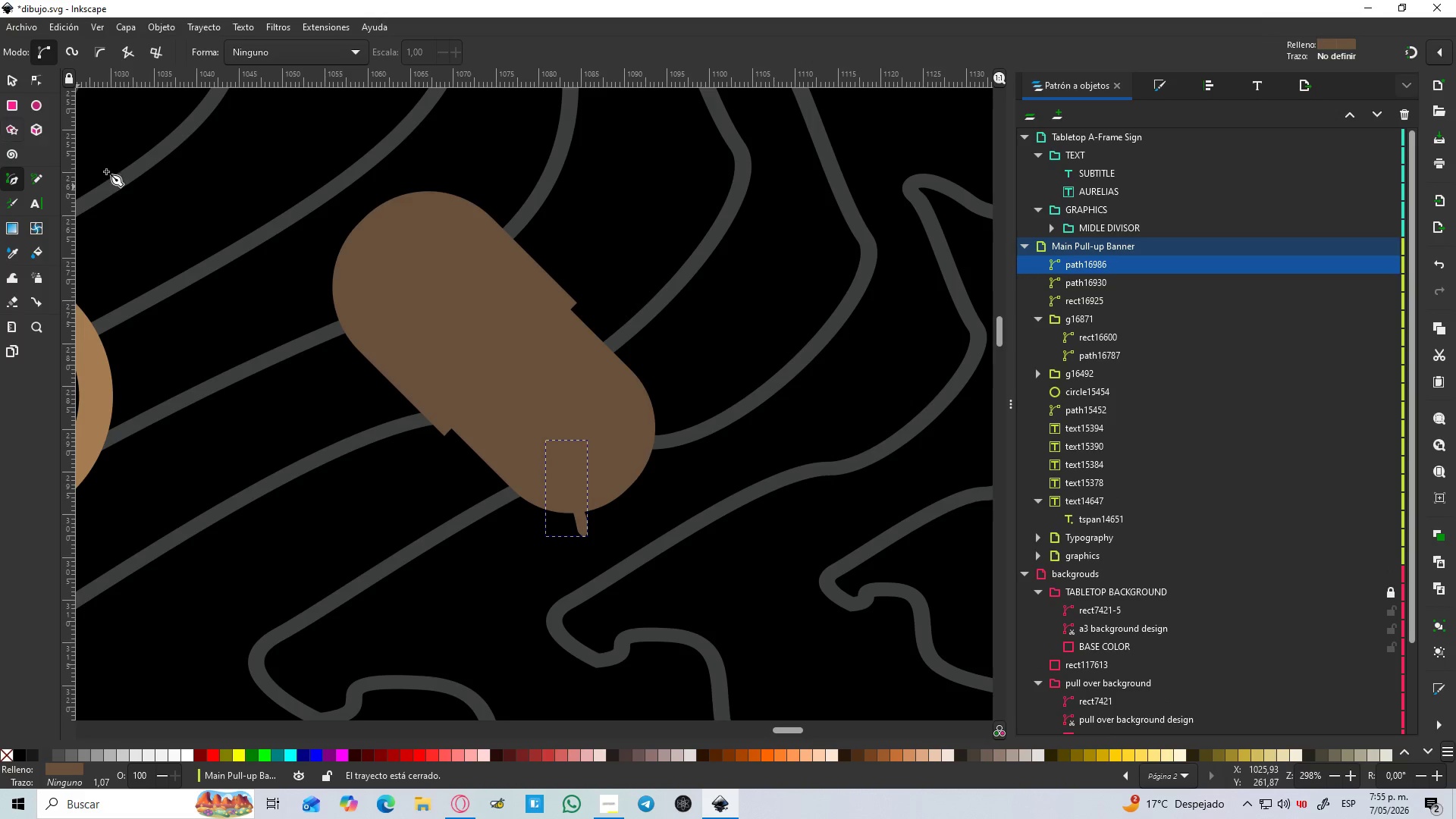 
key(D)
 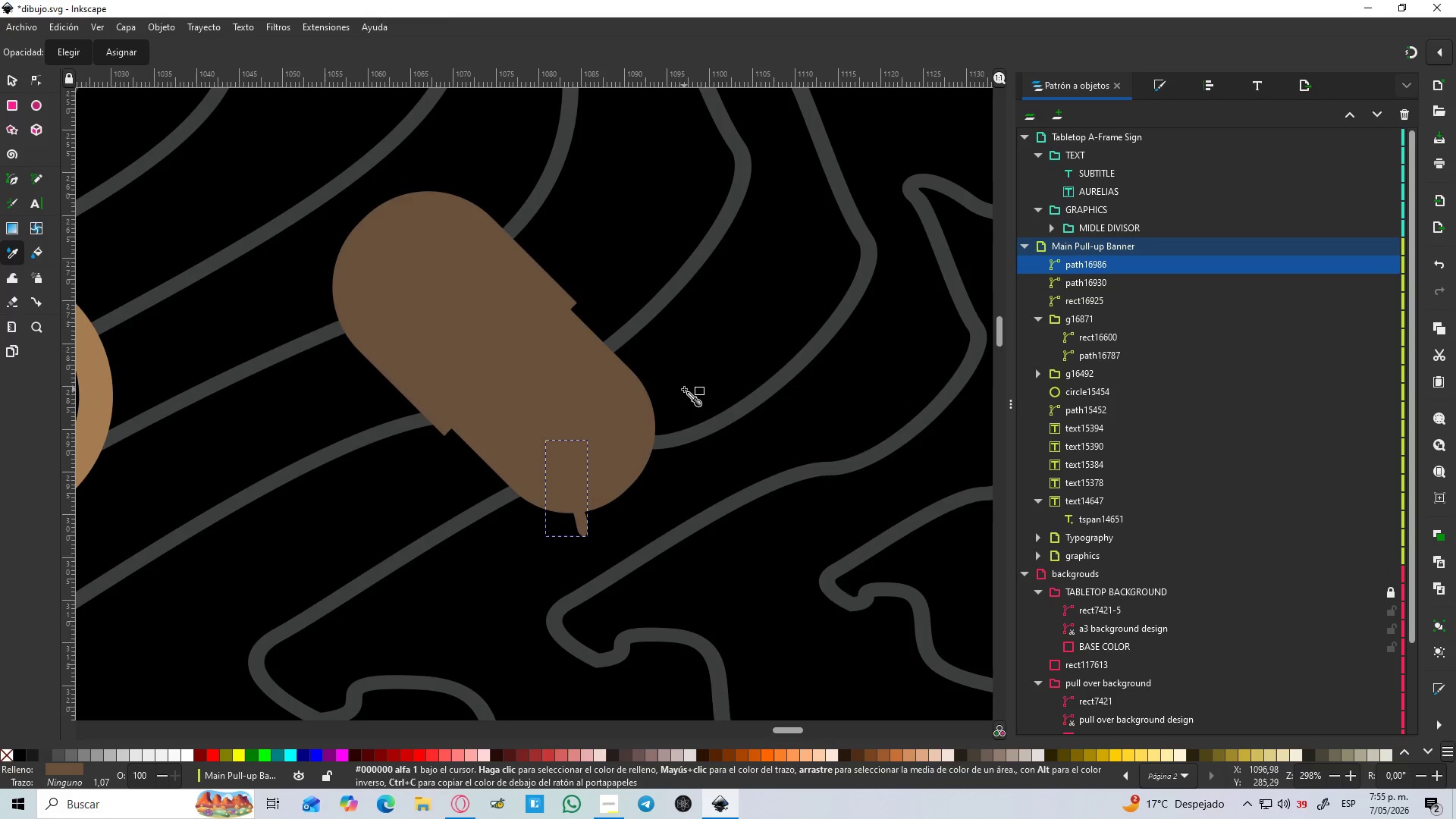 
left_click([684, 389])
 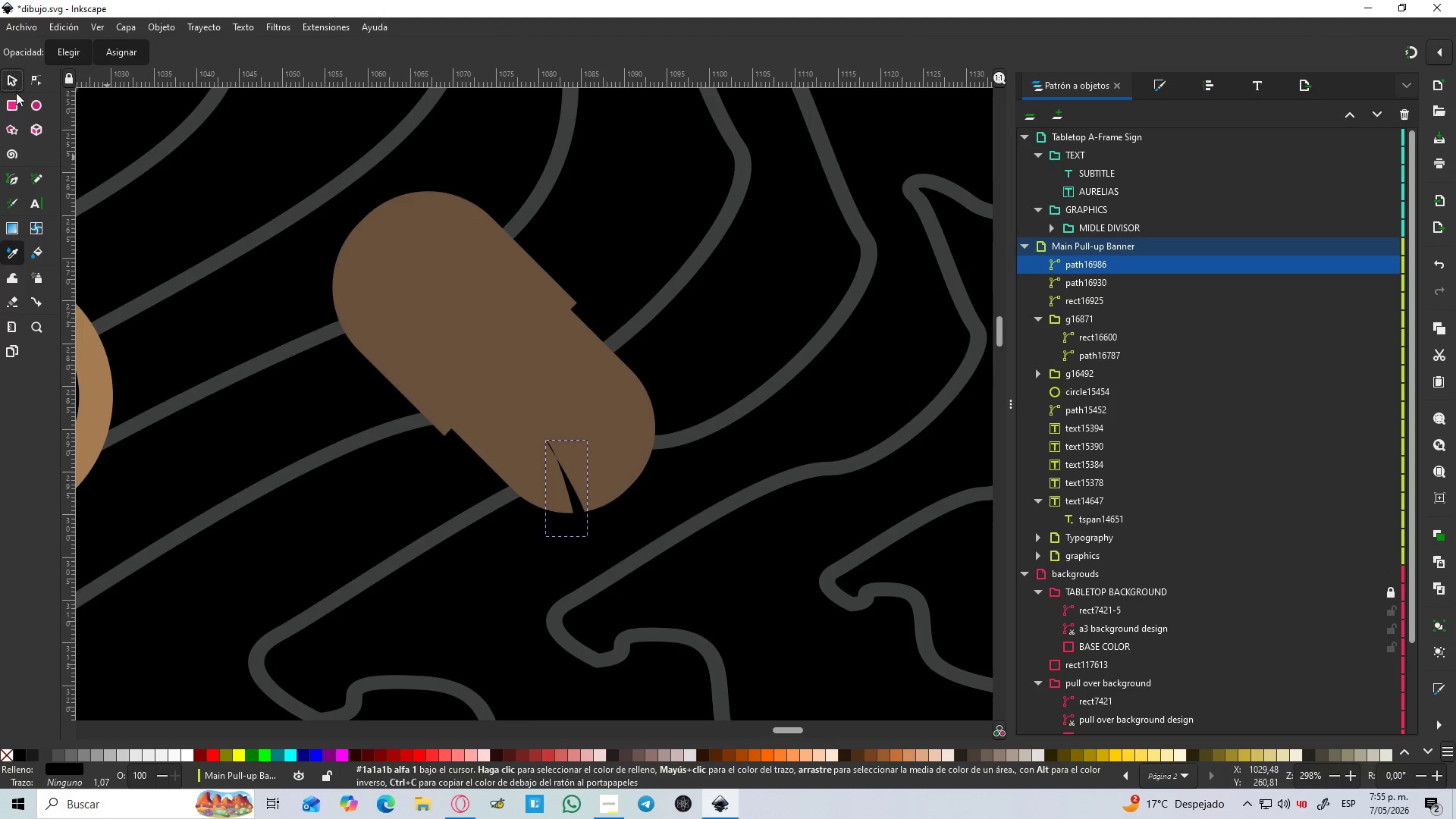 
key(Control+D)
 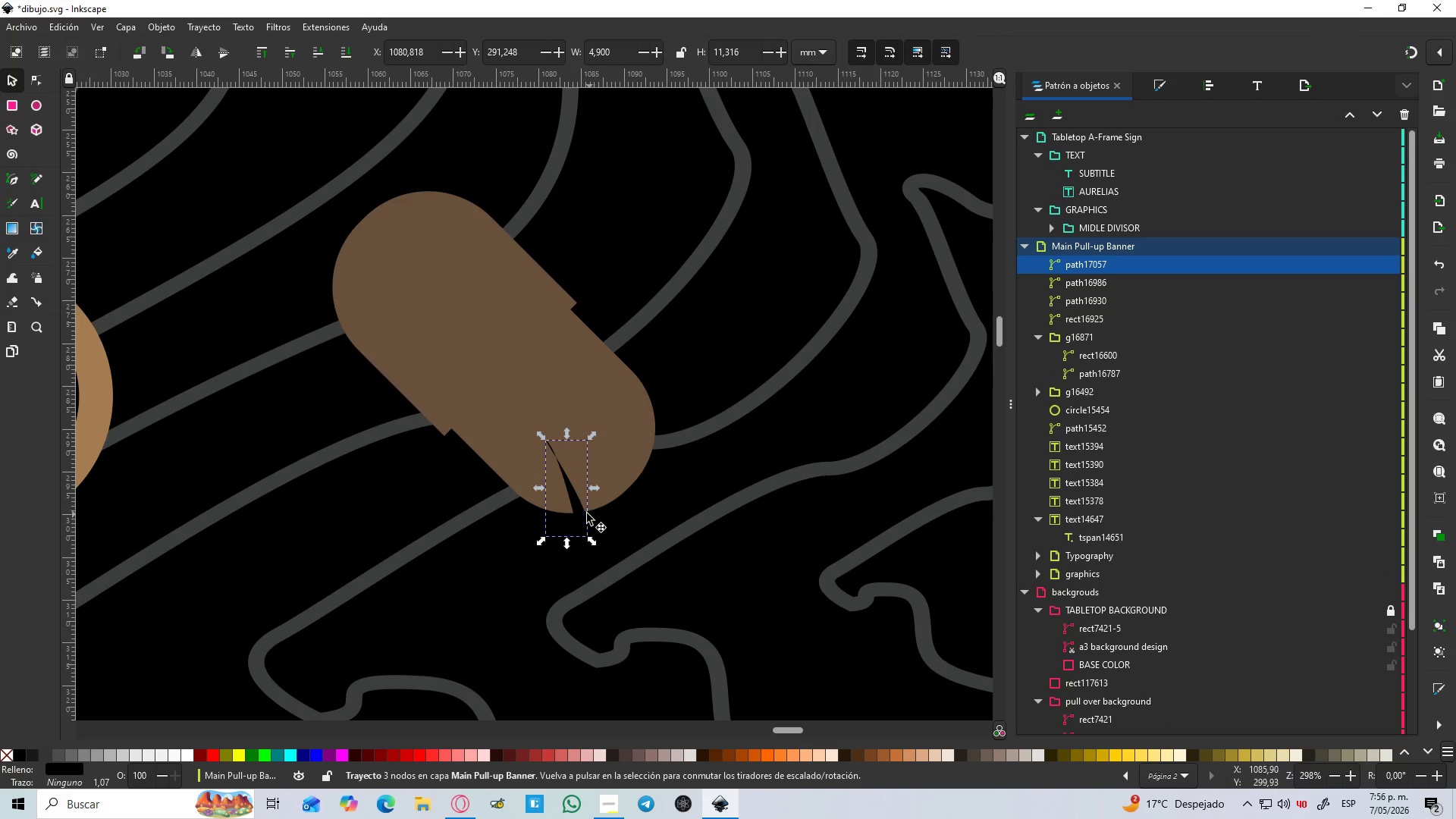 
left_click_drag(start_coordinate=[584, 513], to_coordinate=[648, 470])
 